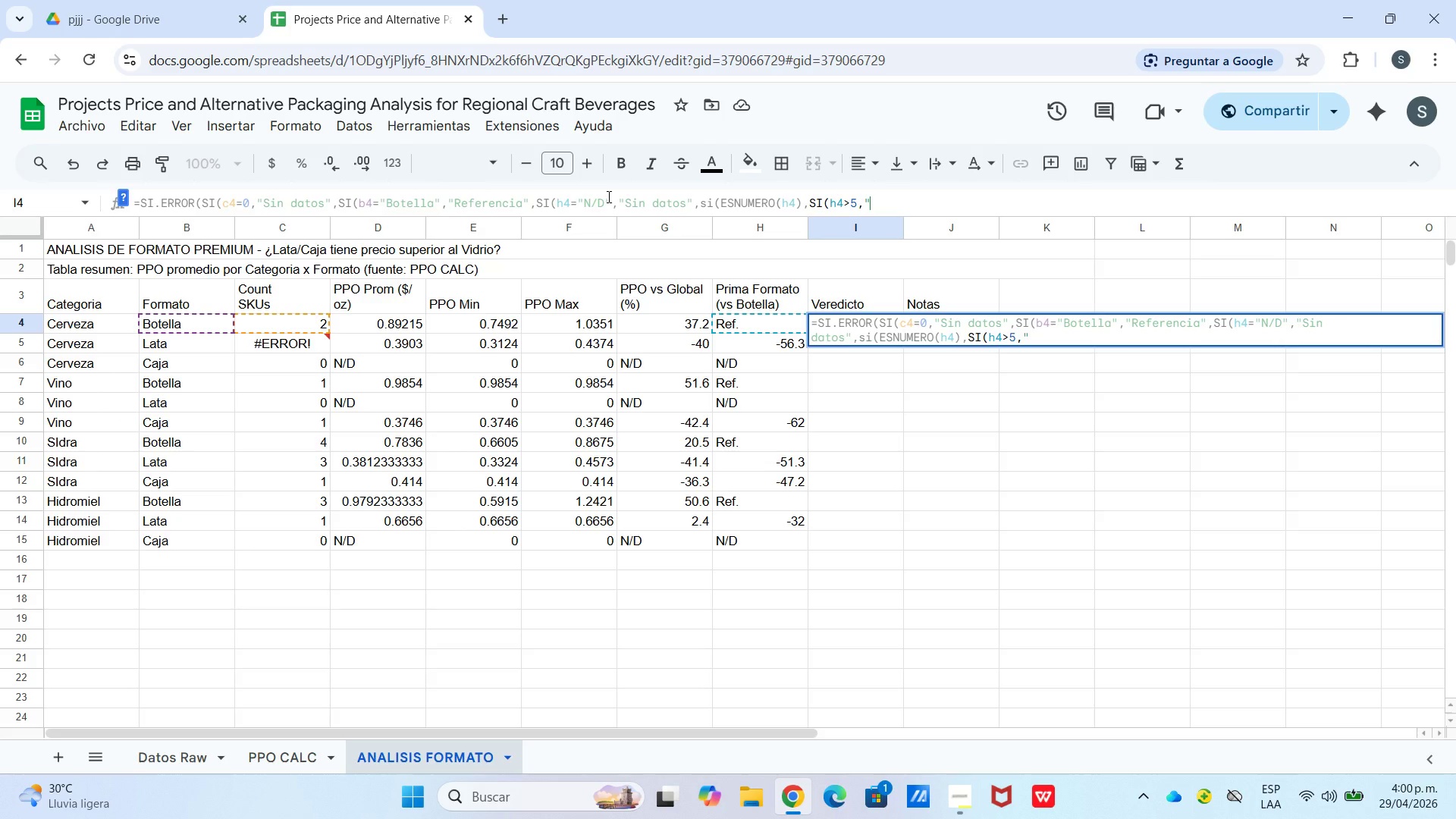 
wait(6.91)
 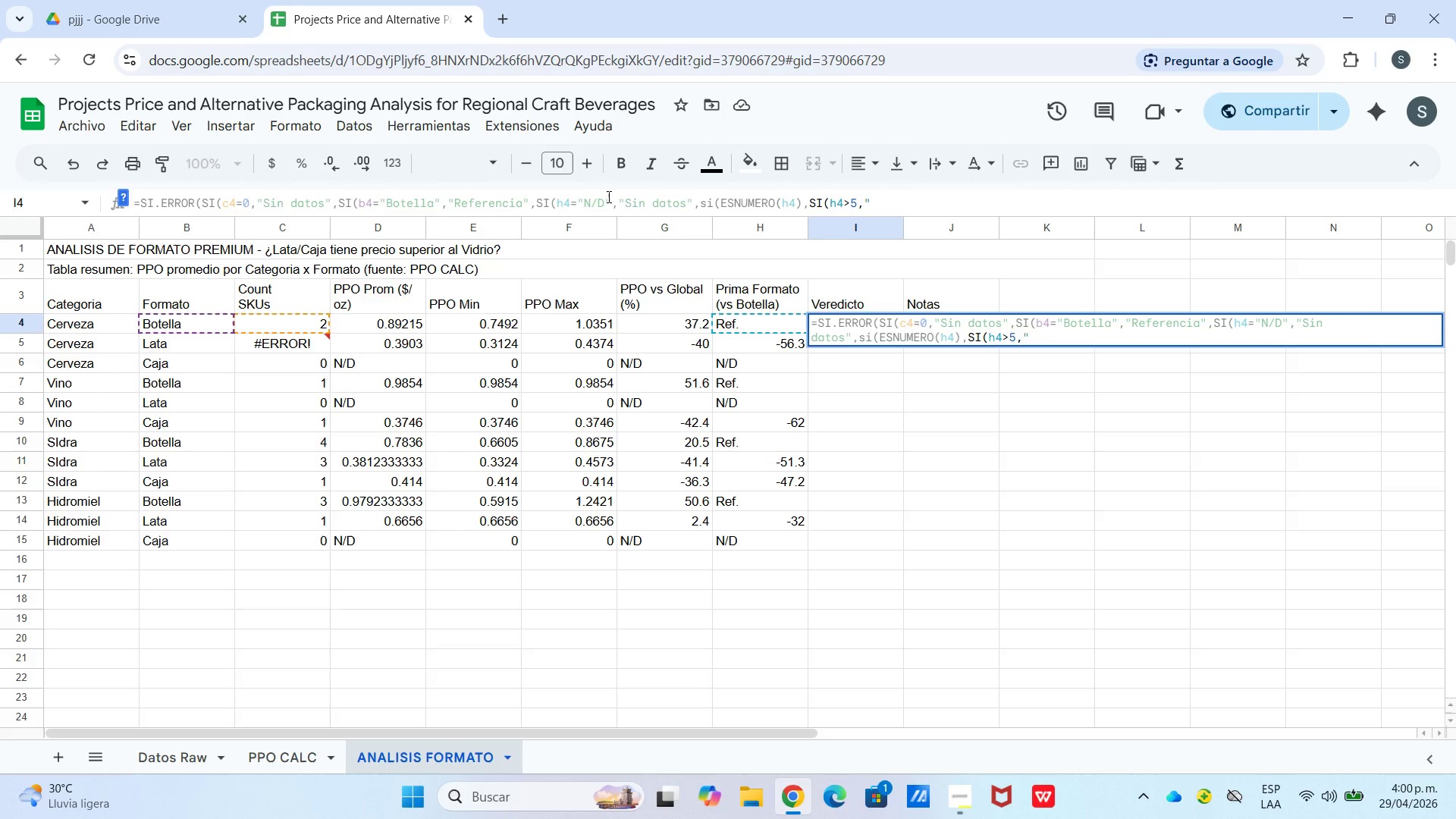 
type( Premium @,si)
key(Tab)
type(h4[Break]-5,@ Descuento)
 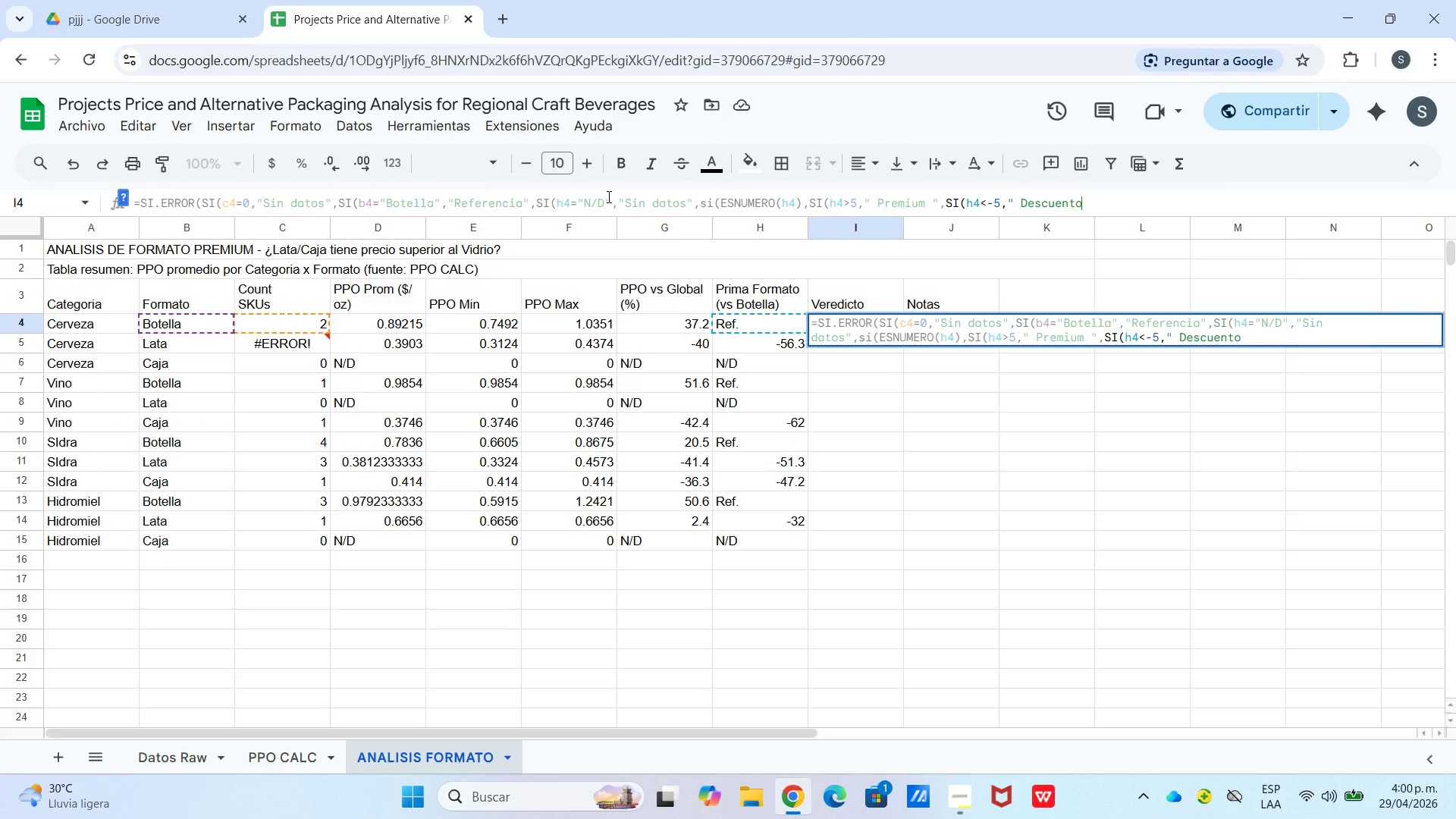 
key(Shift+2)
 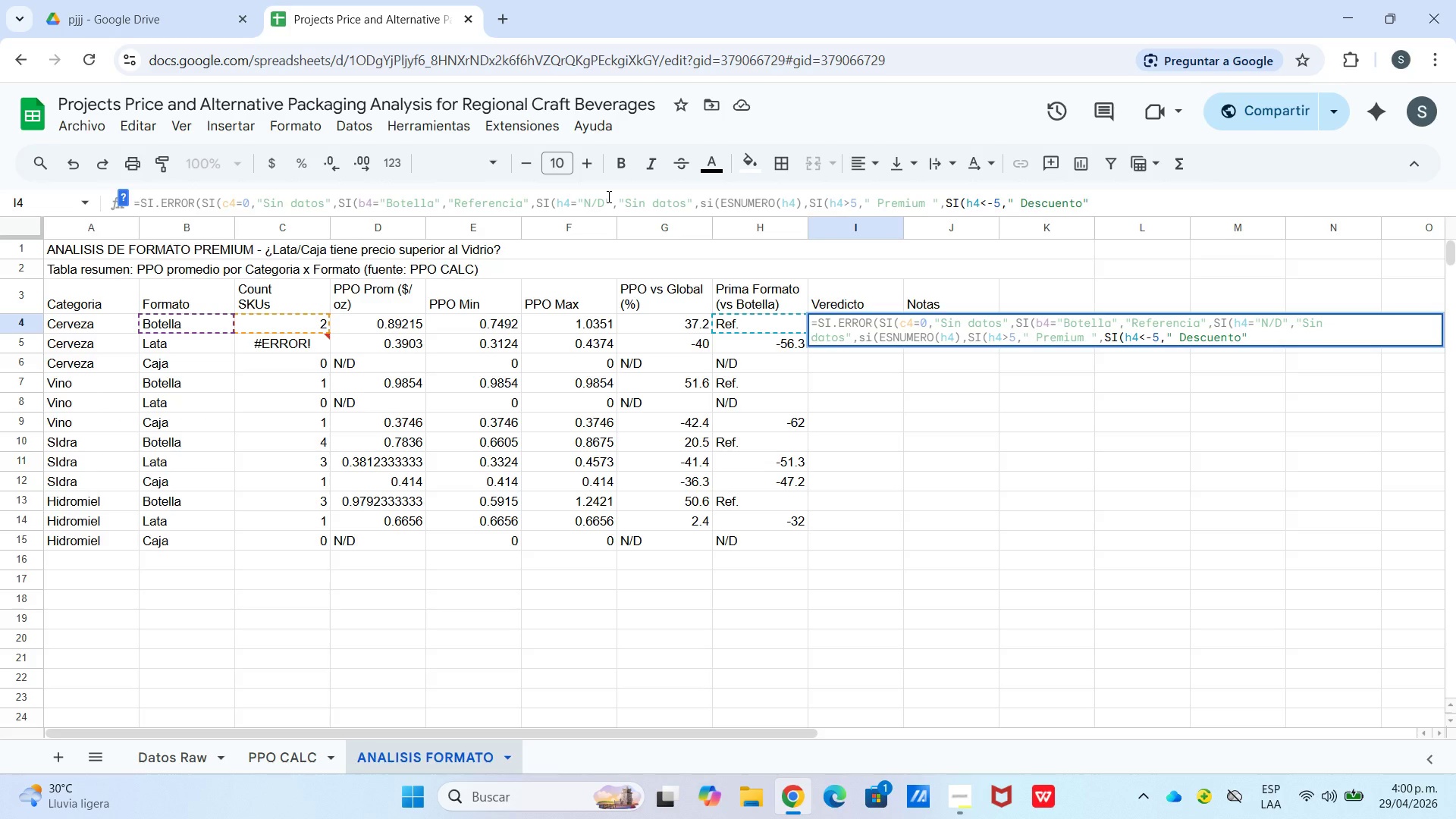 
key(Comma)
 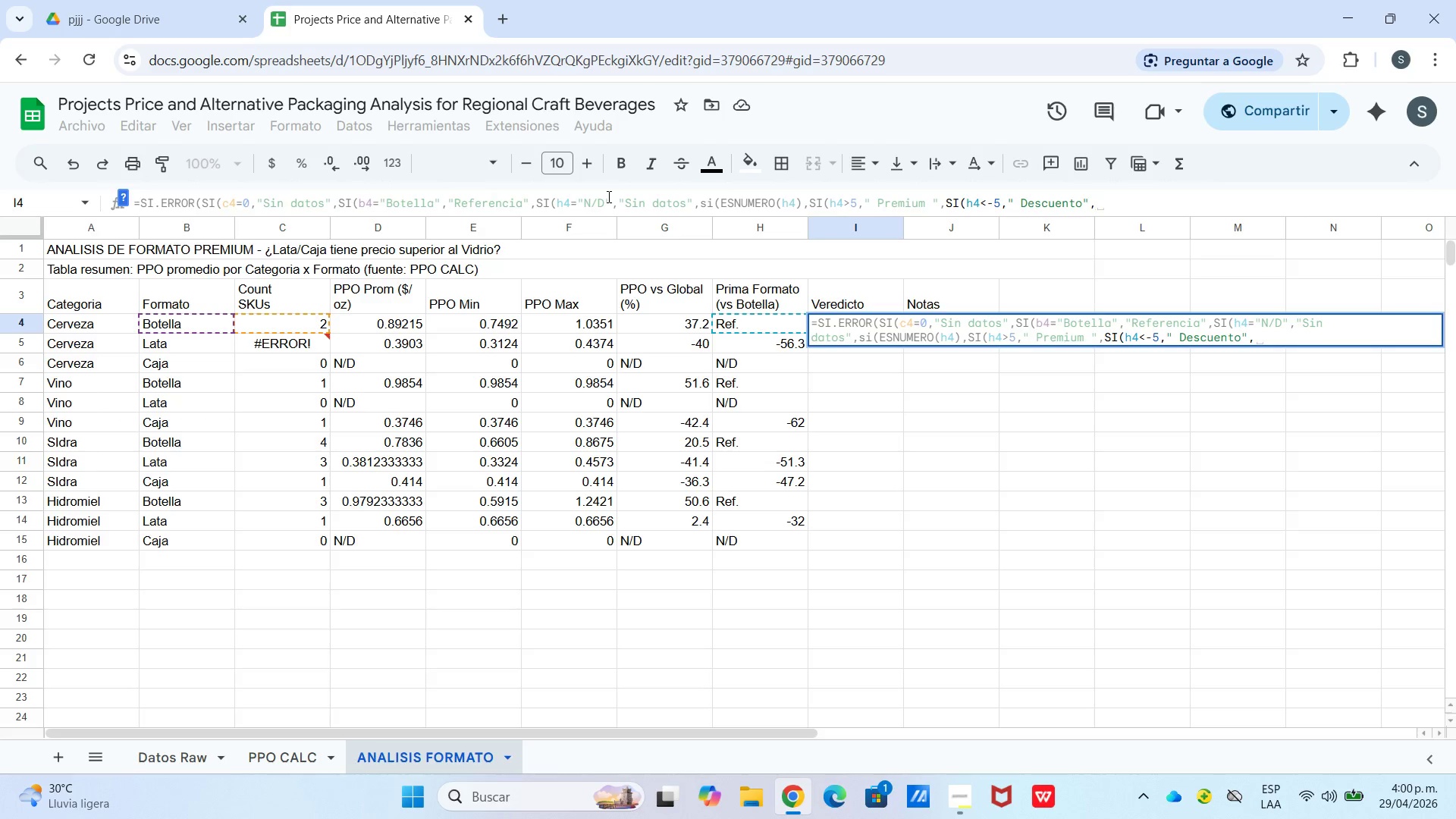 
key(Shift+2)
 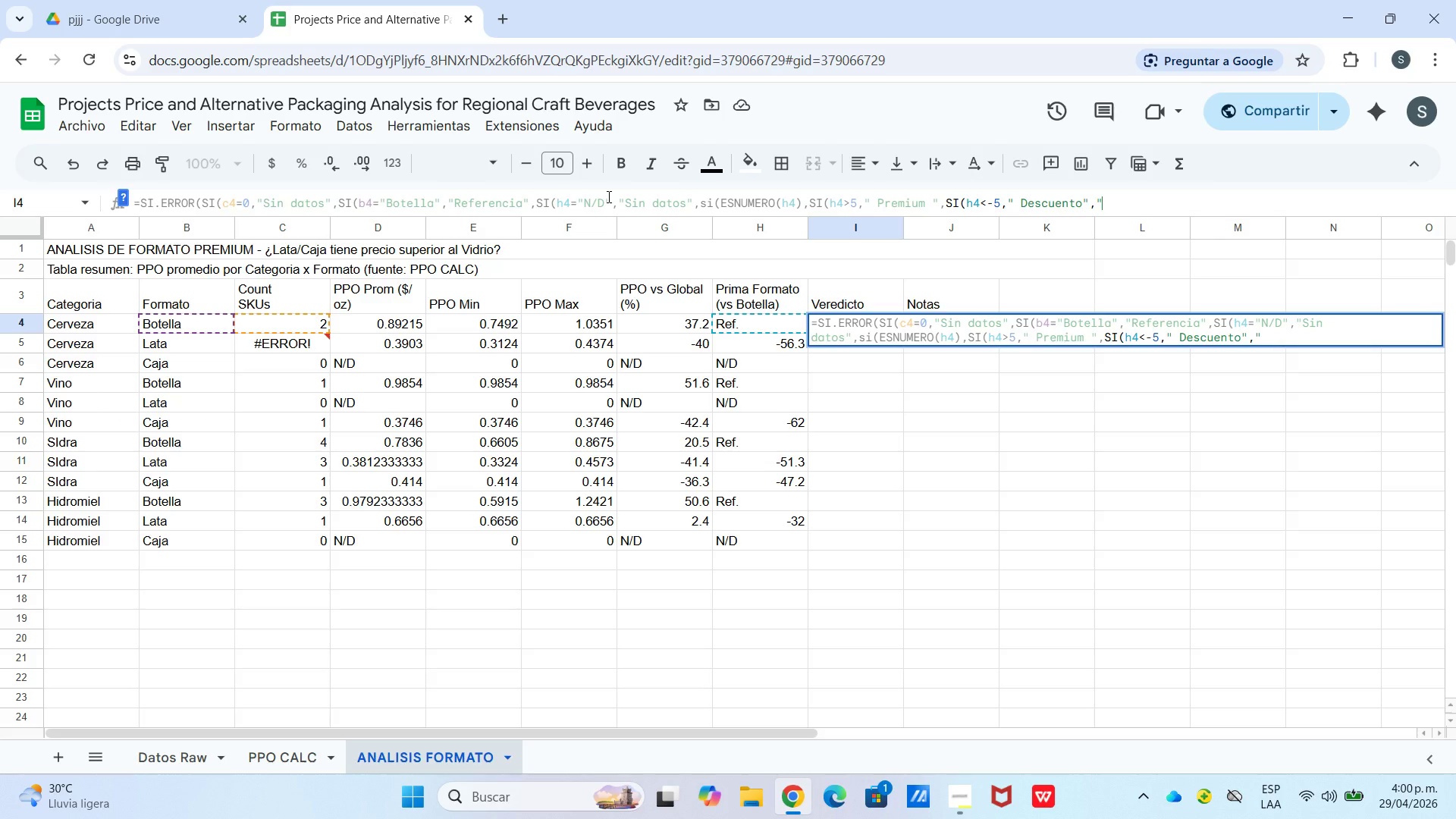 
type( Paridad@((,@Sin datos@()
 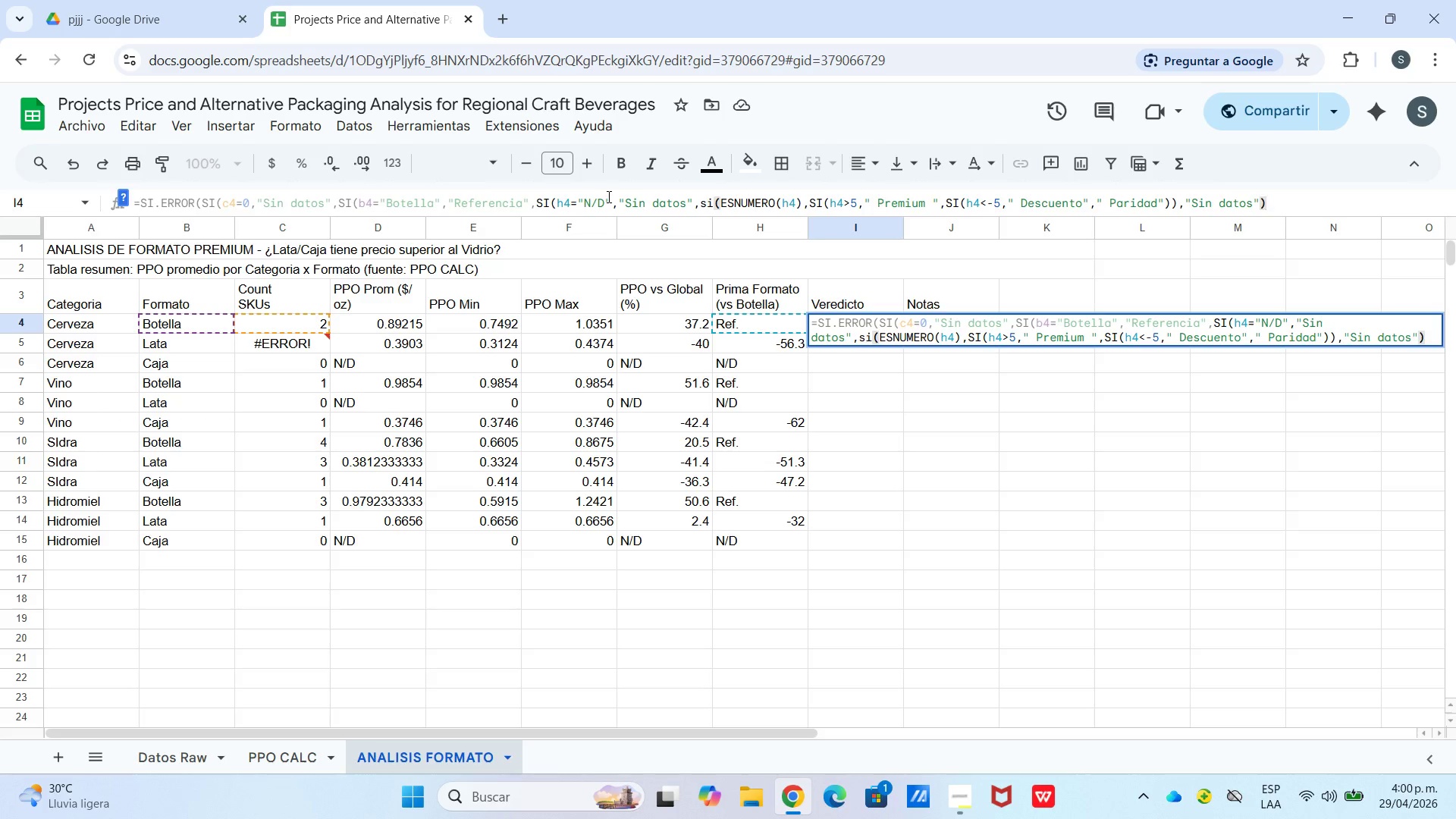 
type((((,@N&D@()
 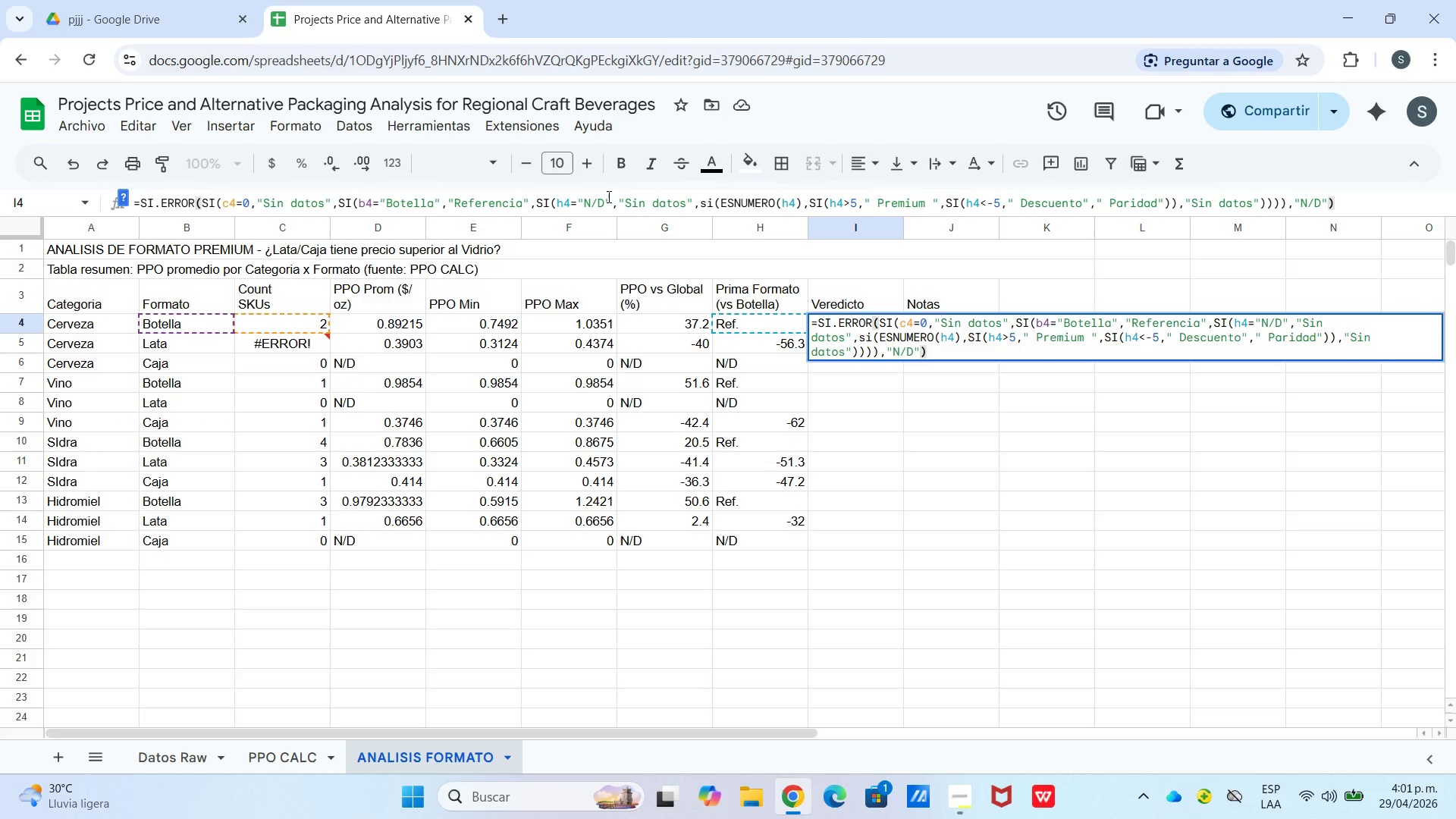 
key(Enter)
 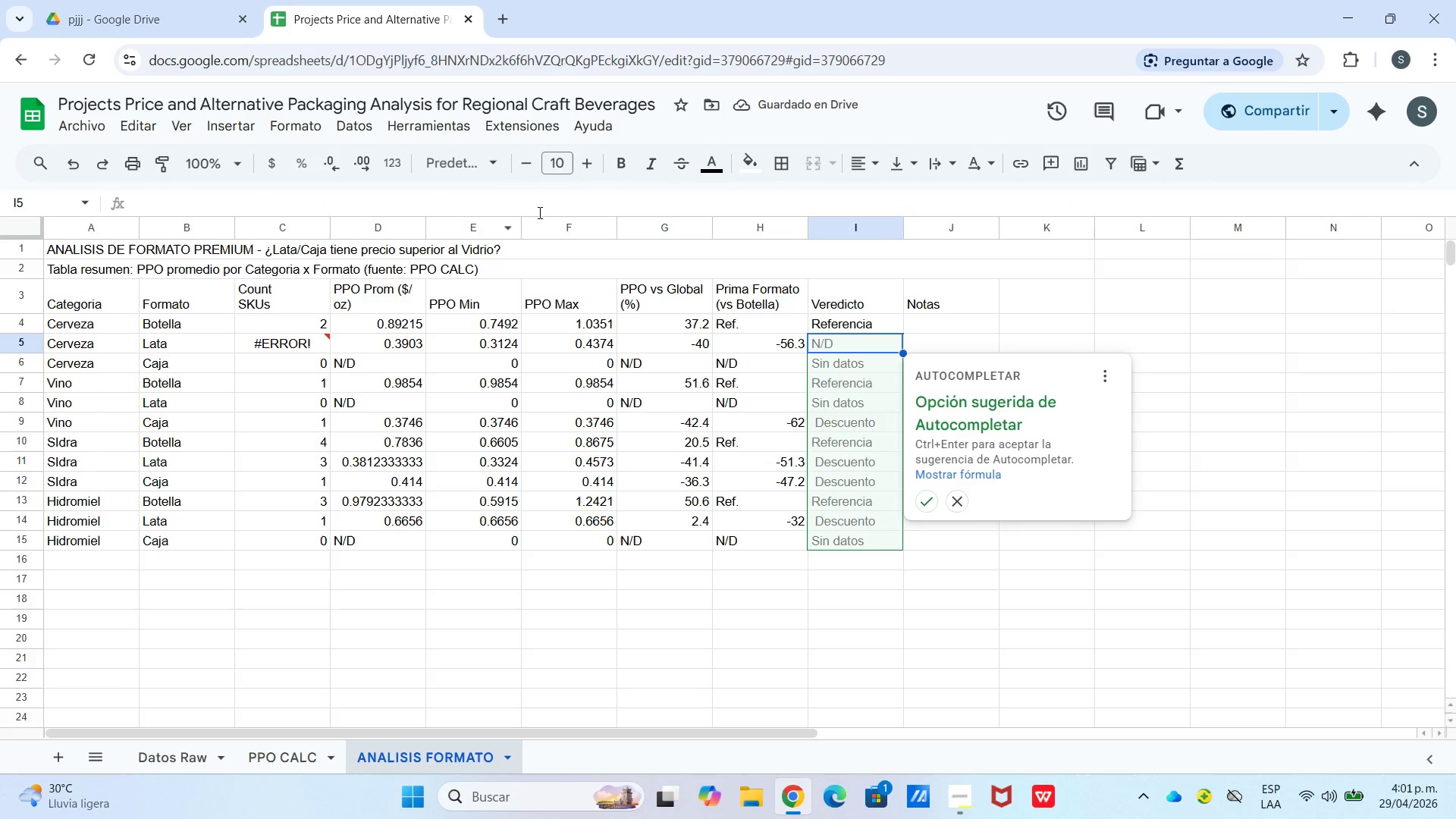 
left_click([921, 498])
 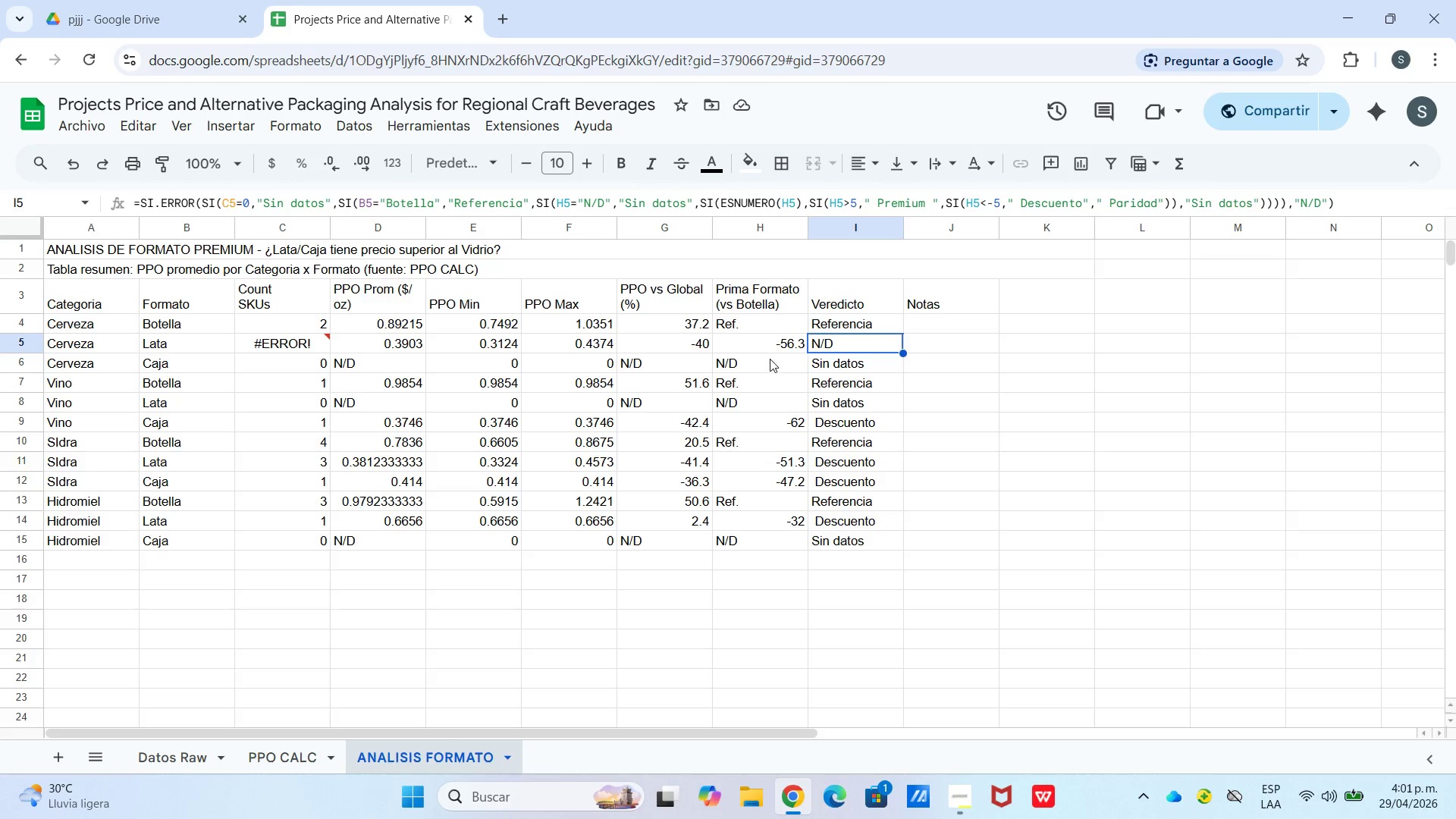 
wait(13.98)
 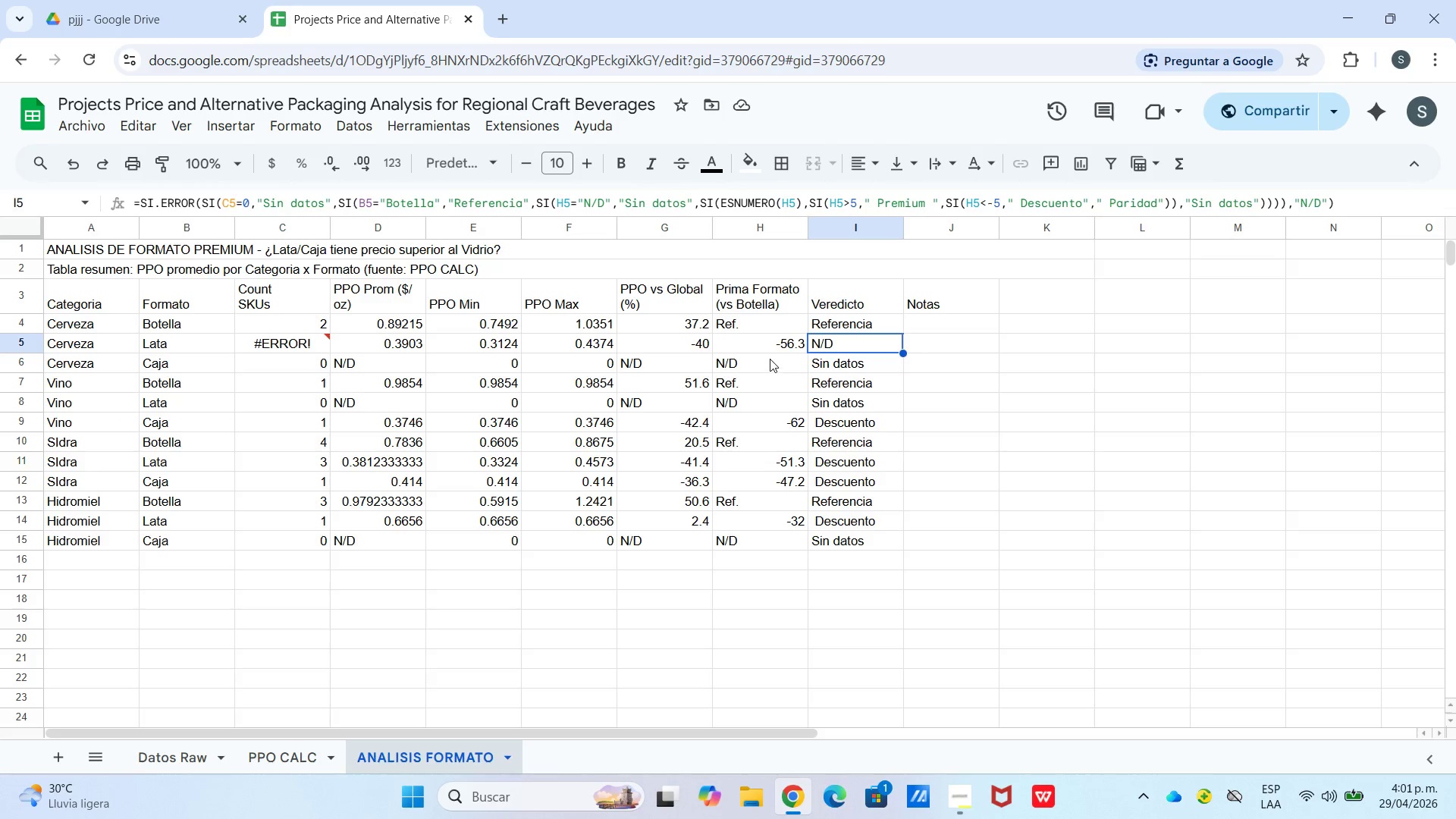 
left_click([943, 319])
 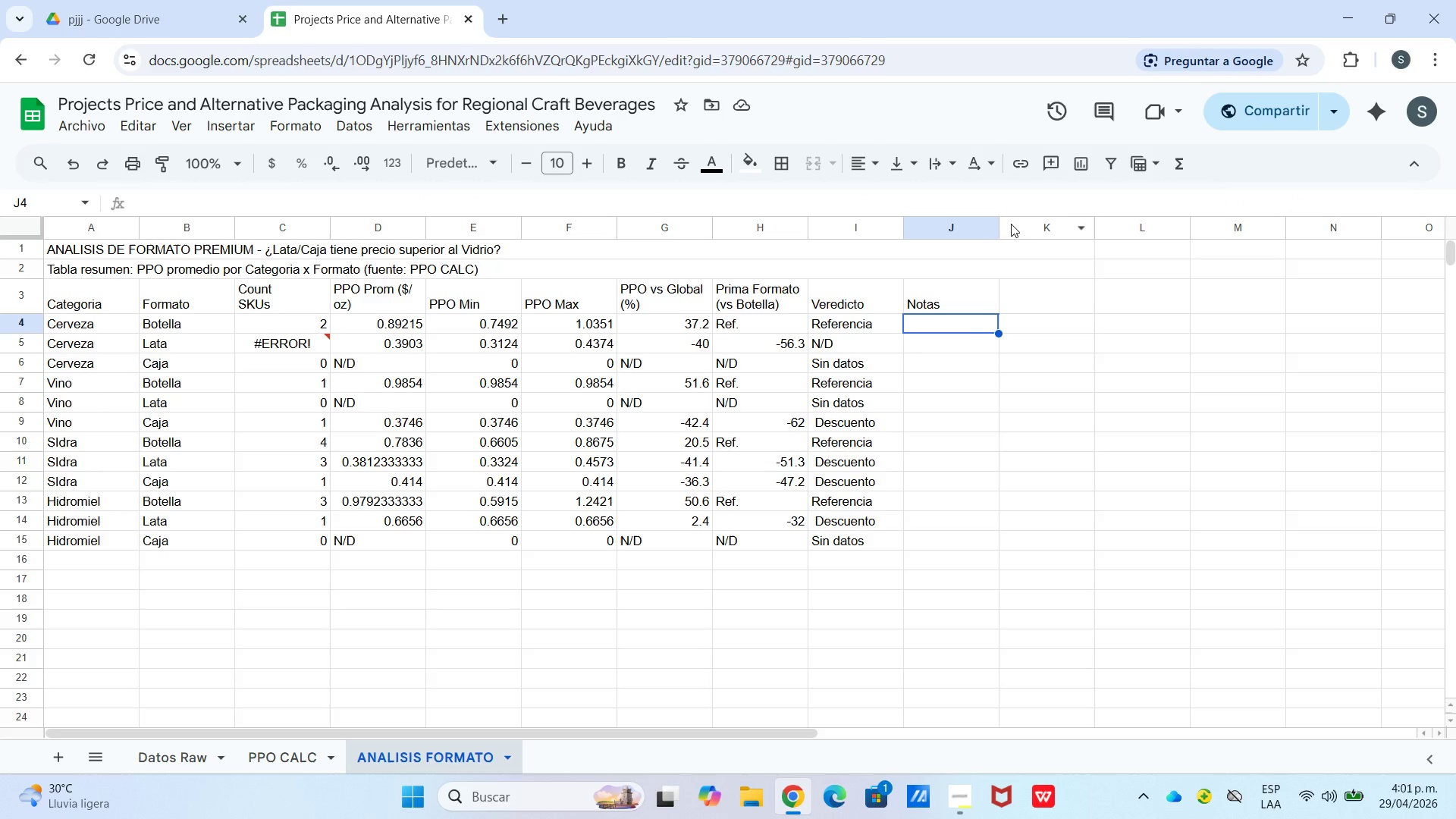 
left_click_drag(start_coordinate=[1000, 227], to_coordinate=[1060, 233])
 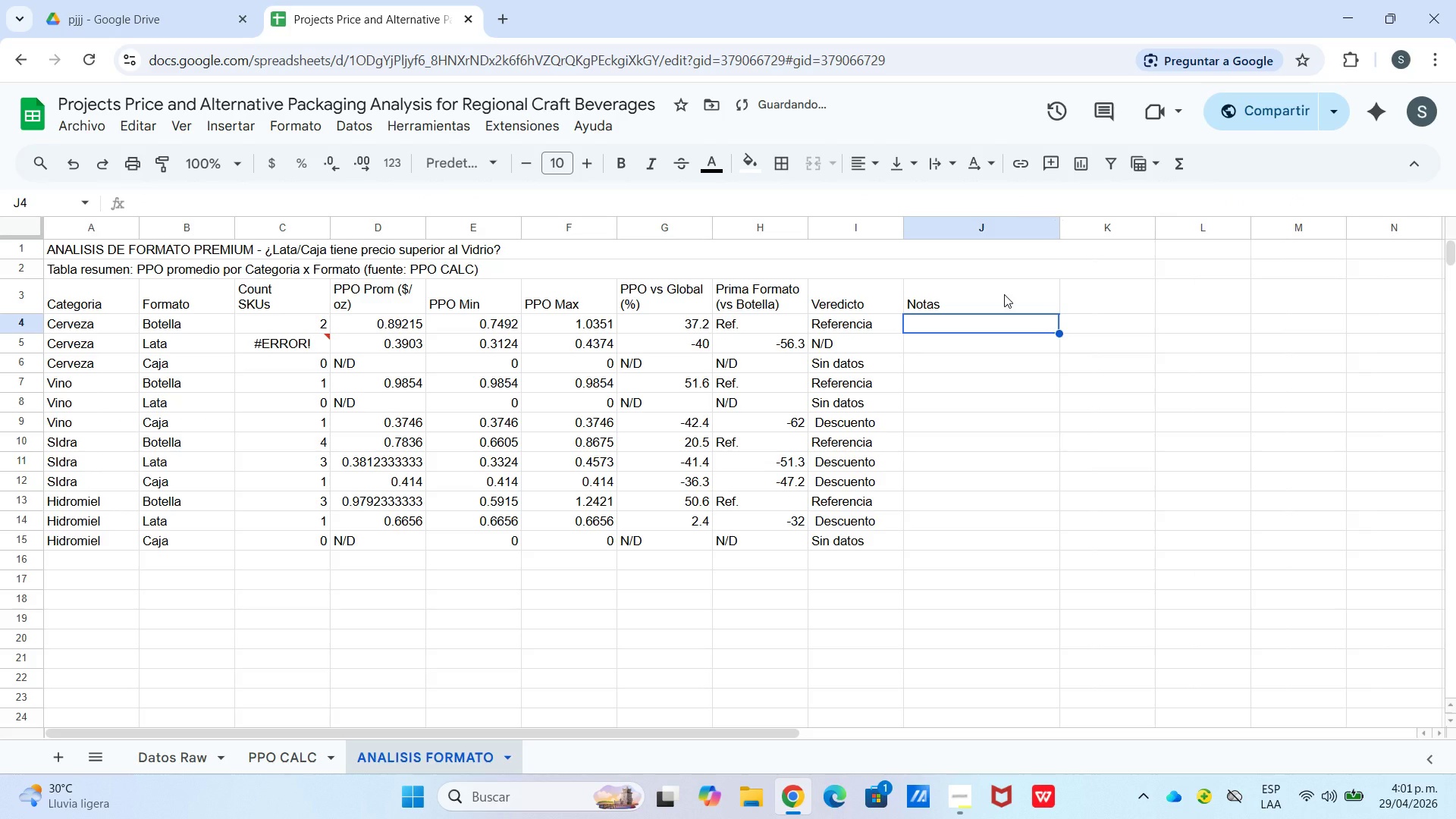 
type(Formato artesanal tradicional)
 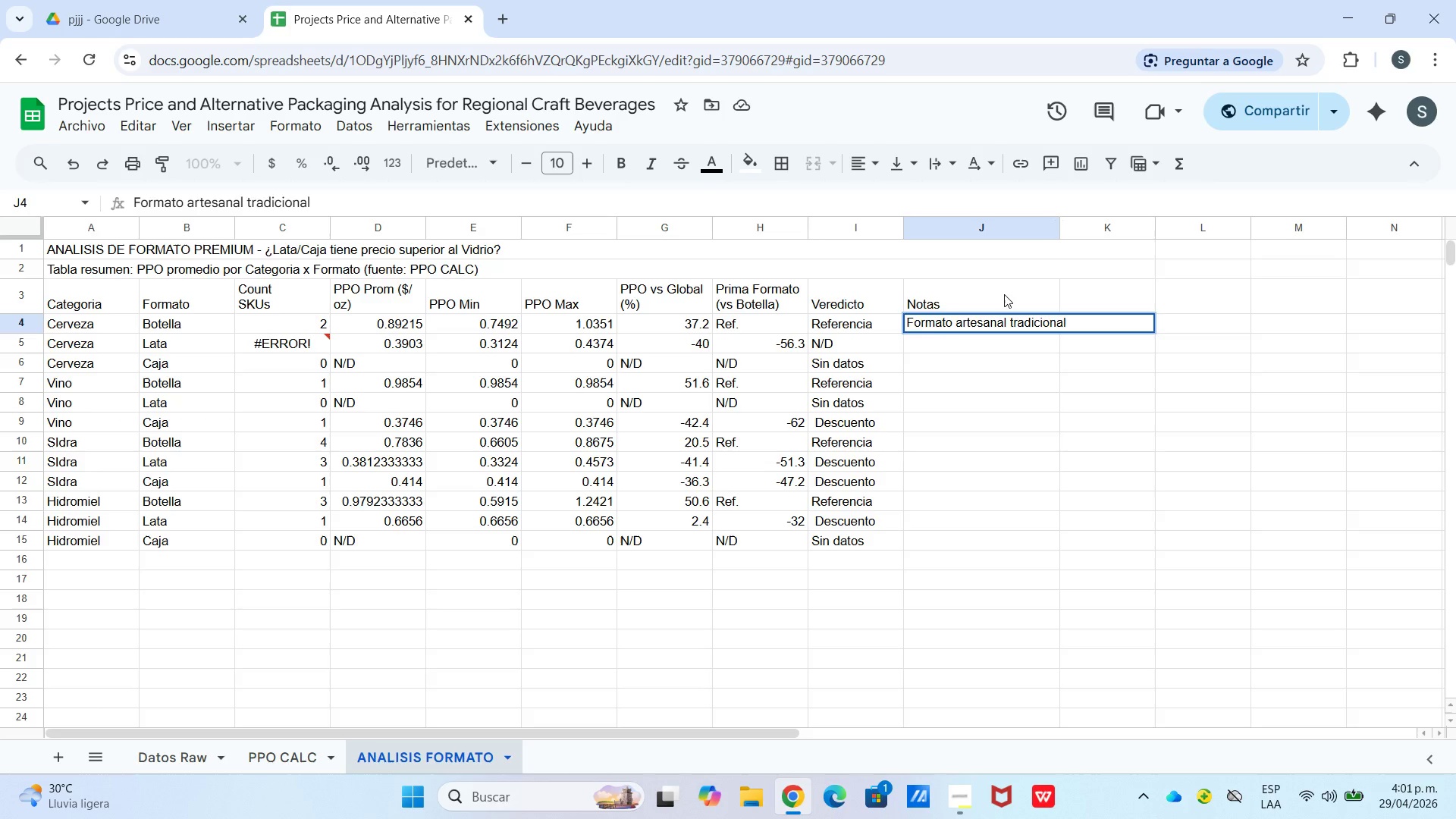 
key(Enter)
 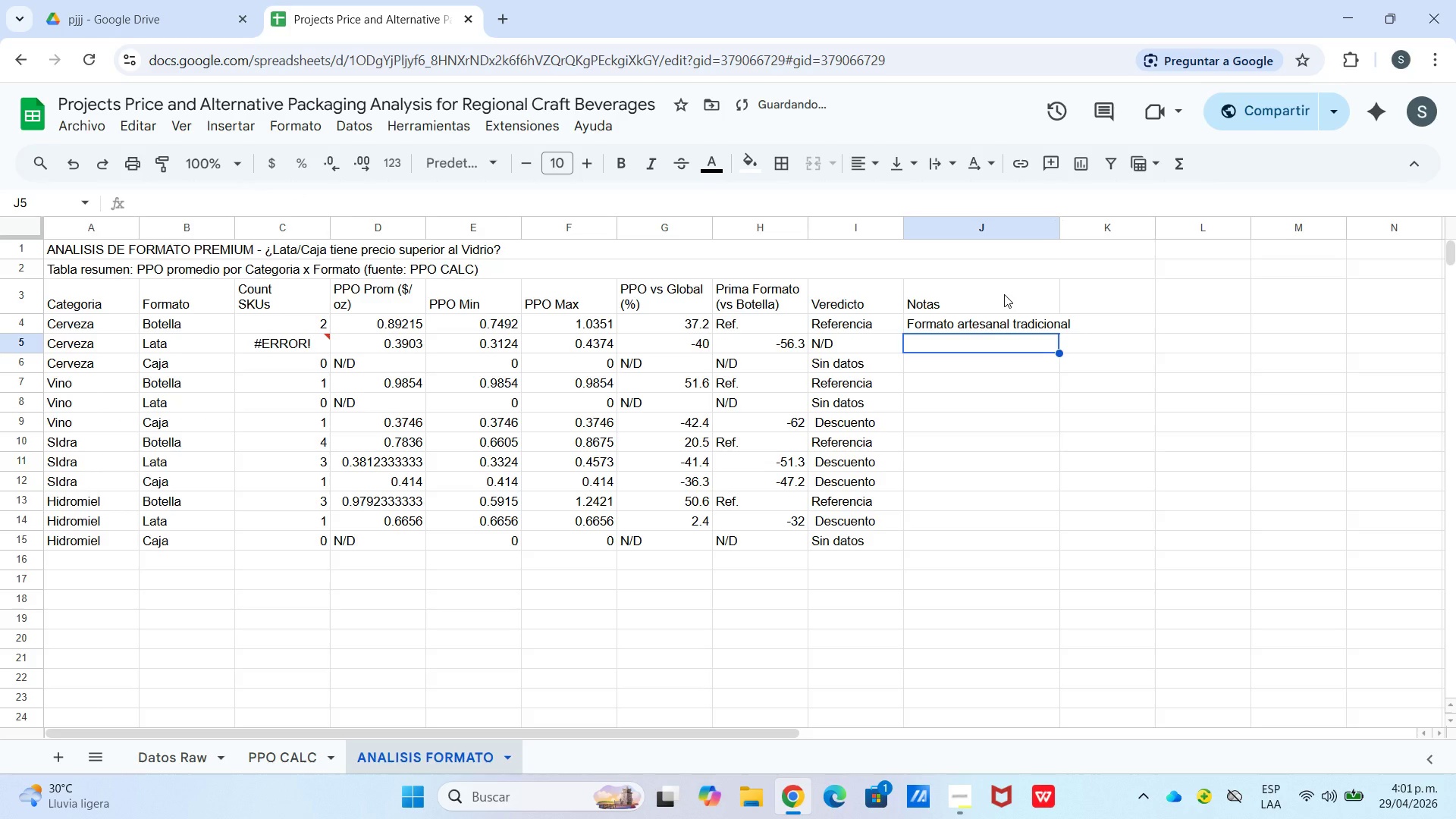 
type(Formato dominante en el mercado)
 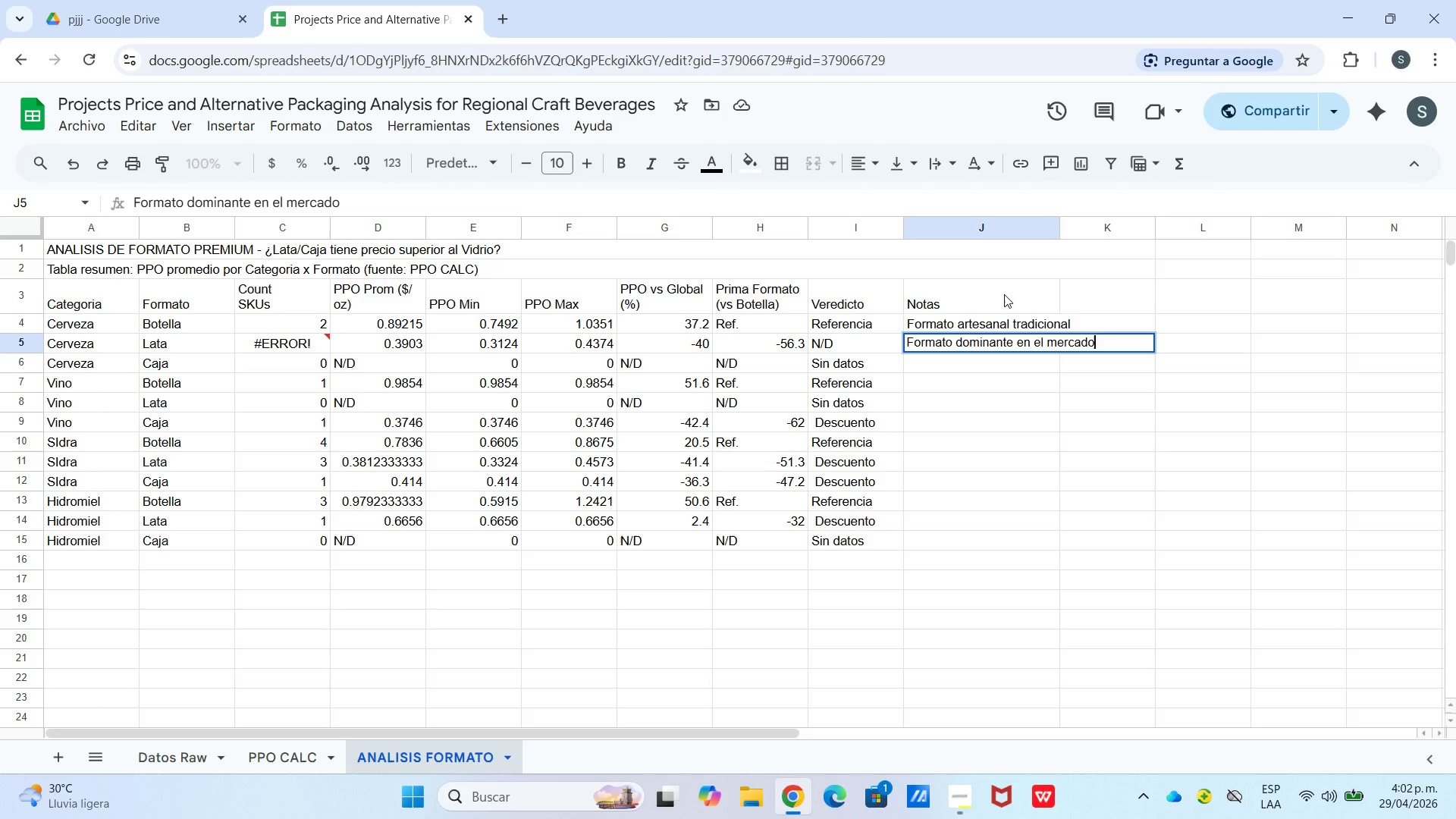 
wait(6.02)
 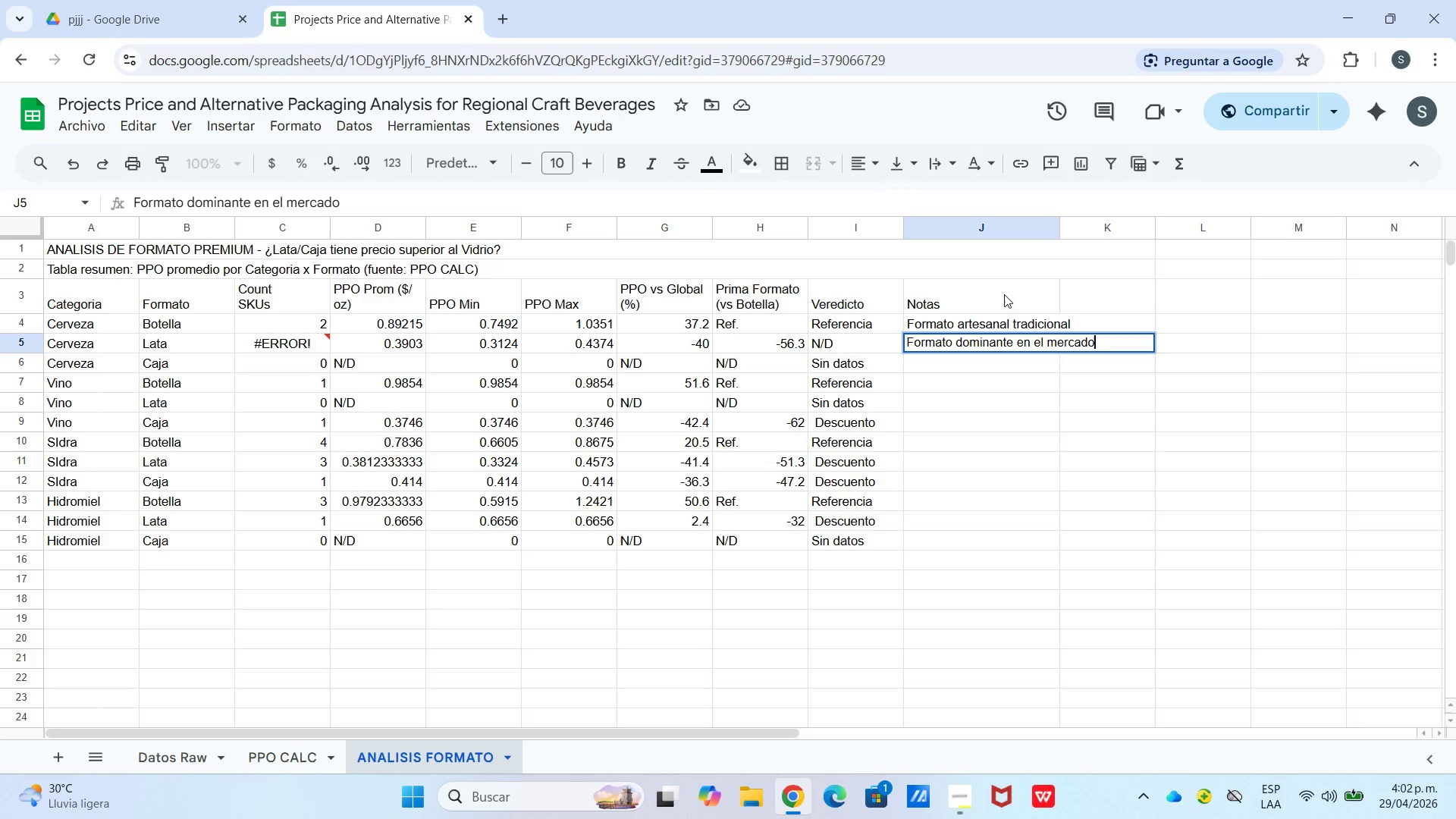 
key(Enter)
 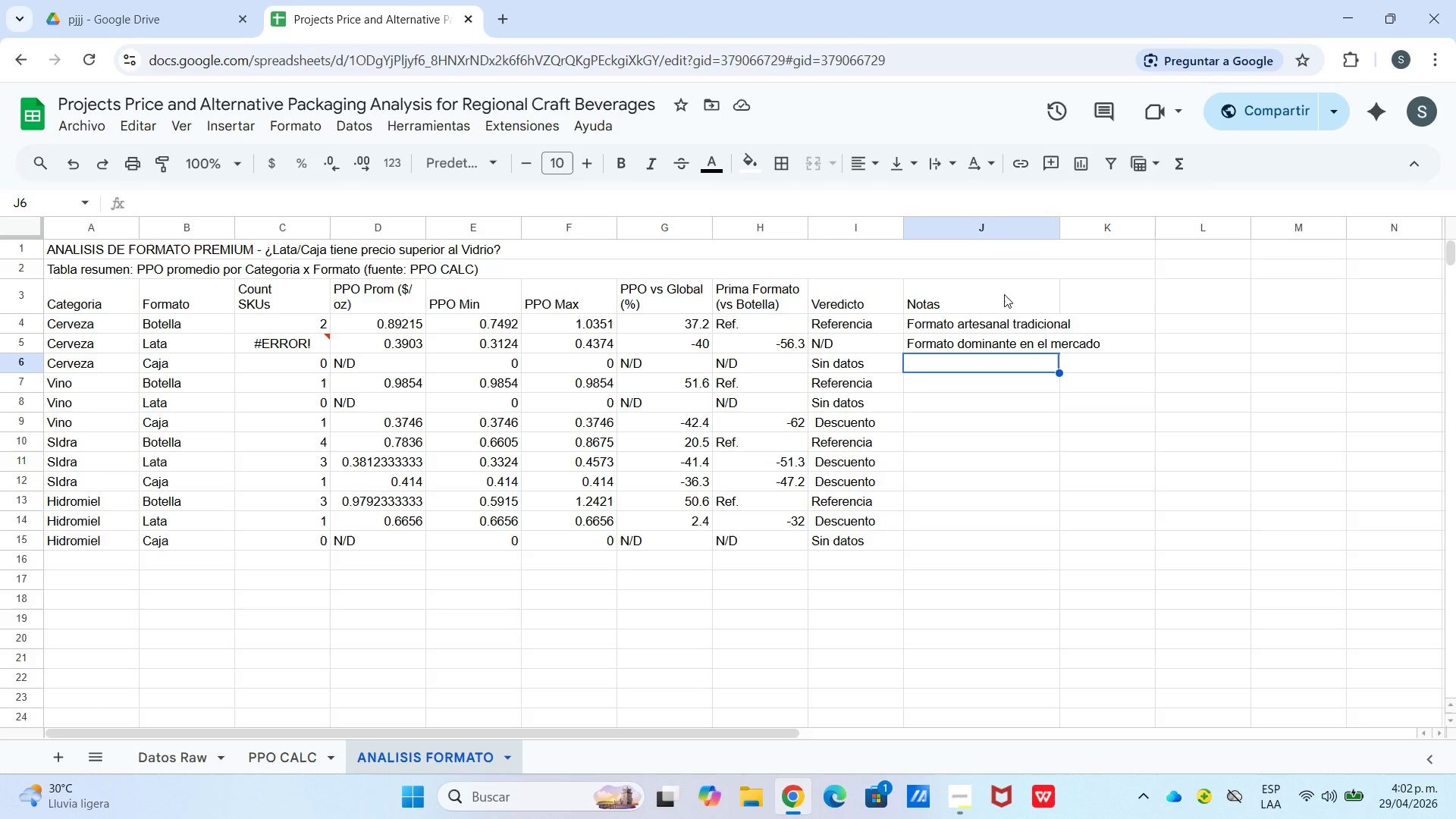 
wait(12.52)
 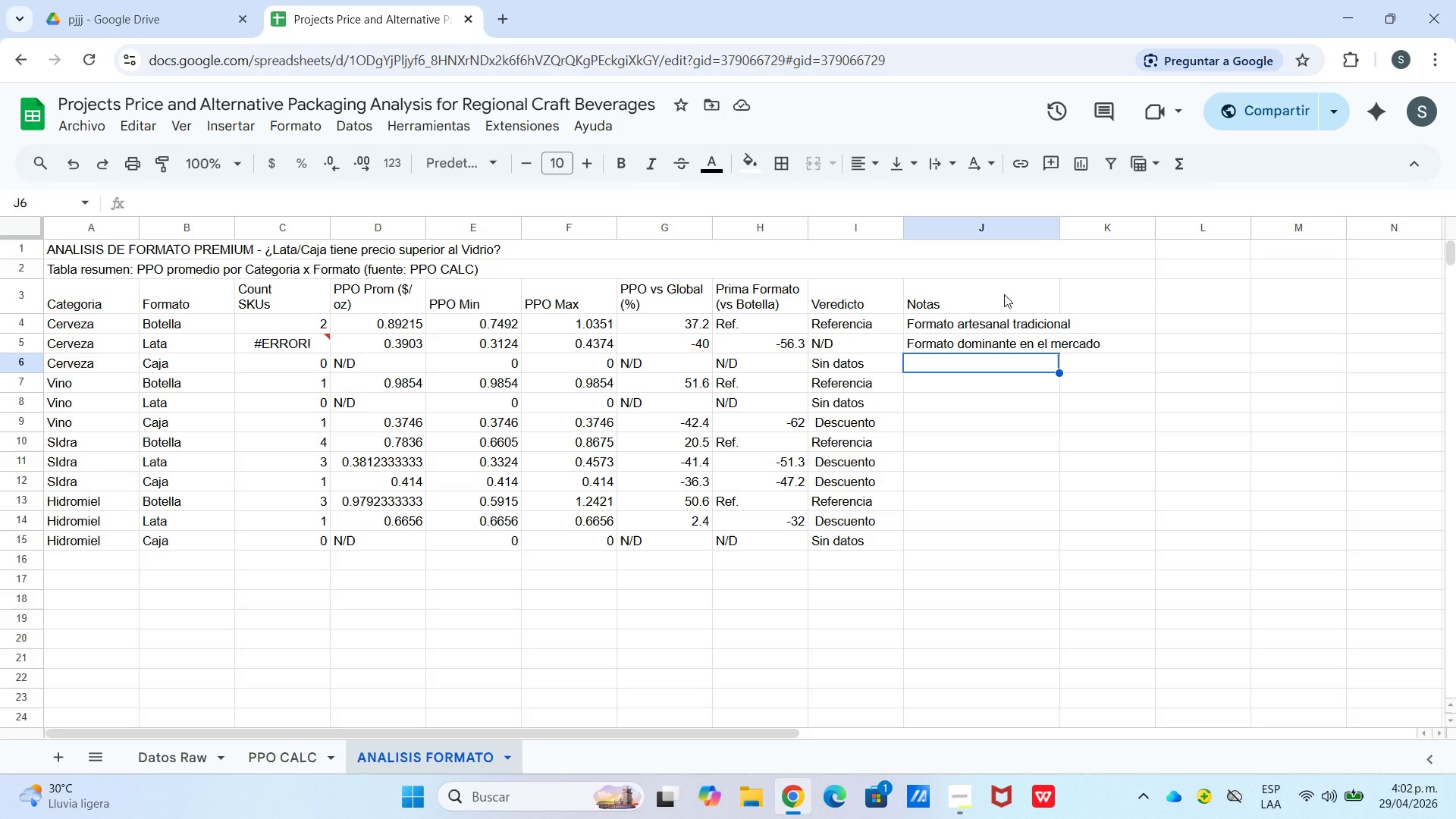 
left_click([994, 391])
 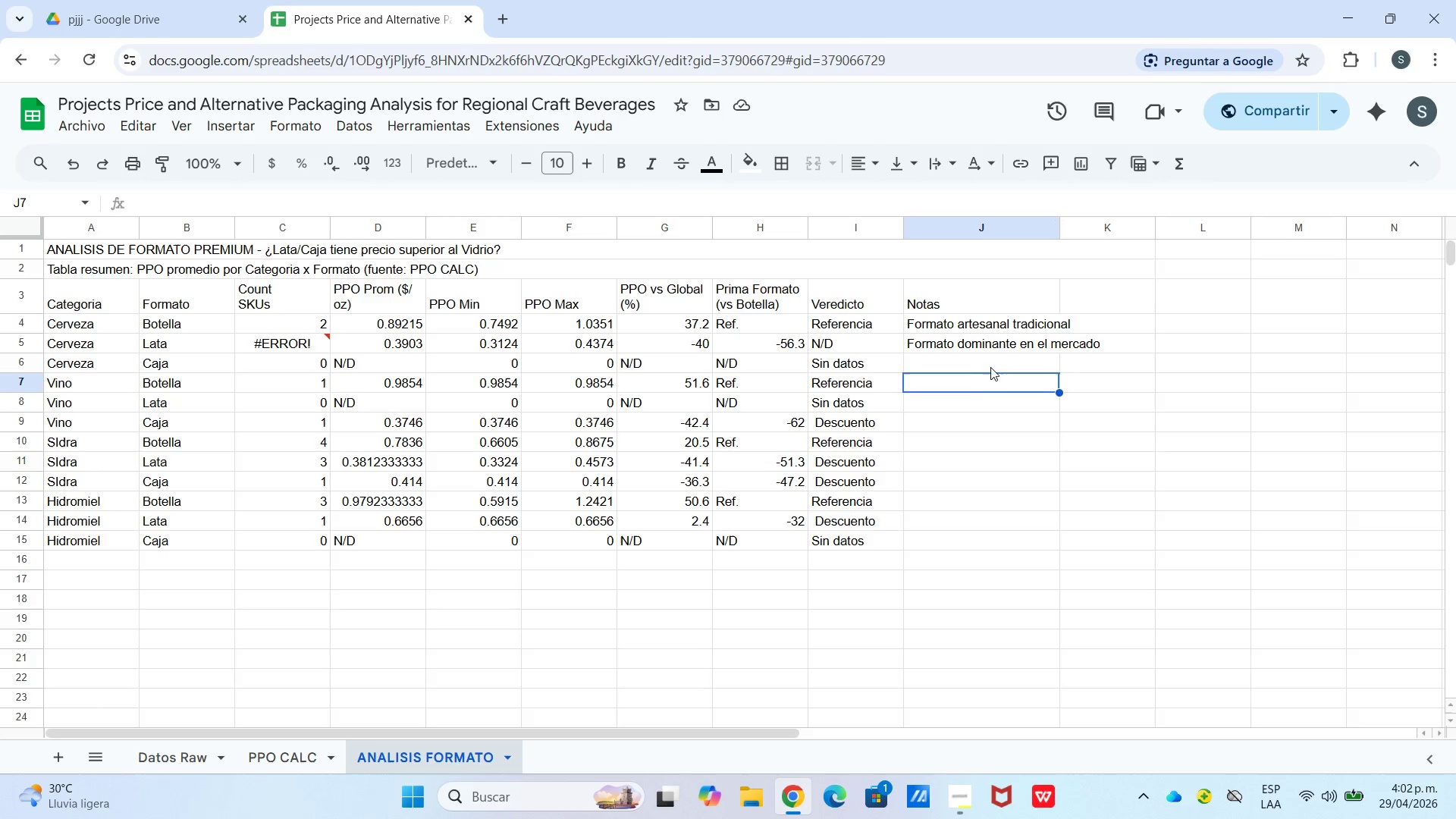 
left_click([993, 366])
 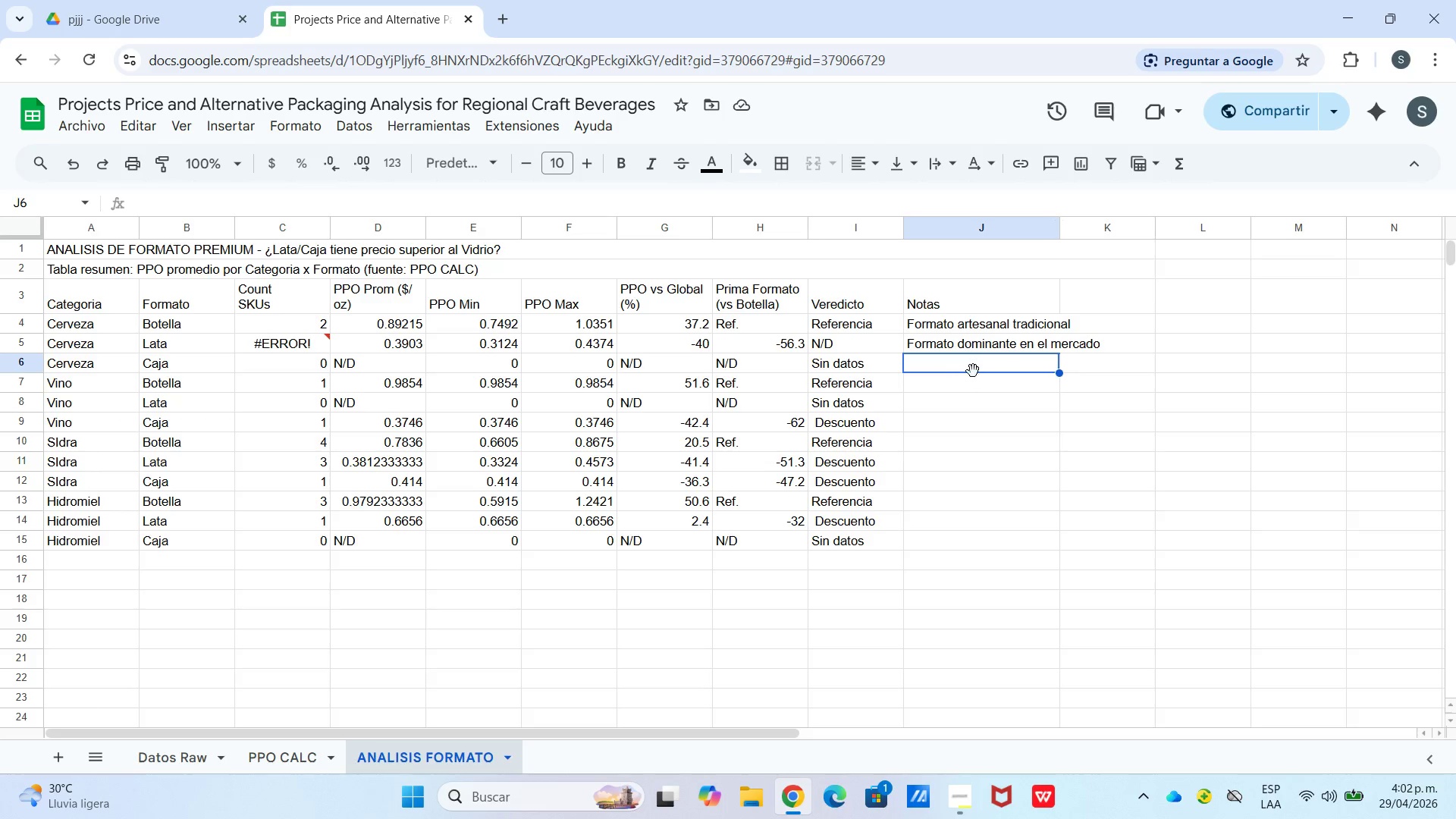 
left_click([957, 361])
 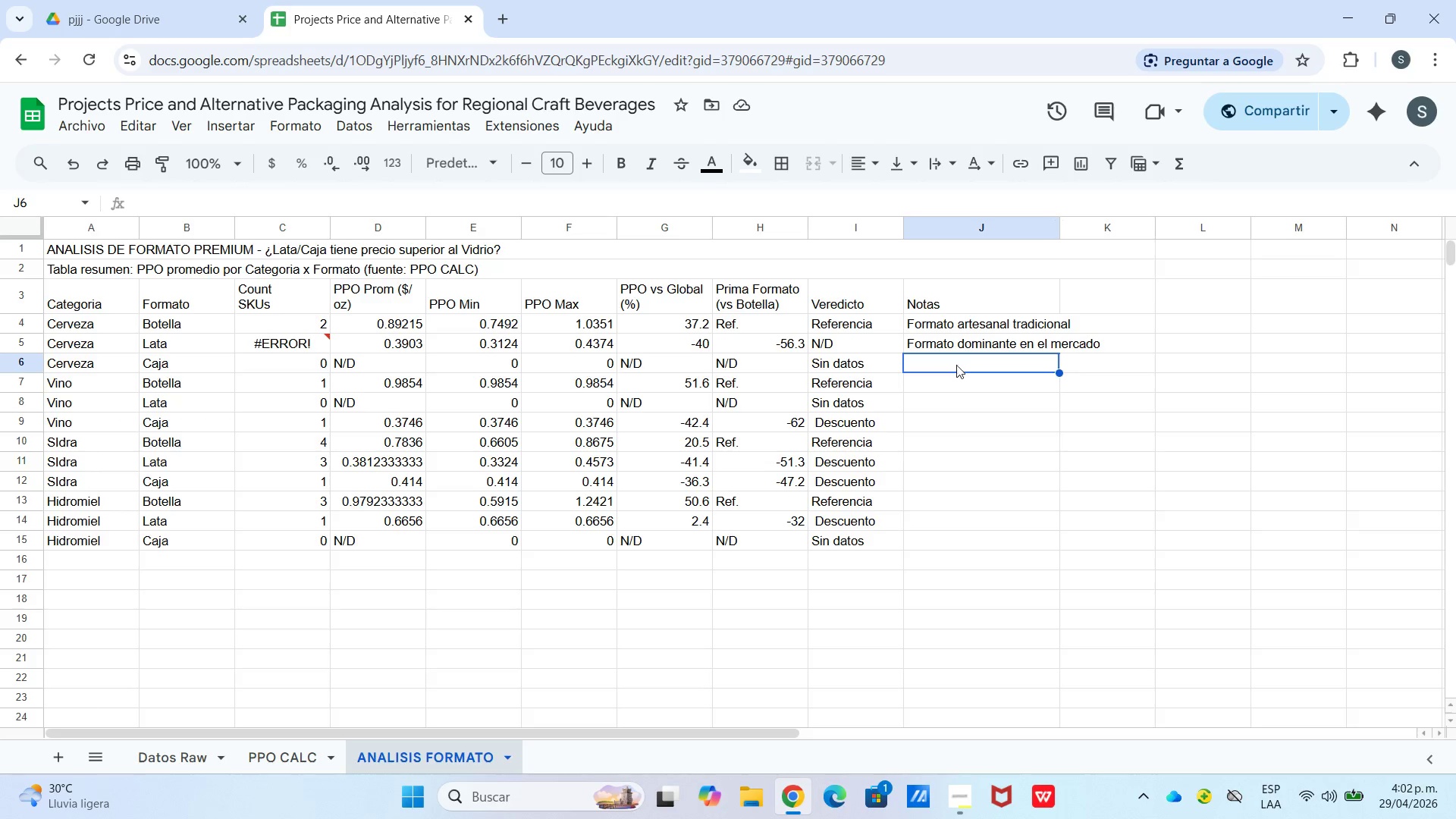 
left_click([958, 371])
 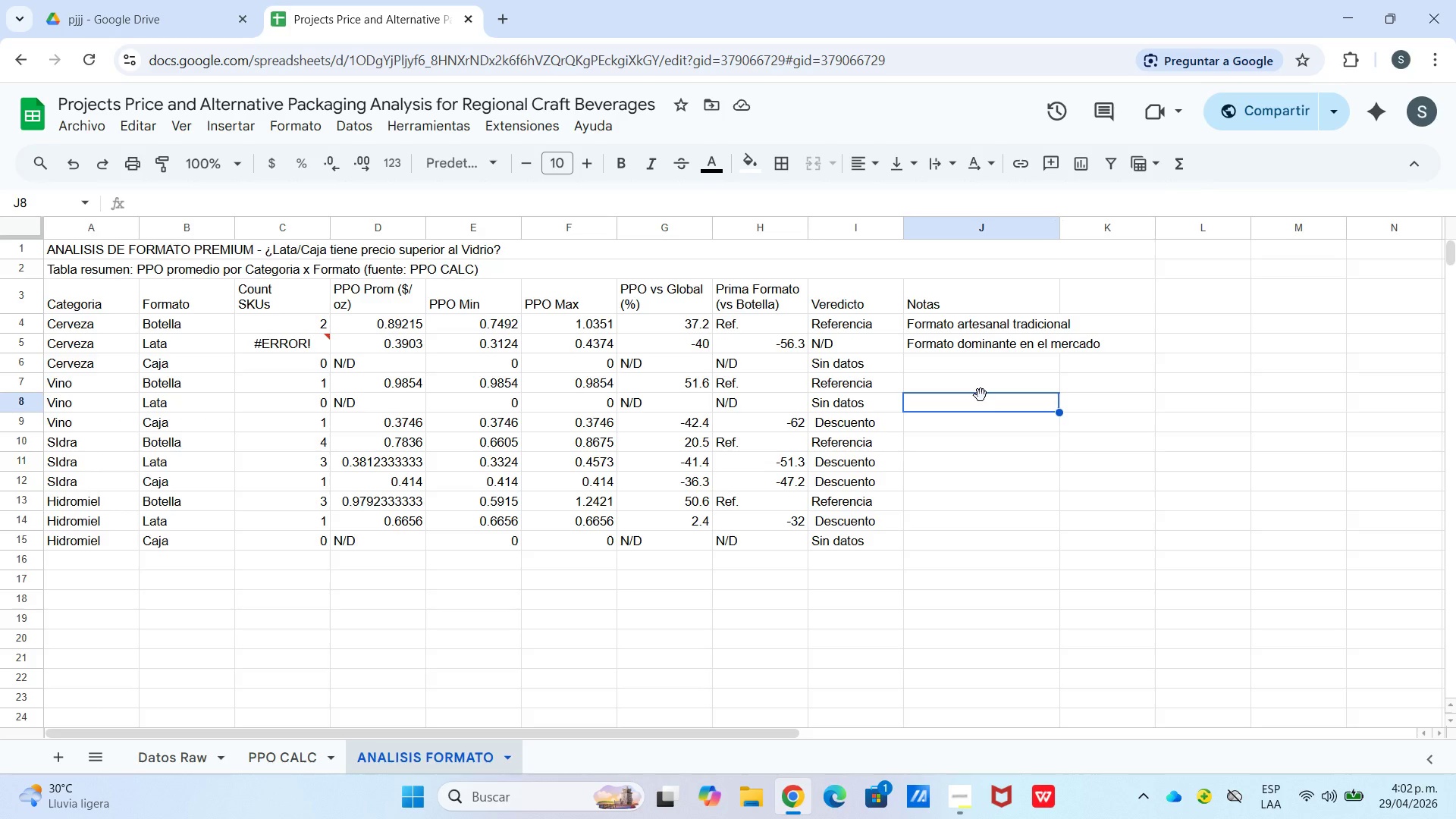 
double_click([979, 374])
 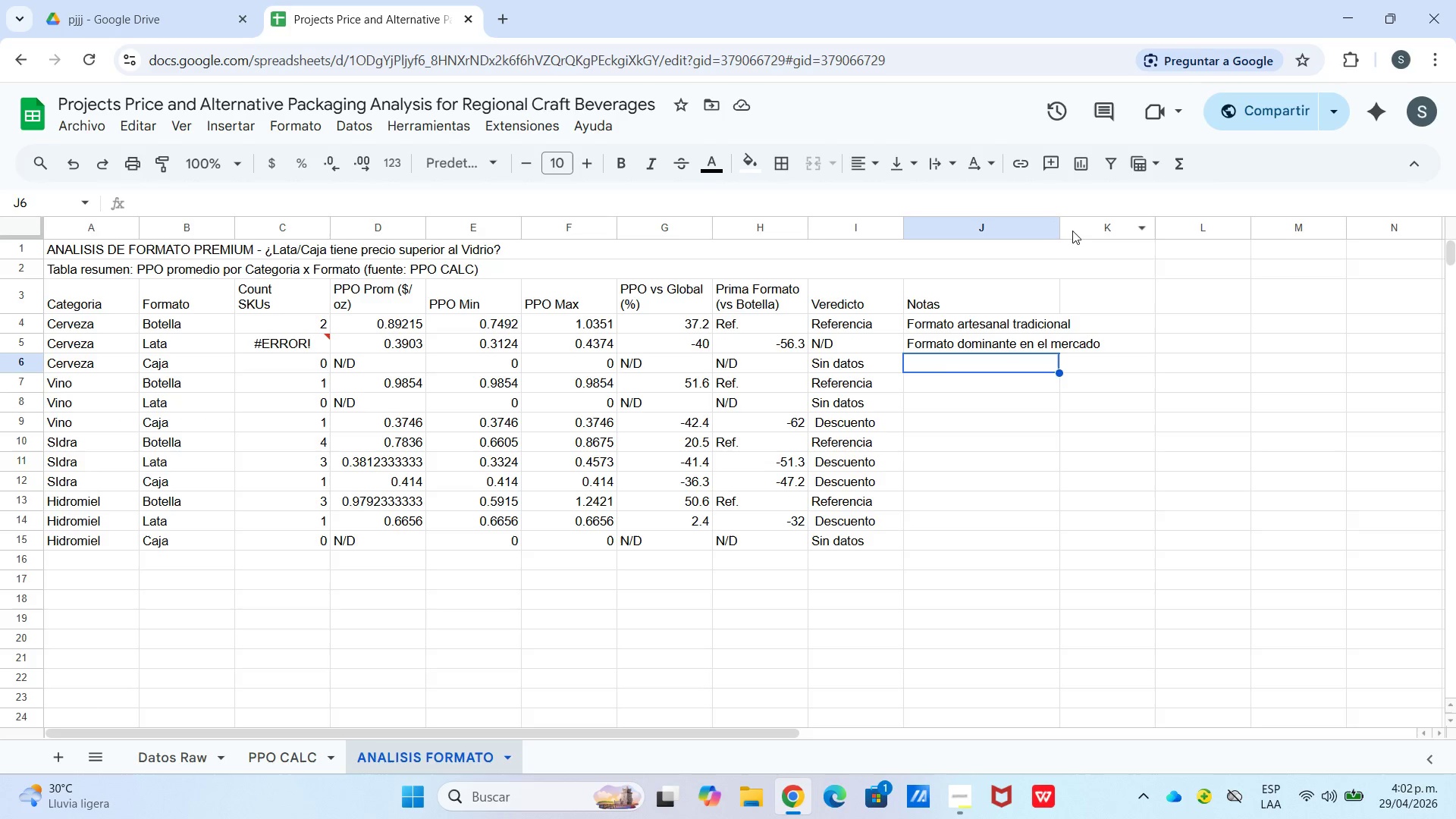 
left_click_drag(start_coordinate=[1062, 226], to_coordinate=[1116, 218])
 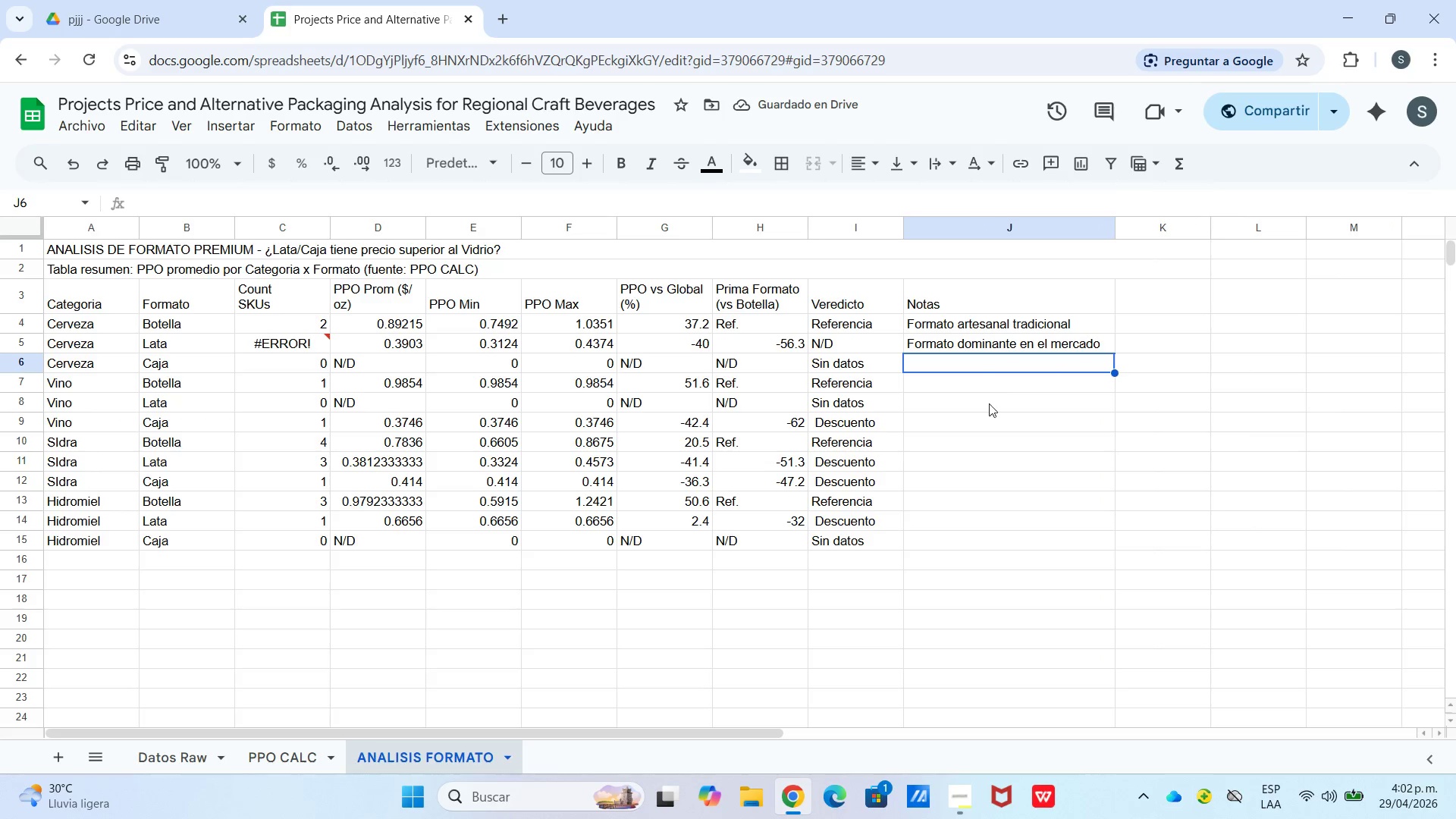 
wait(8.3)
 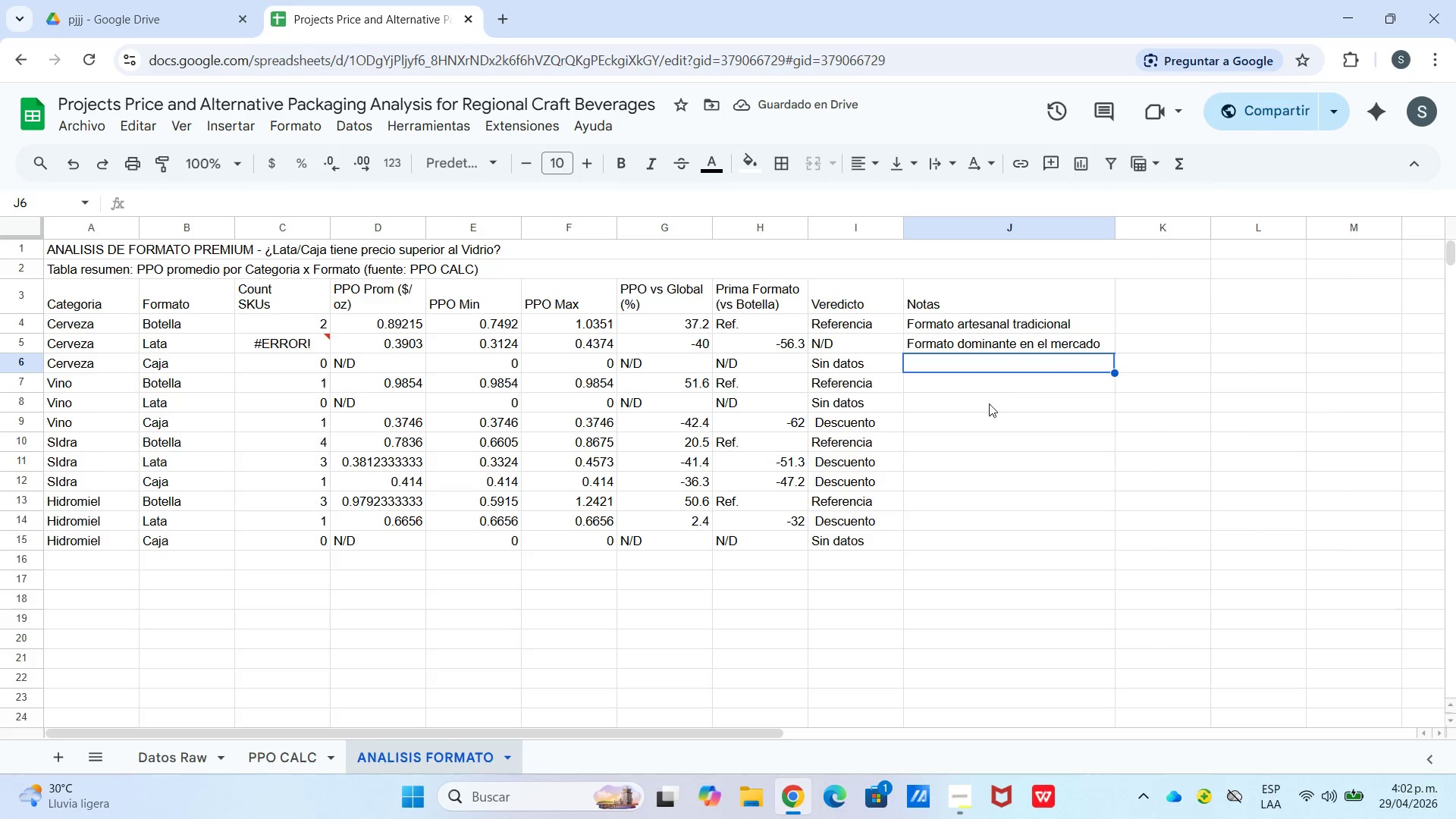 
double_click([962, 319])
 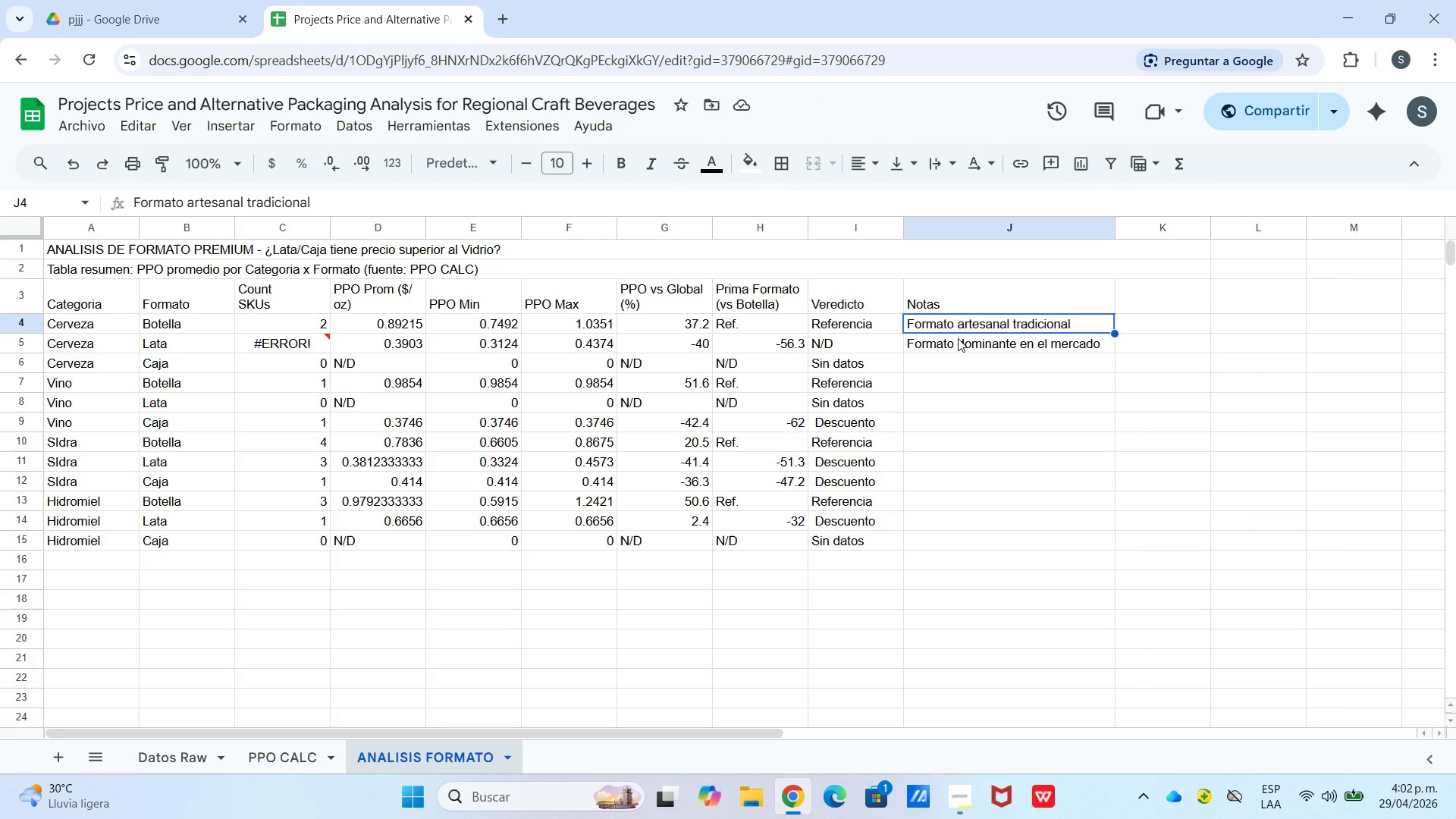 
left_click([958, 339])
 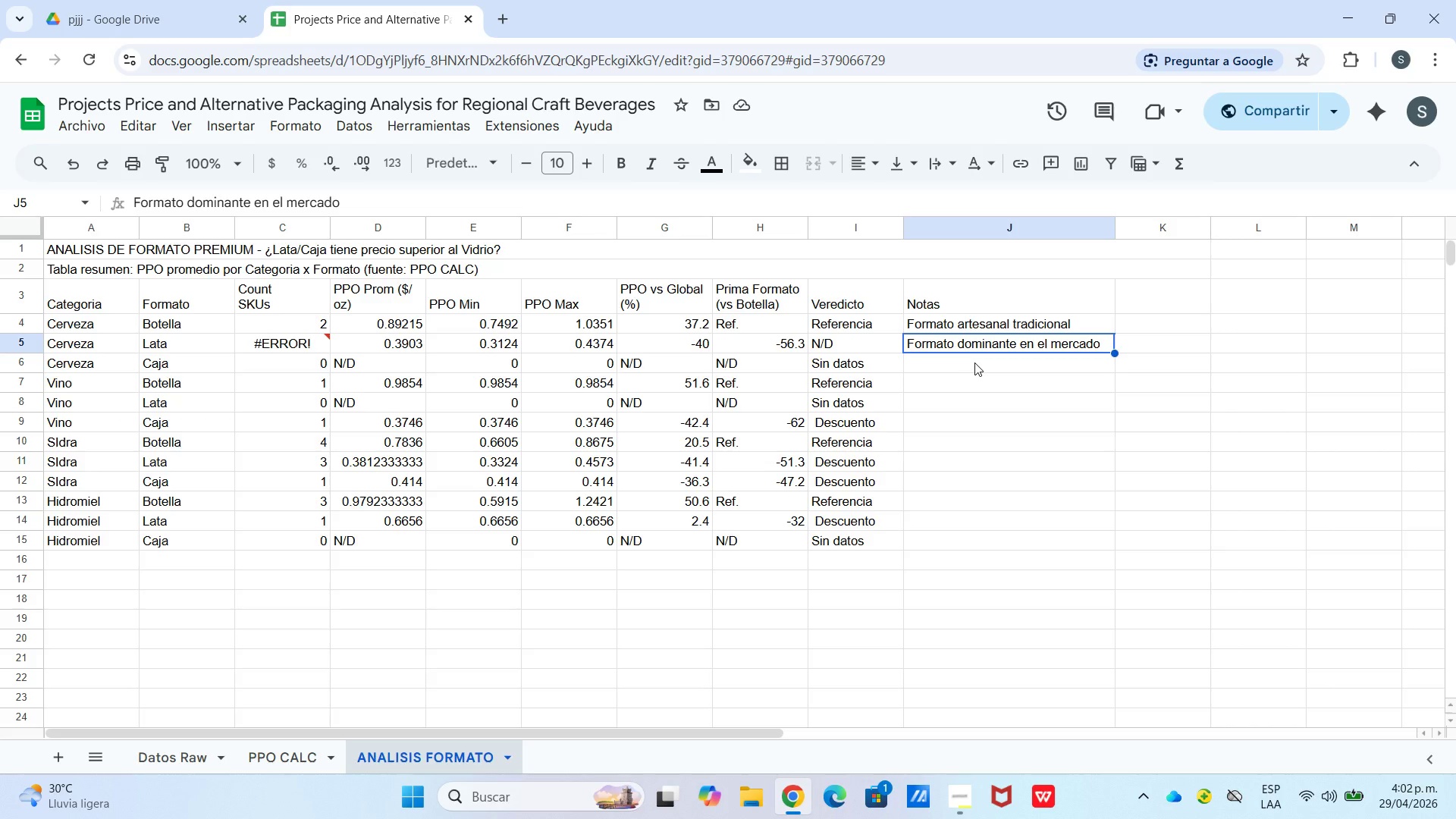 
left_click([982, 372])
 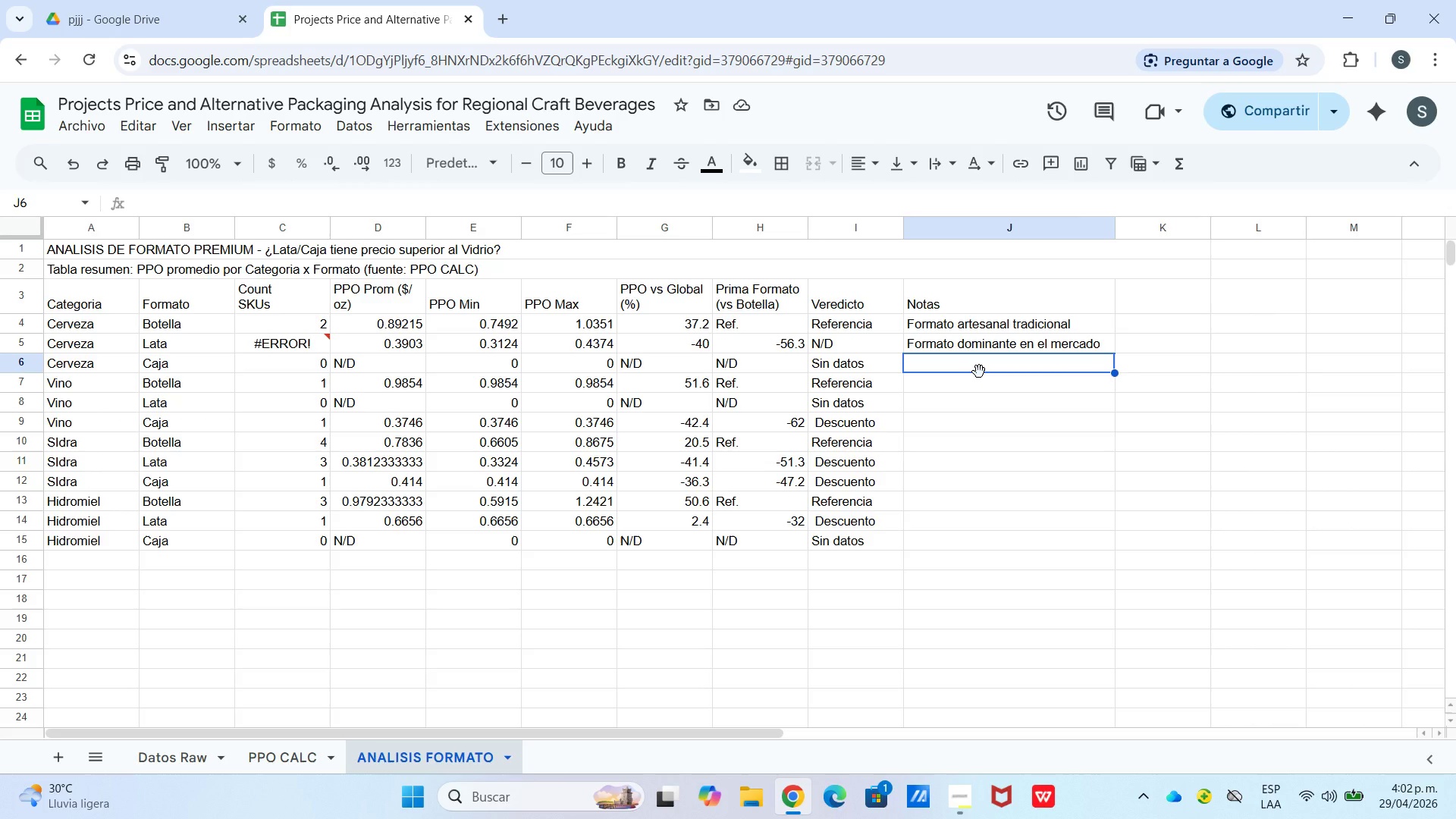 
hold_key(key=ShiftLeft, duration=0.31)
 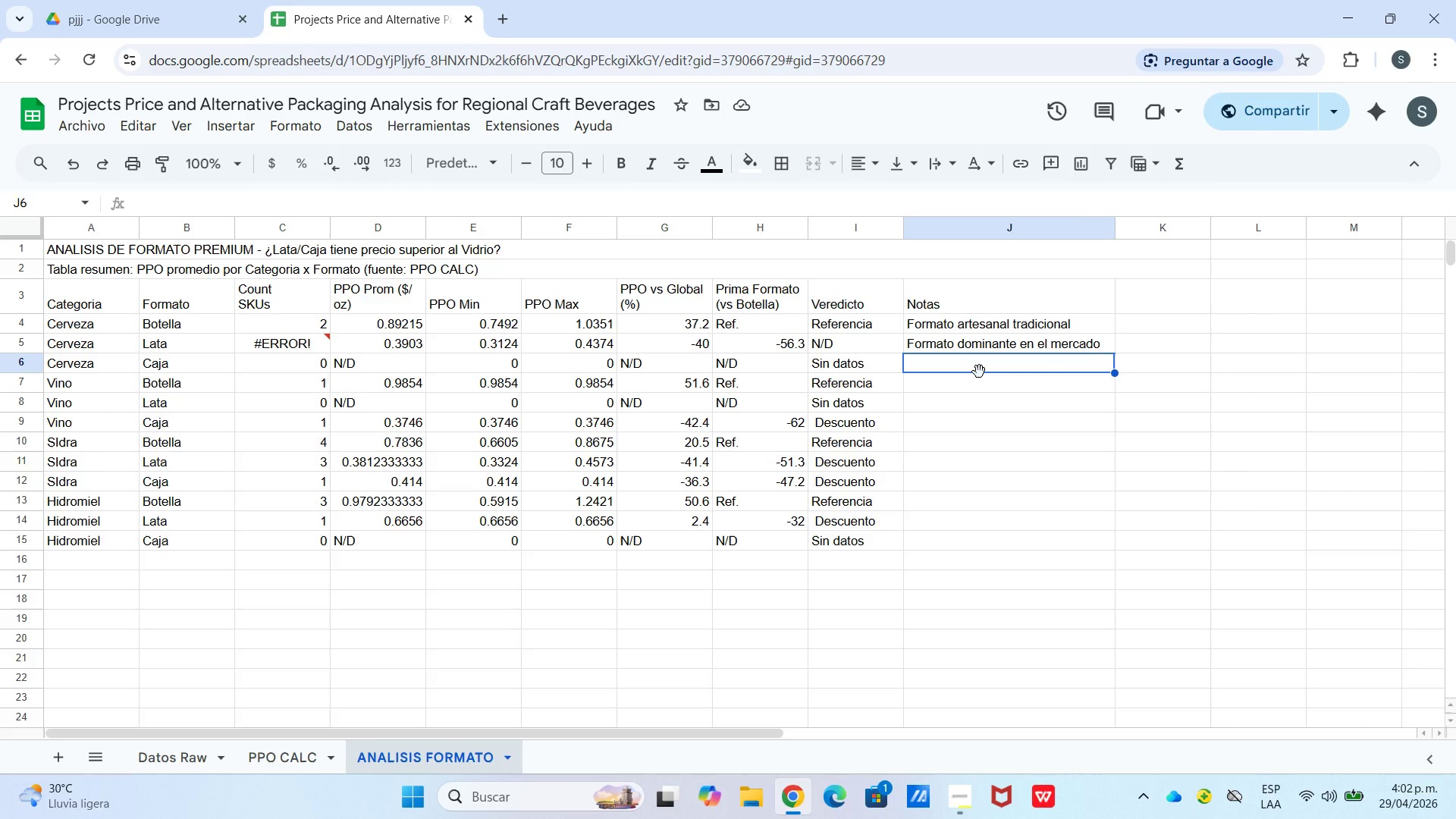 
key(Shift+Minus)
 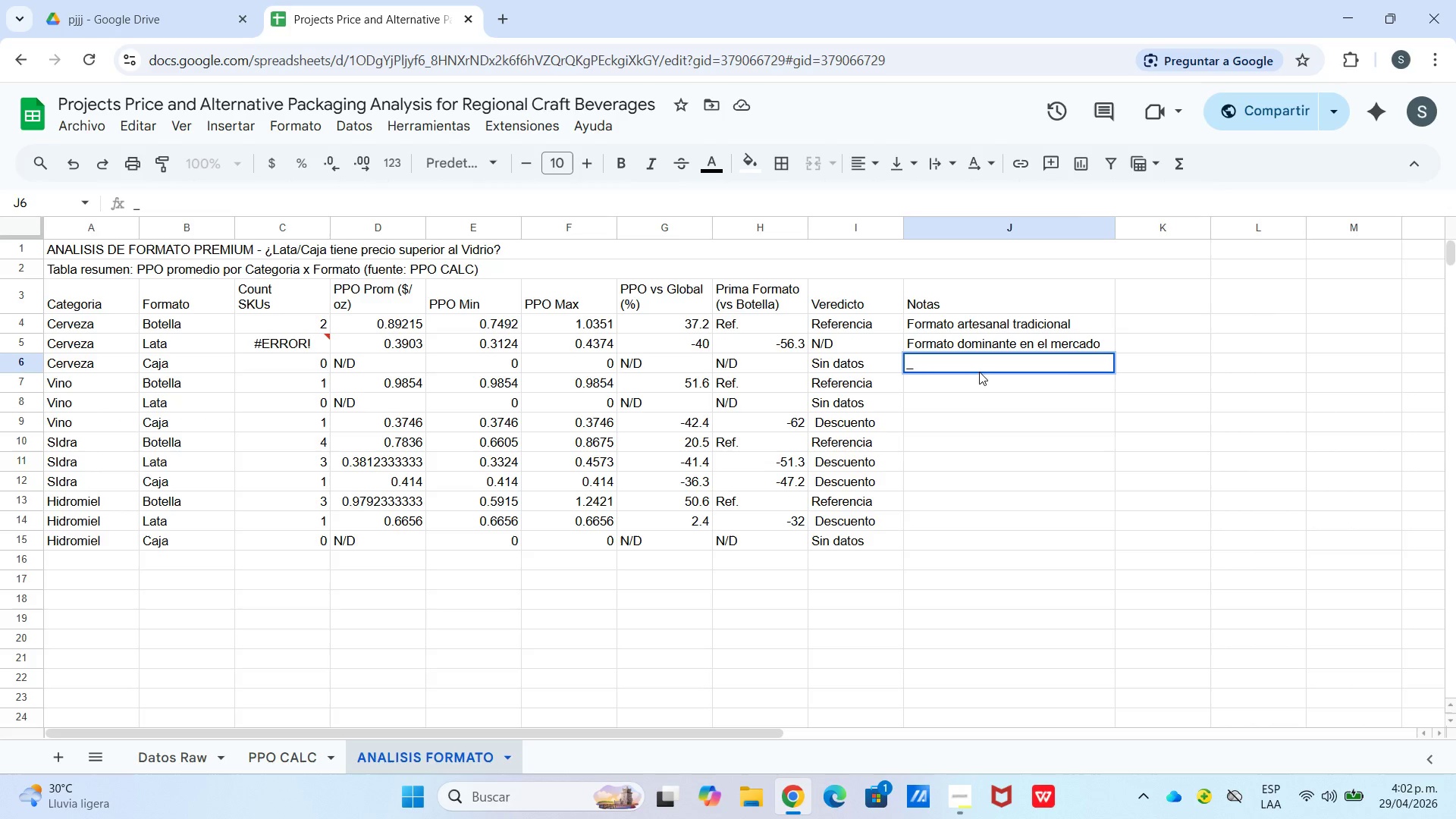 
key(Shift+Minus)
 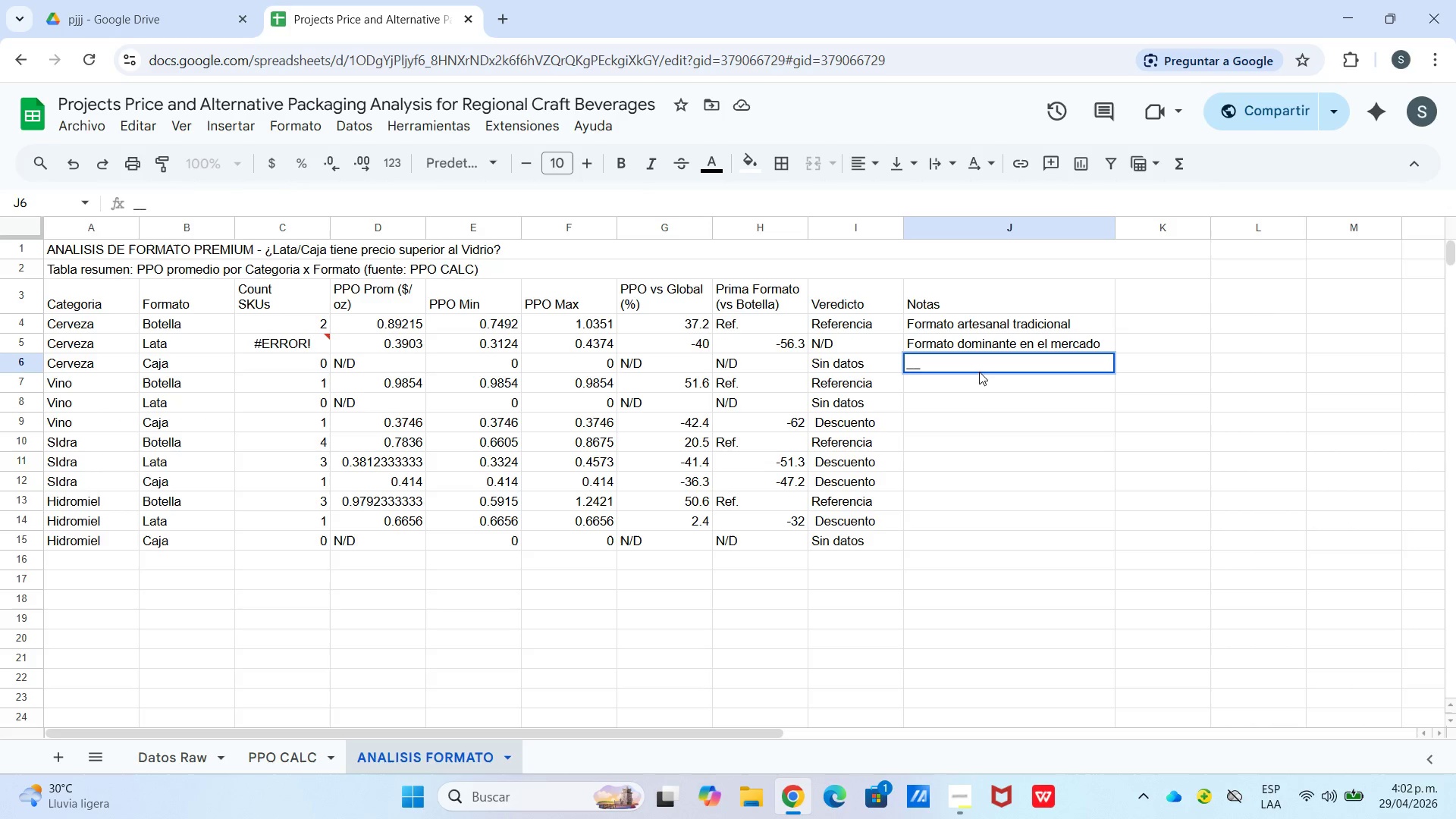 
key(Backspace)
 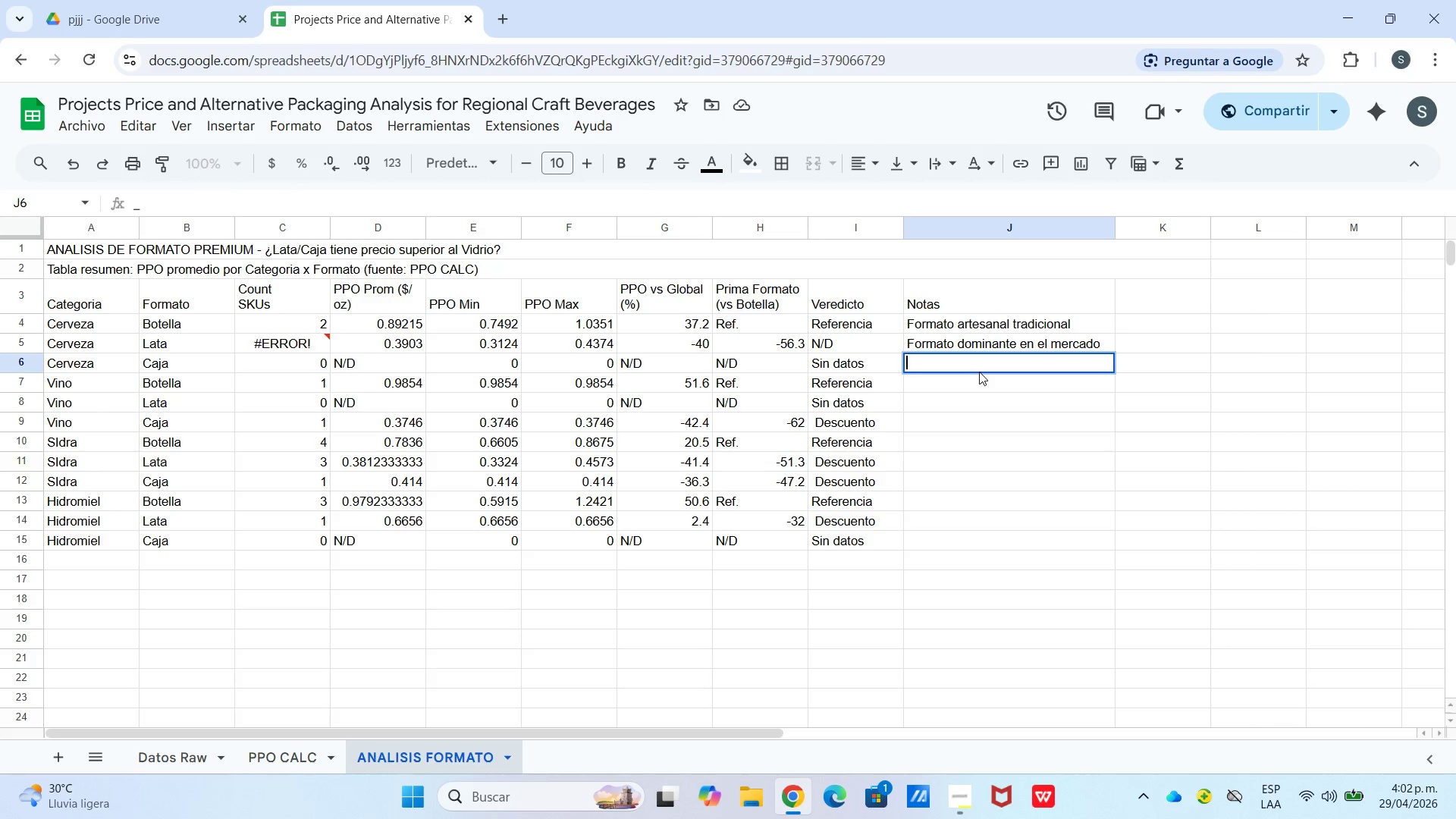 
key(Backspace)
 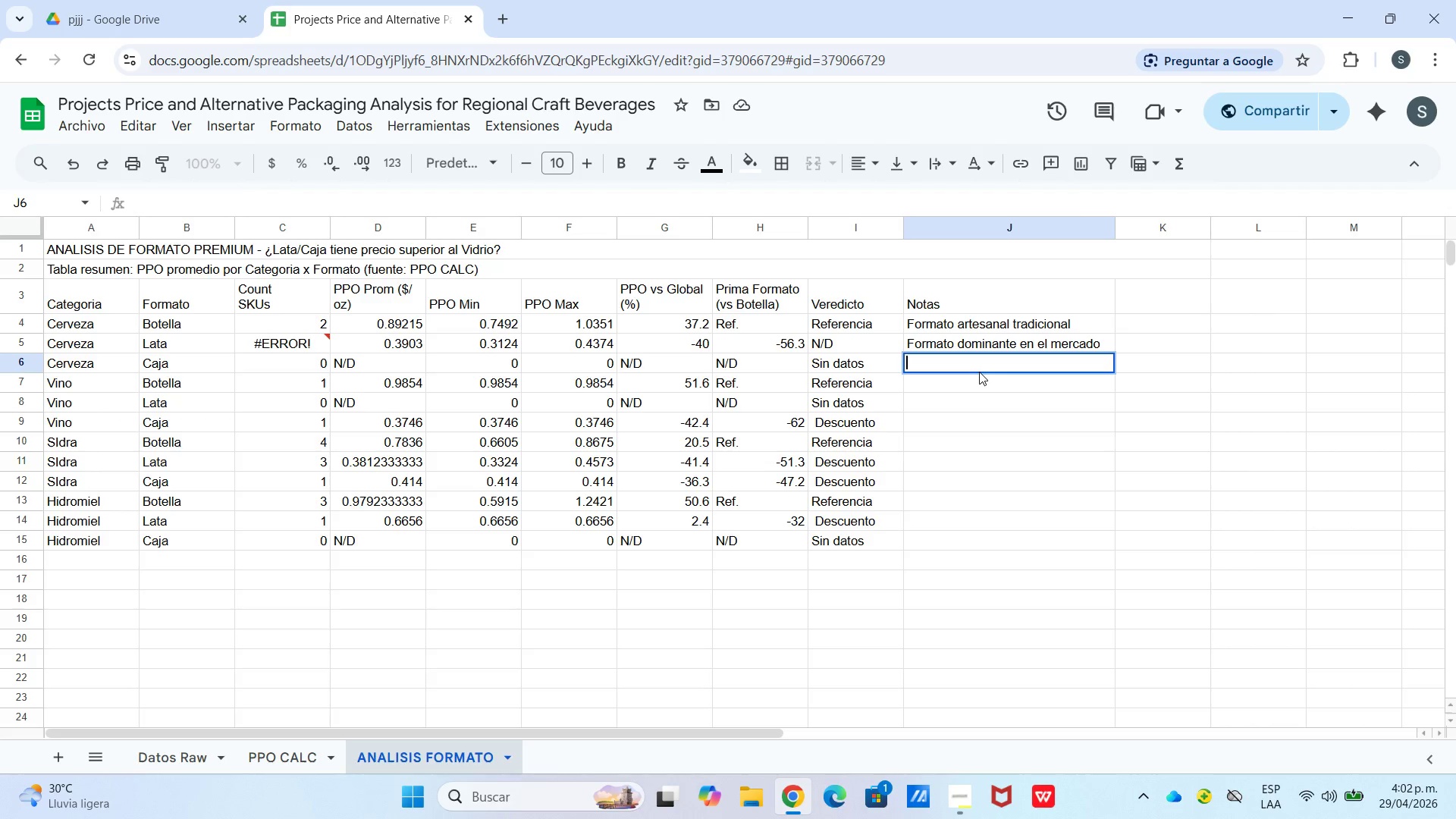 
key(Backspace)
 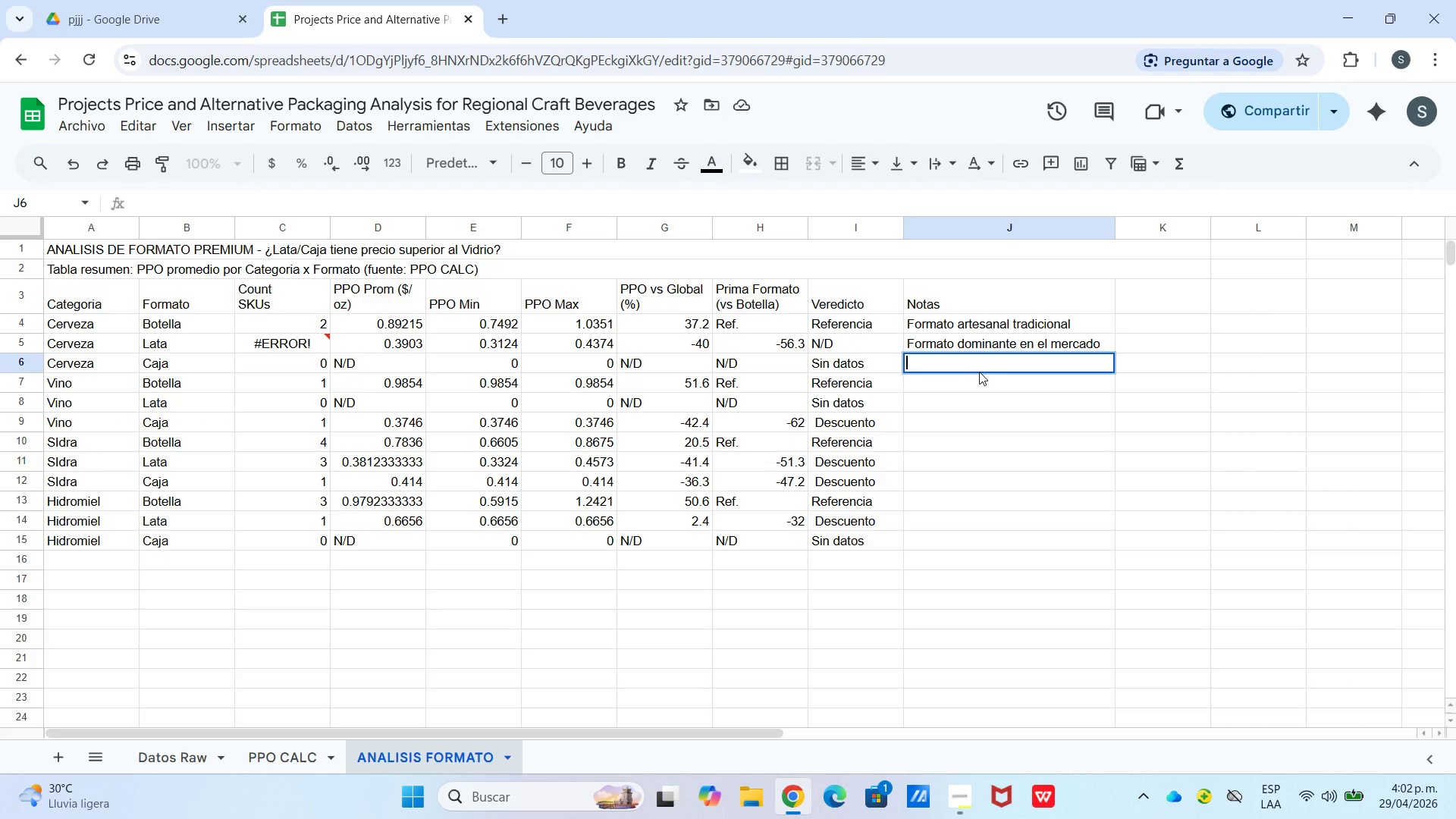 
key(Backspace)
 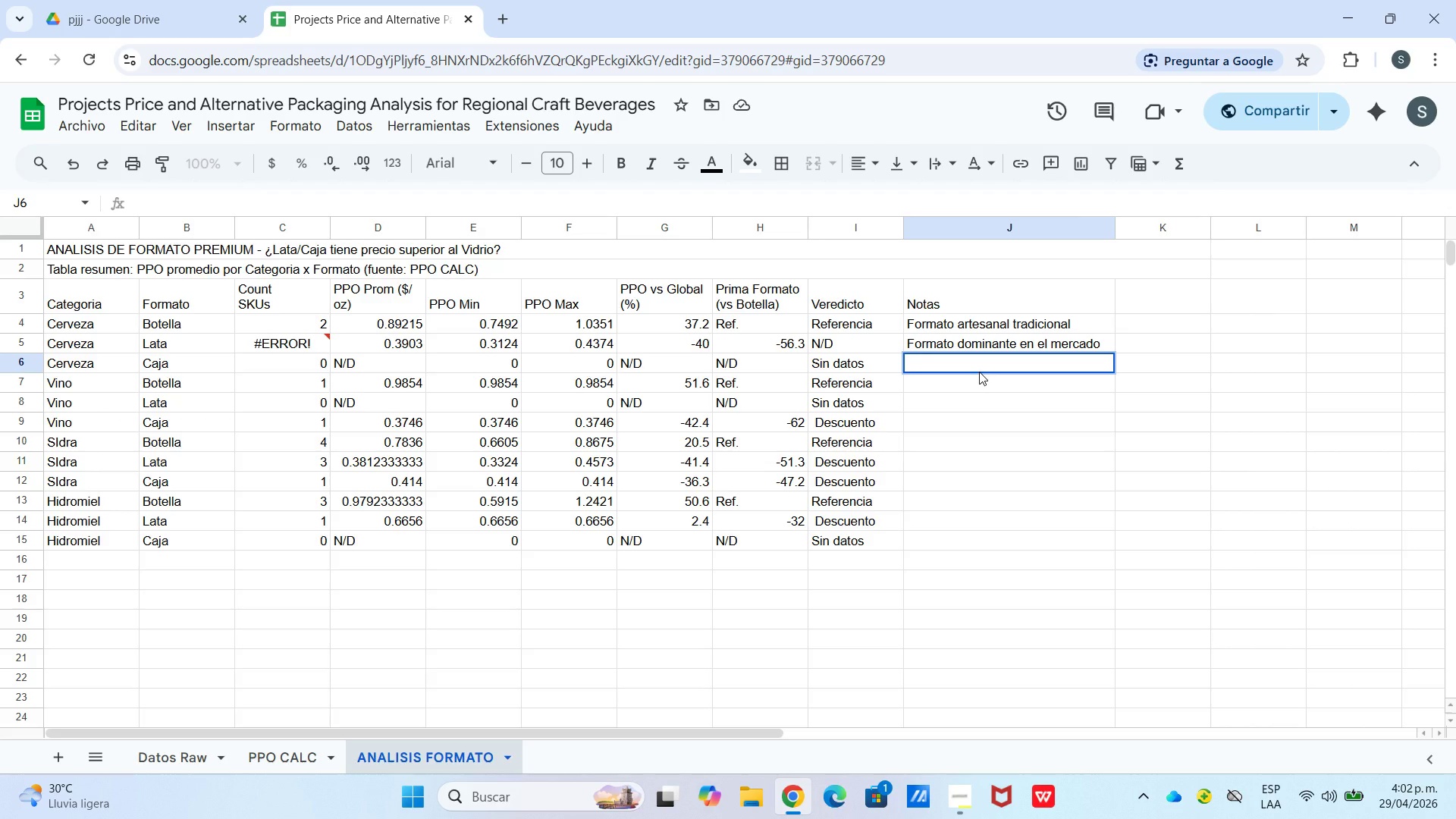 
key(Minus)
 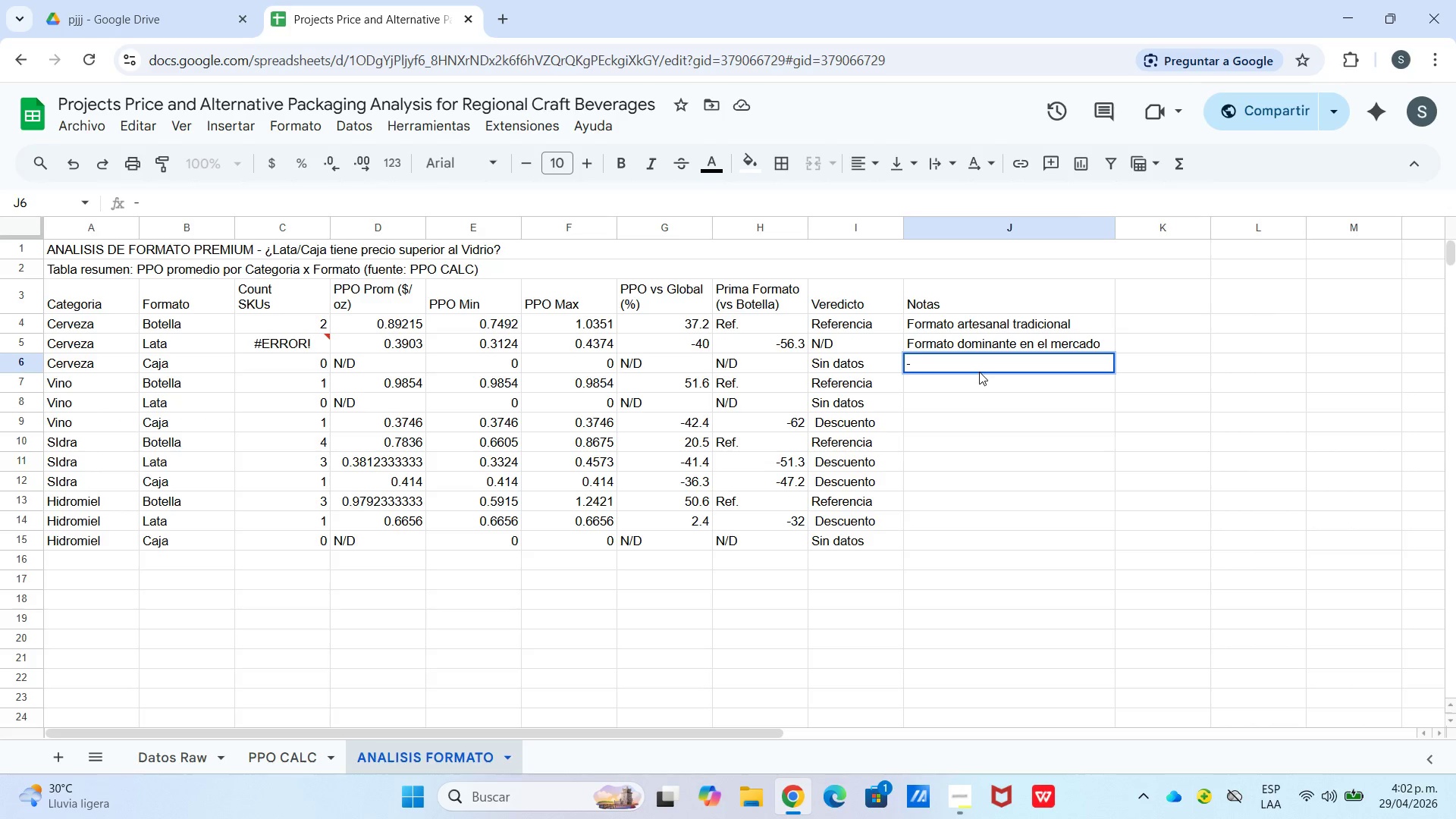 
key(Minus)
 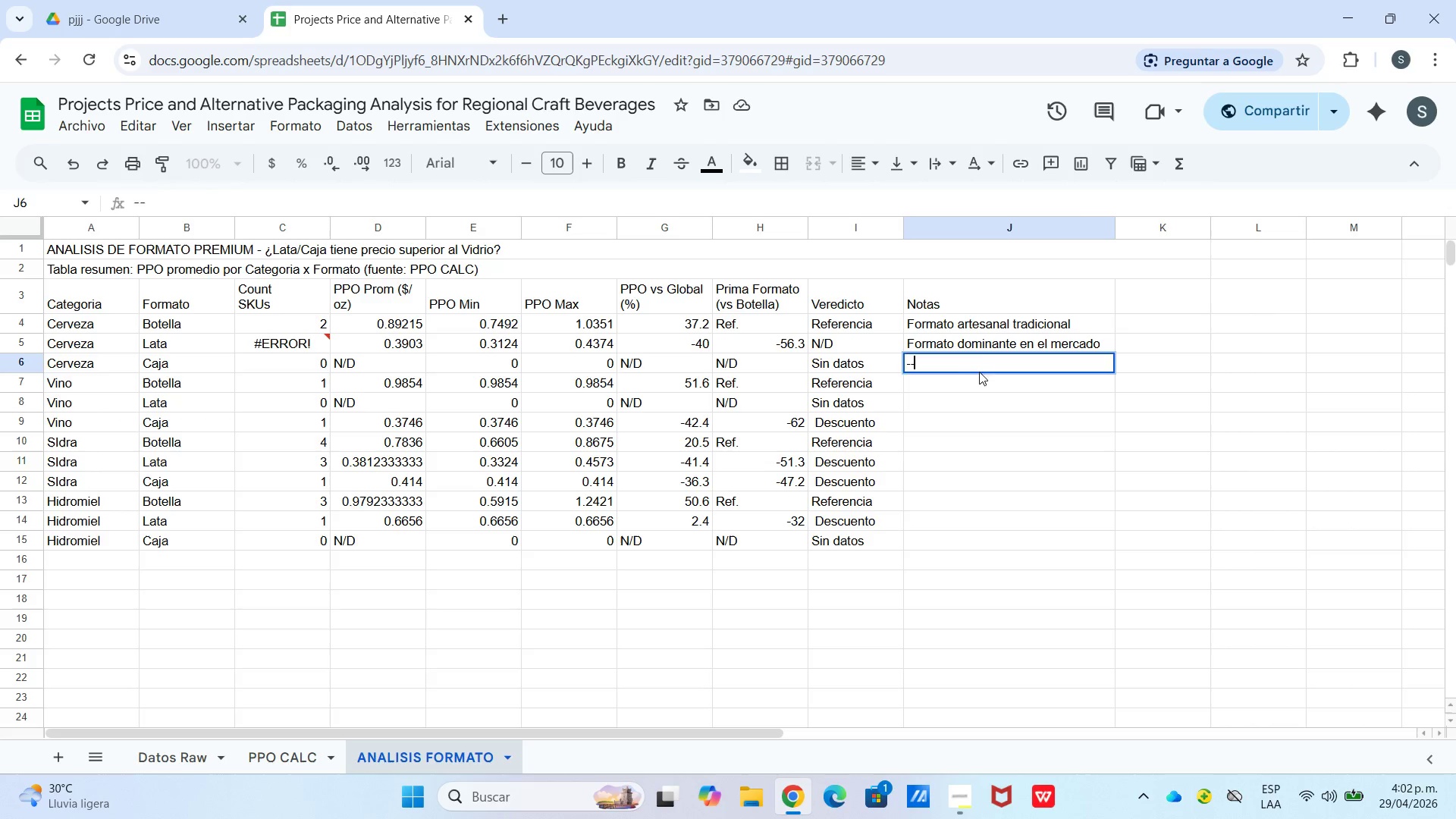 
key(Enter)
 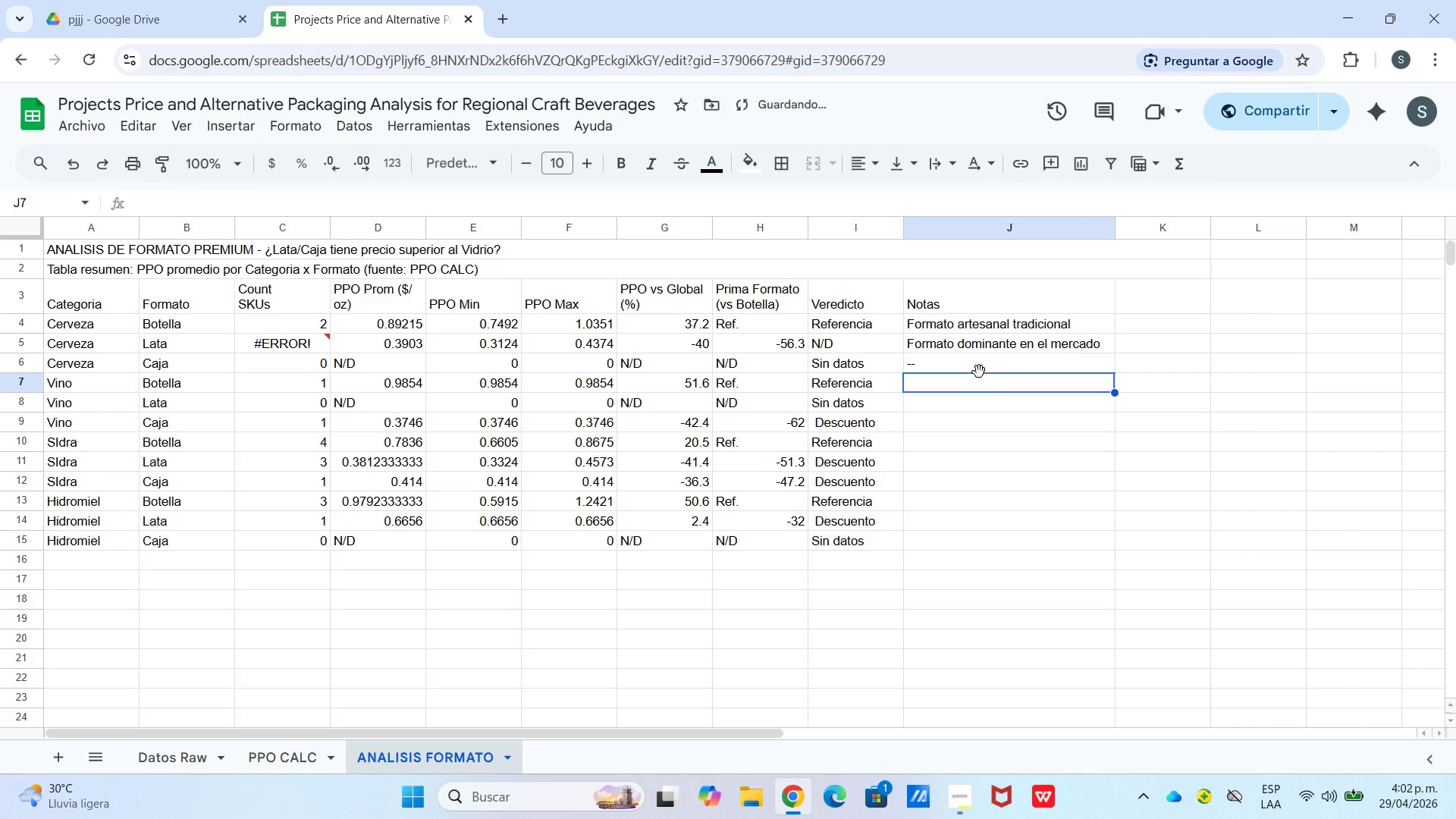 
key(Minus)
 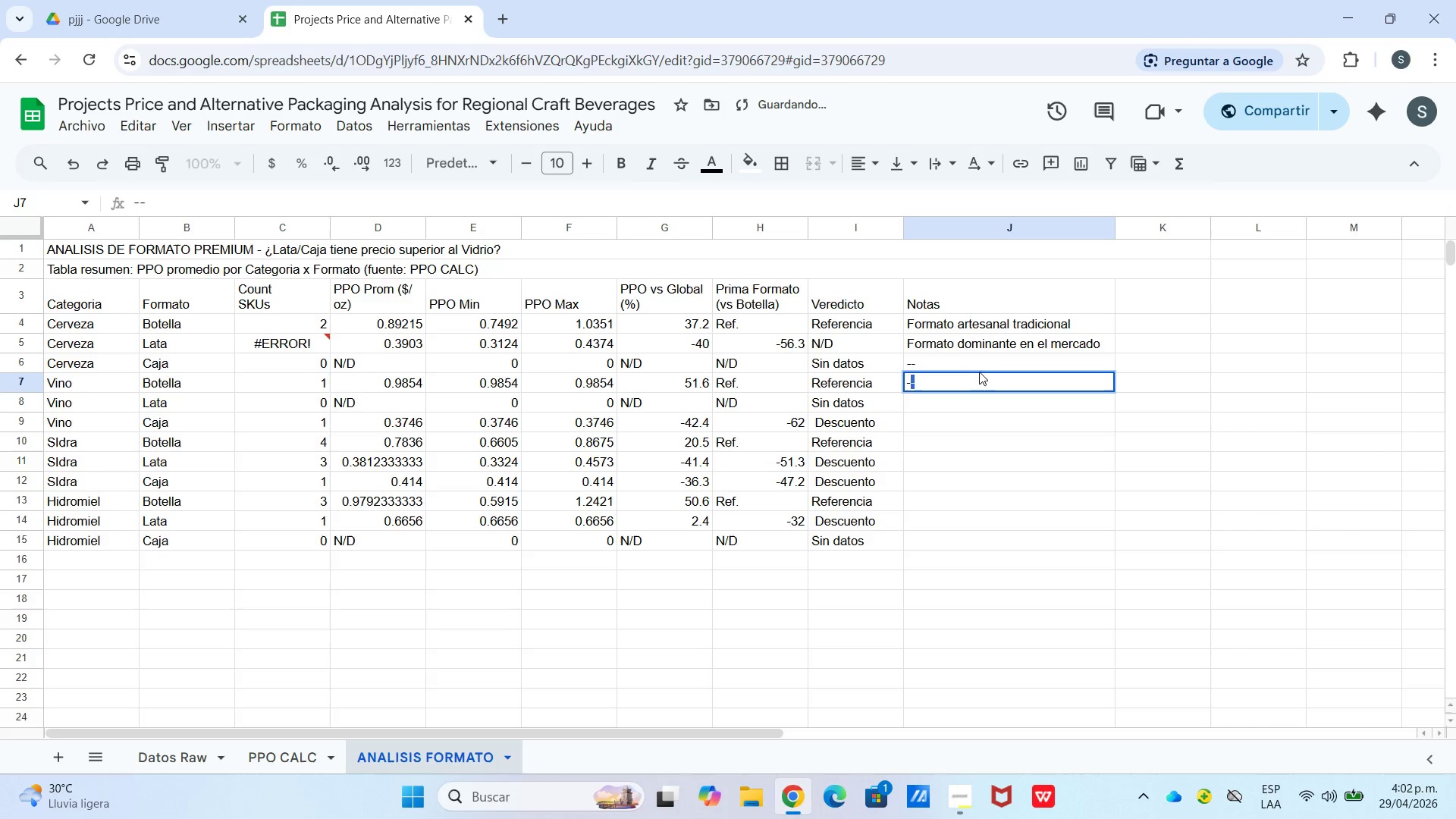 
key(Minus)
 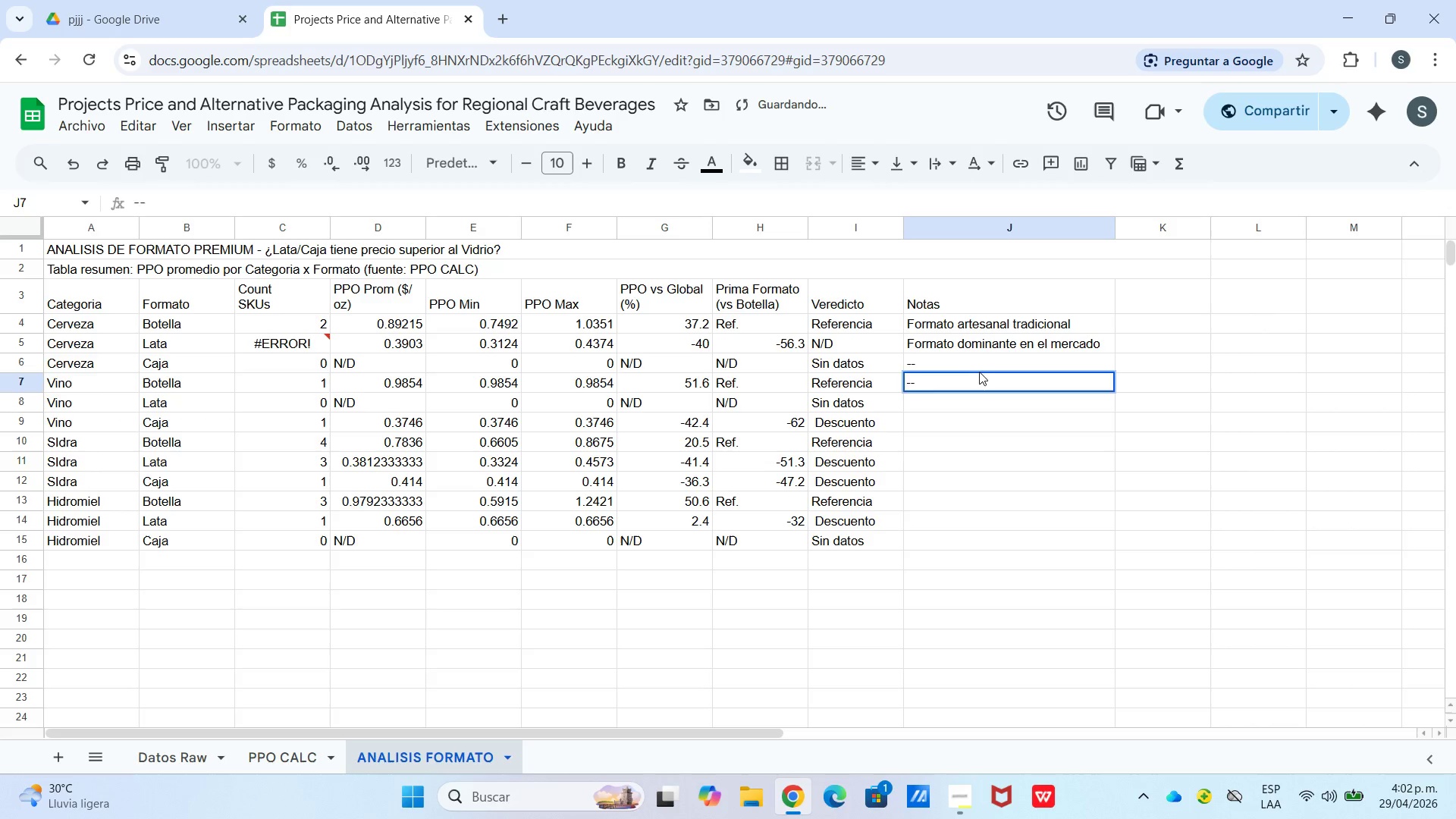 
key(Enter)
 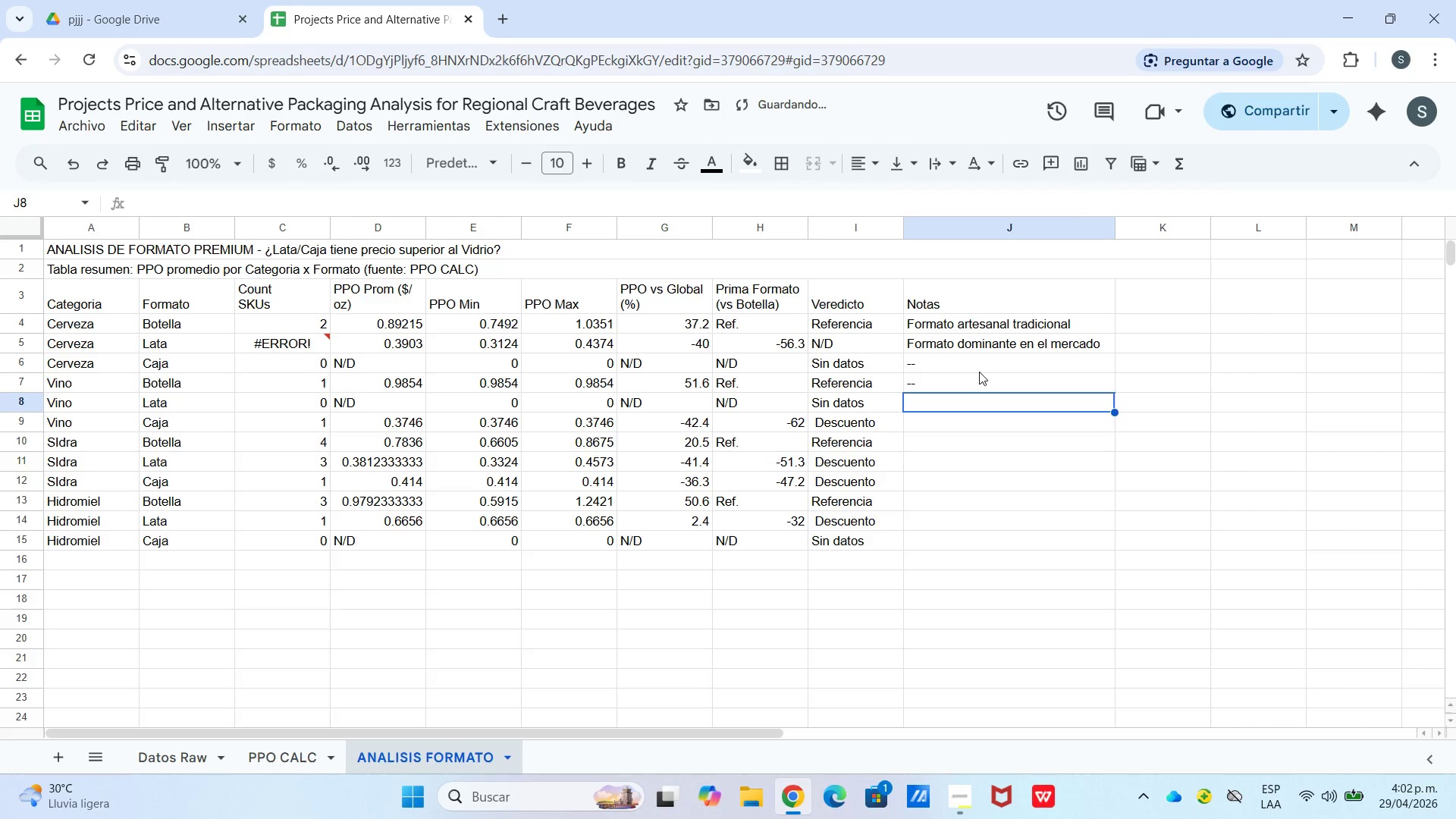 
key(Minus)
 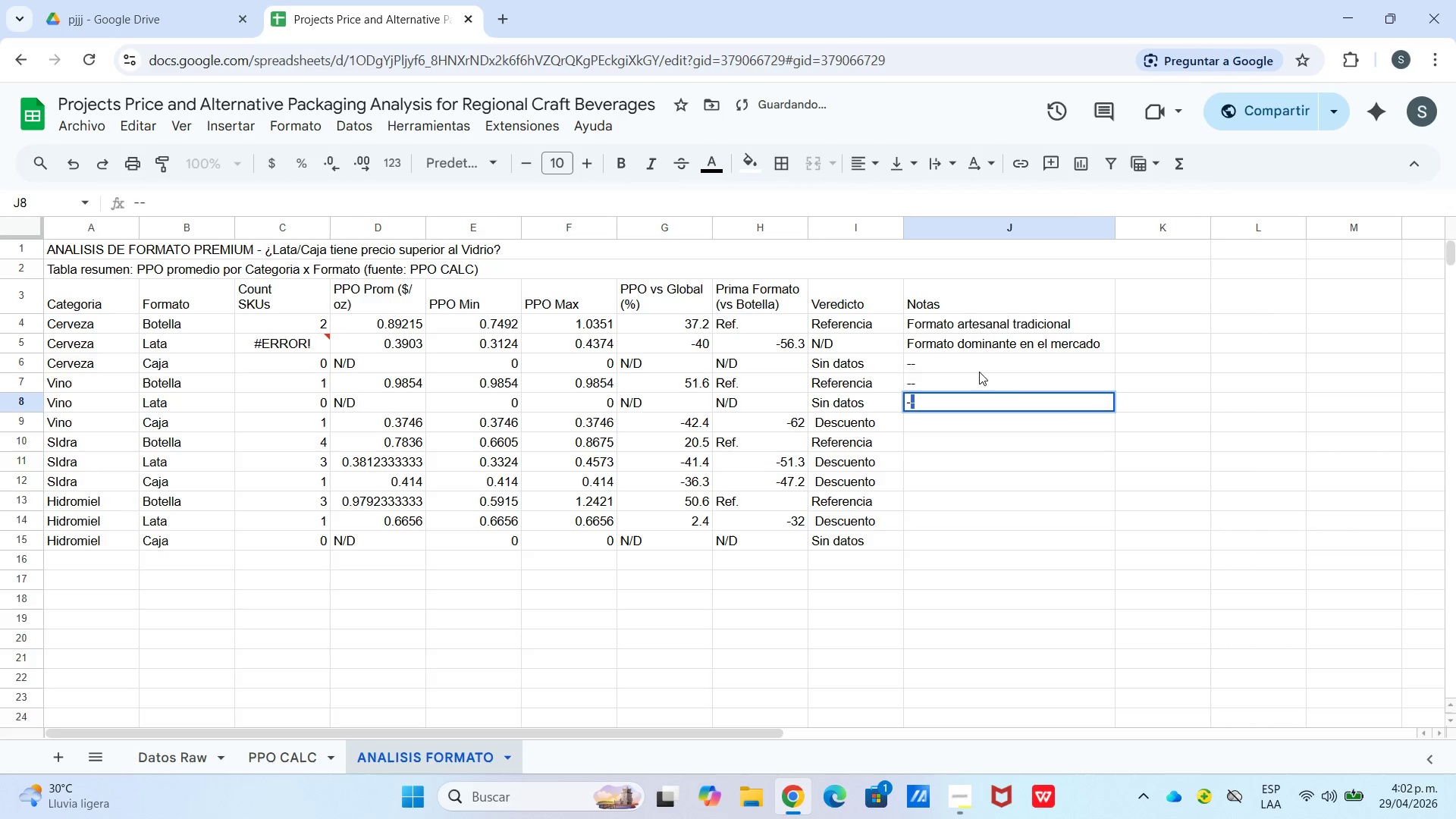 
key(Minus)
 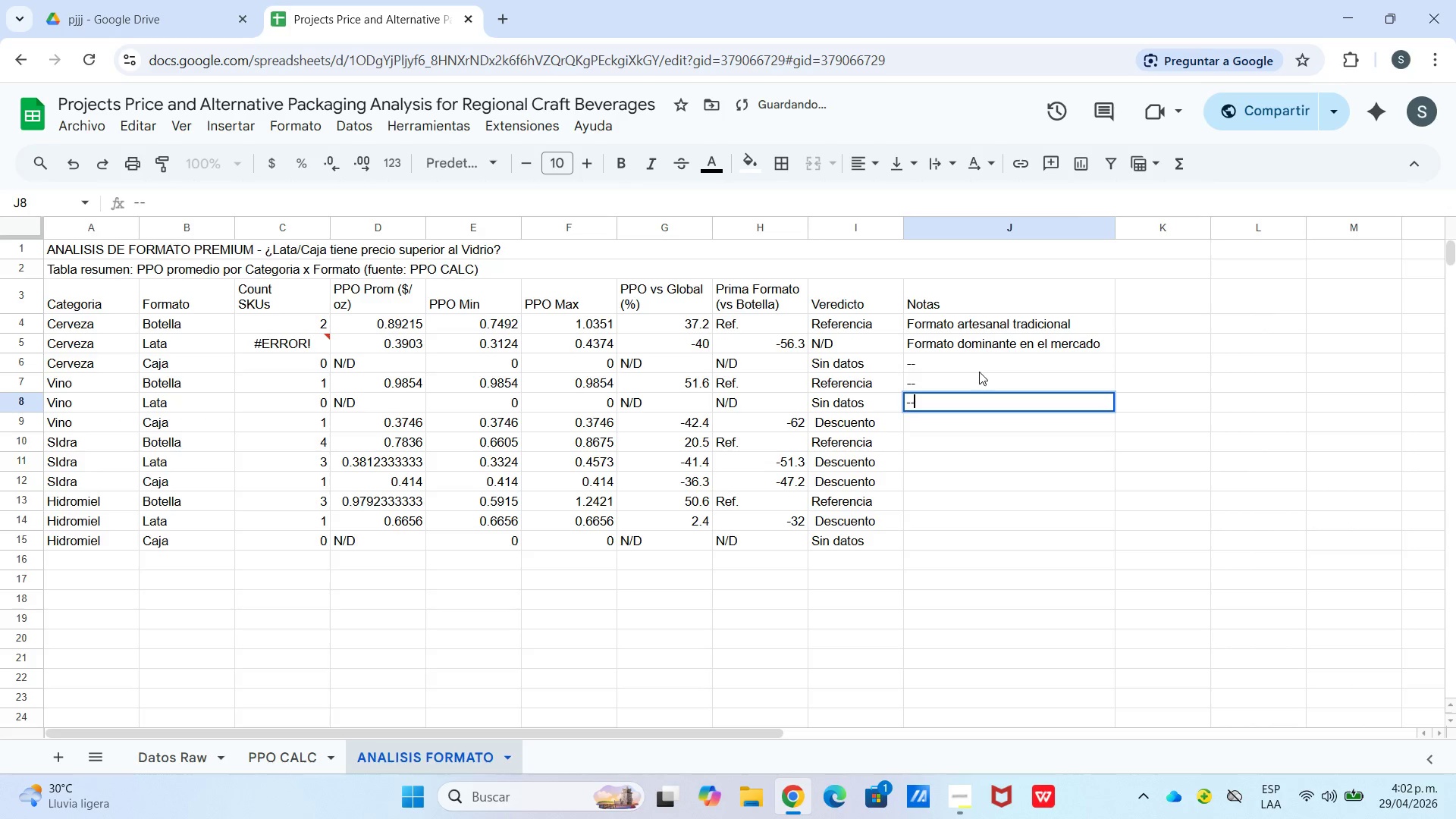 
key(Enter)
 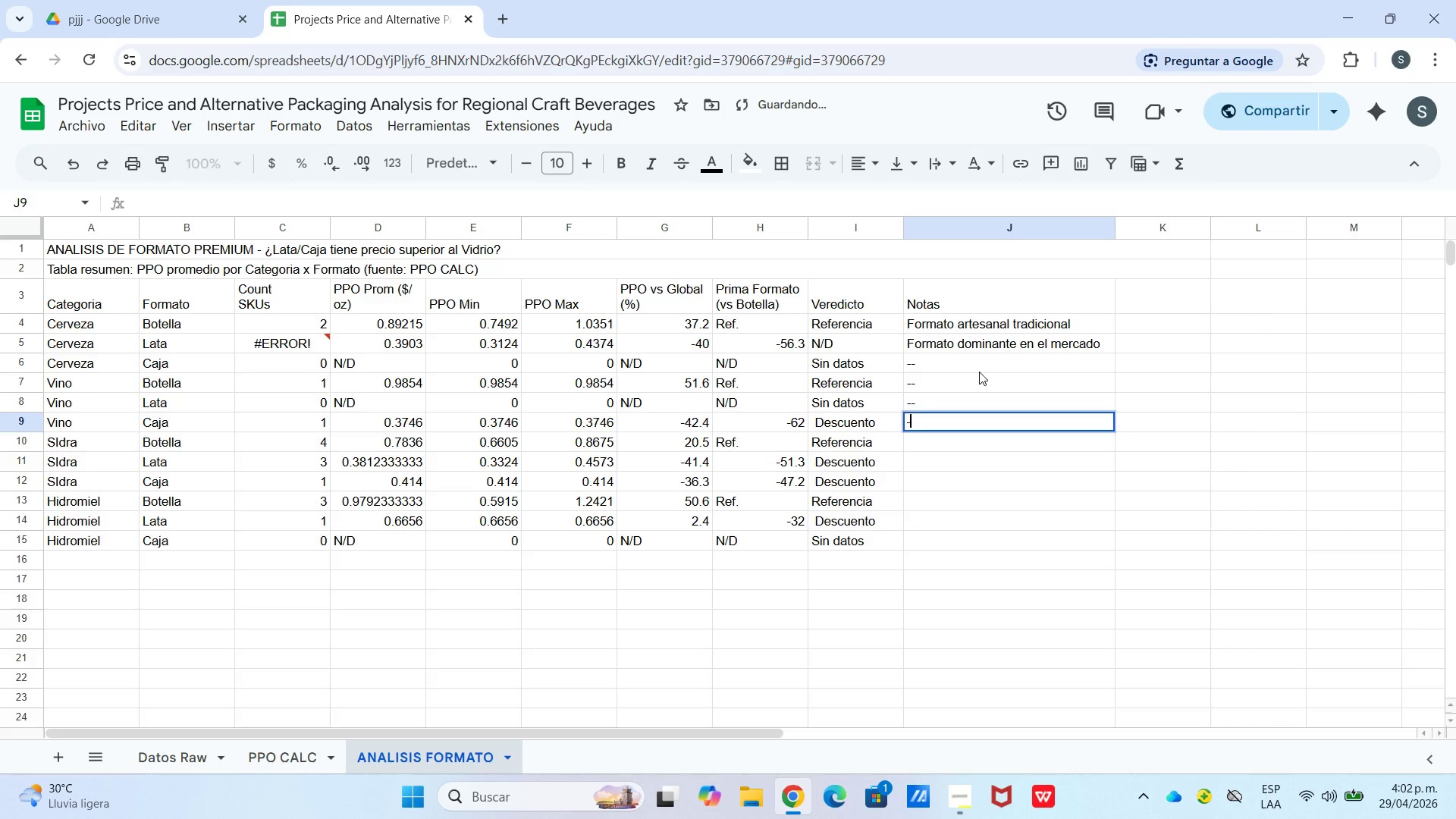 
key(Minus)
 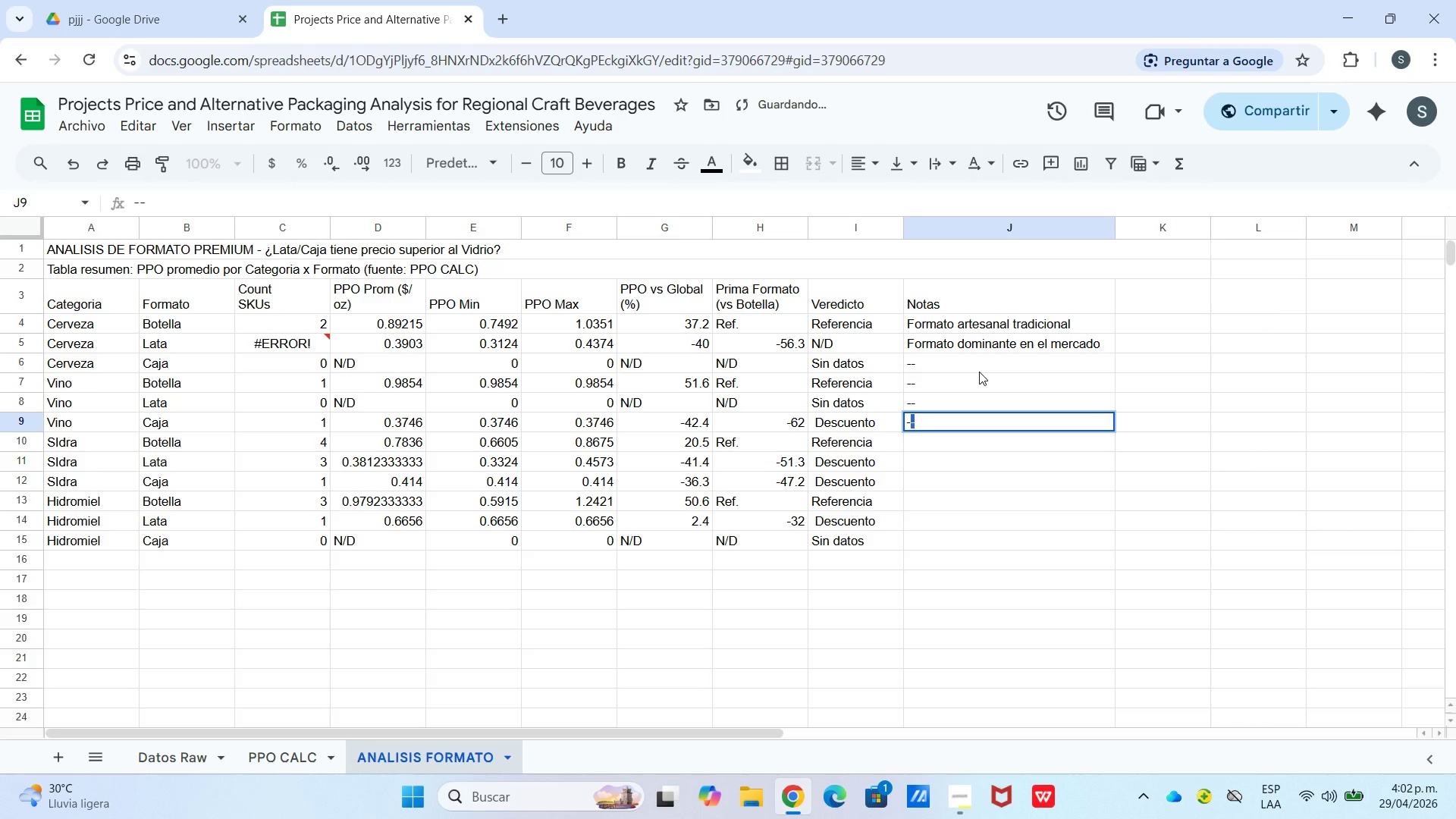 
key(Minus)
 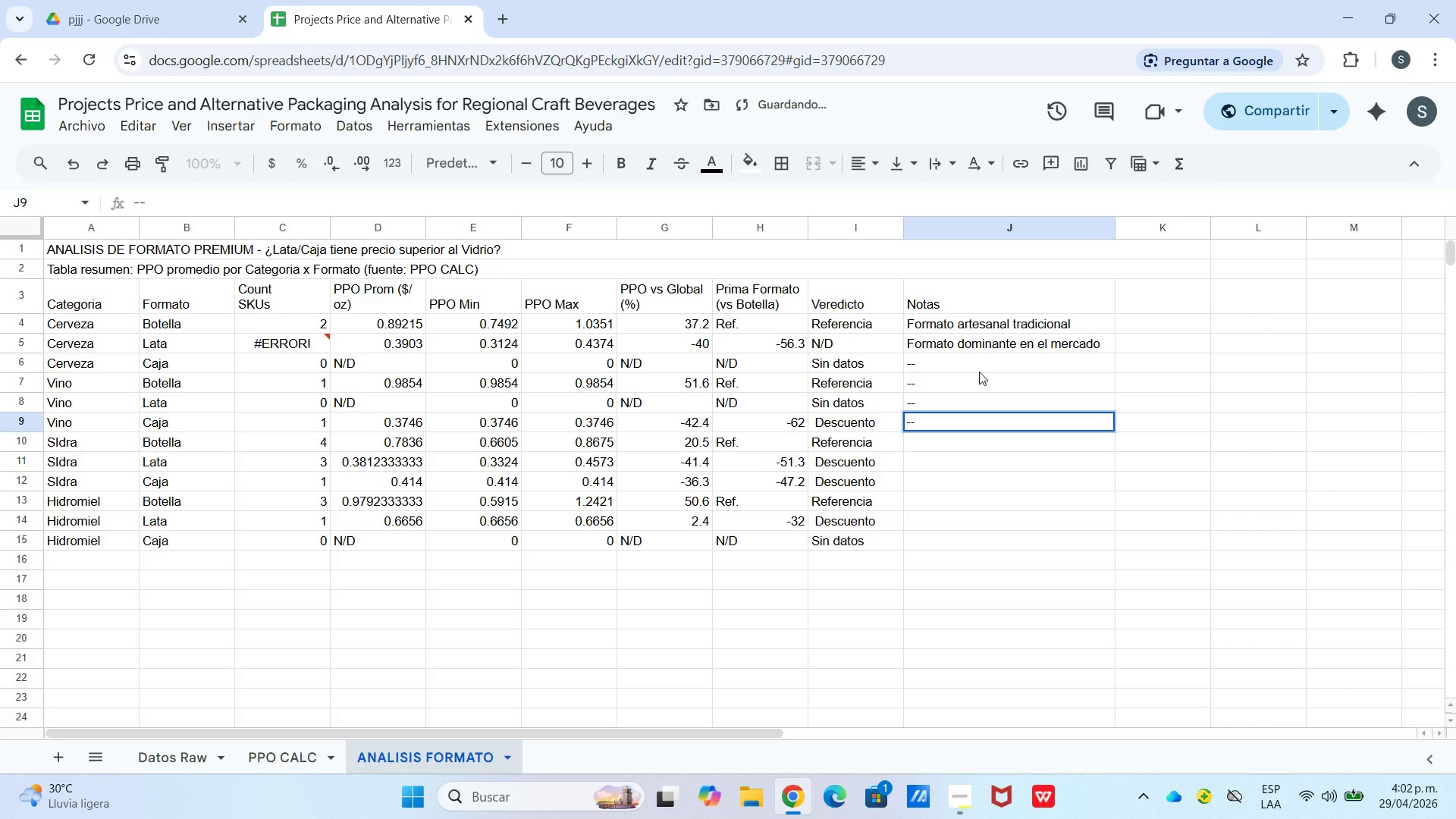 
key(Enter)
 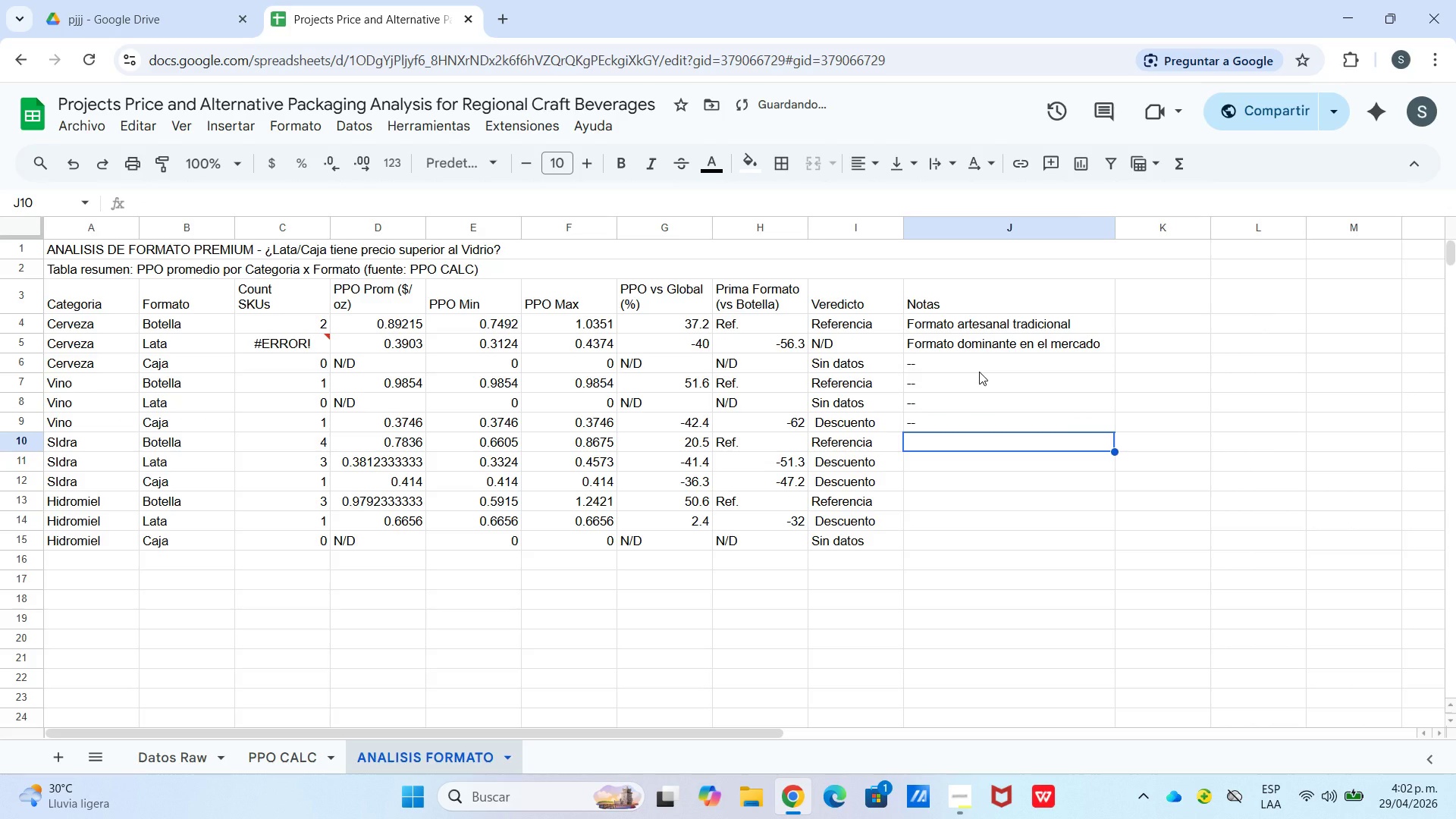 
type(Sidra premium, foco en boutique)
 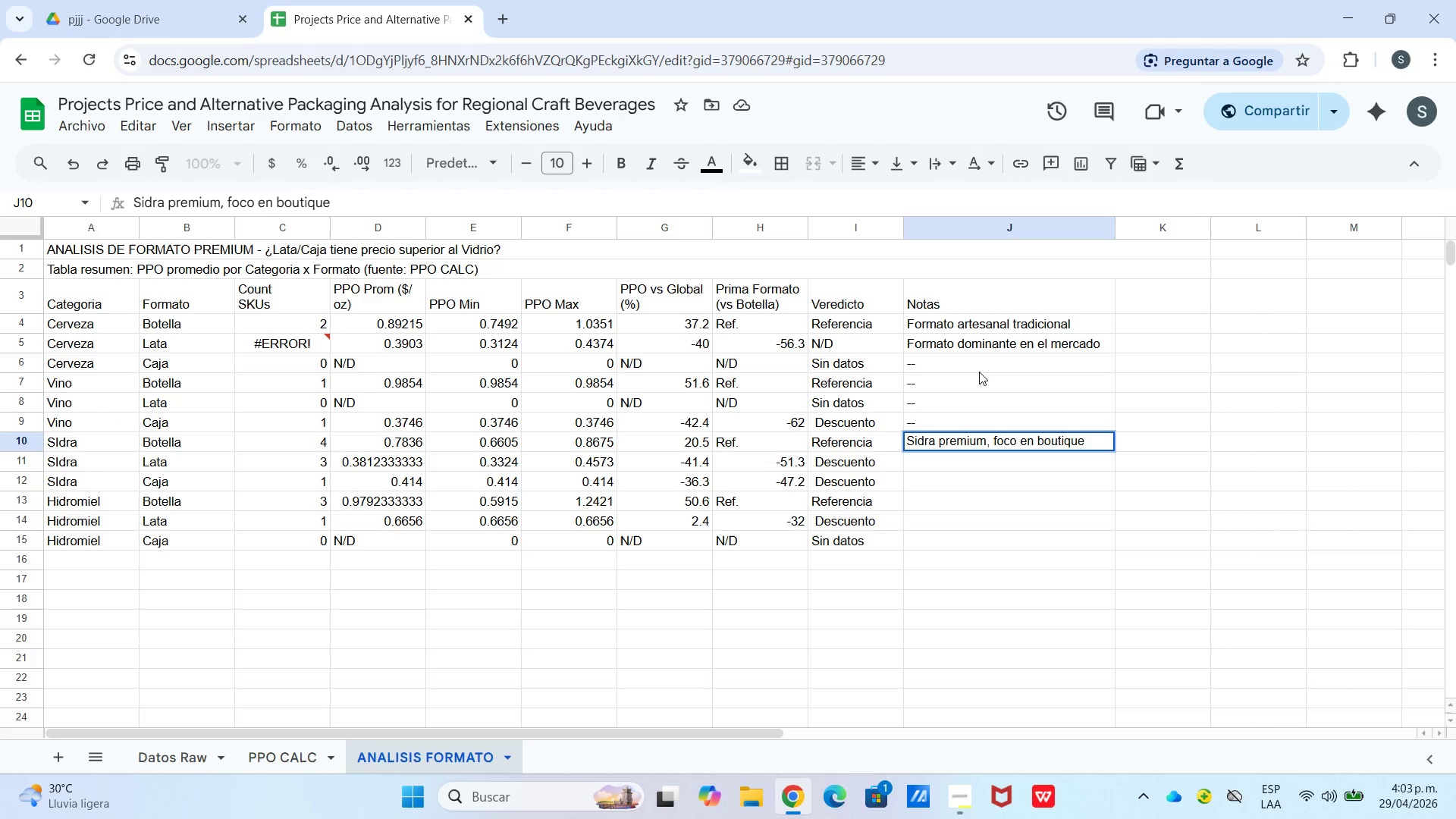 
key(Enter)
 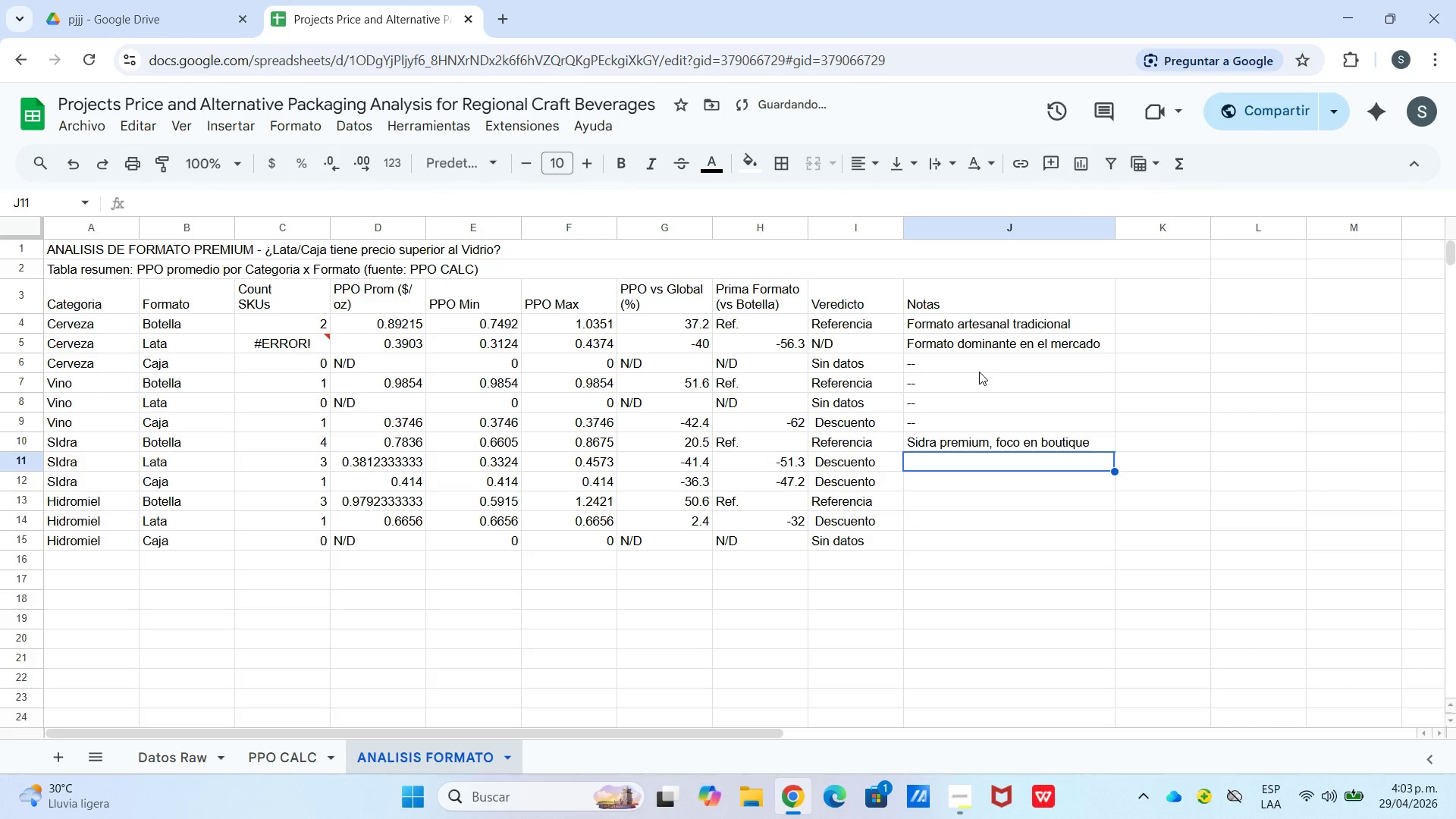 
type(Crecimiento en canal deportes)
 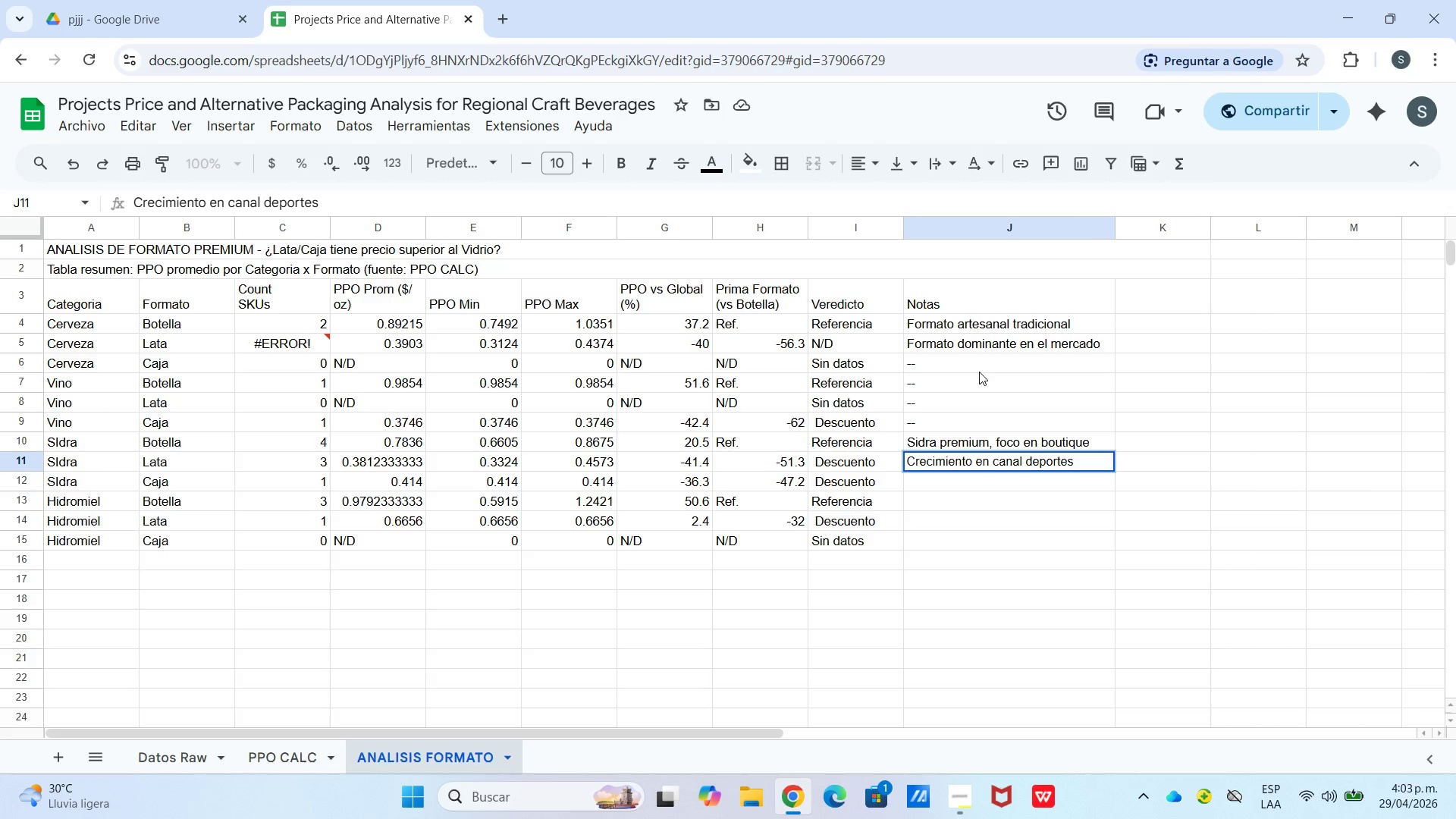 
key(Enter)
 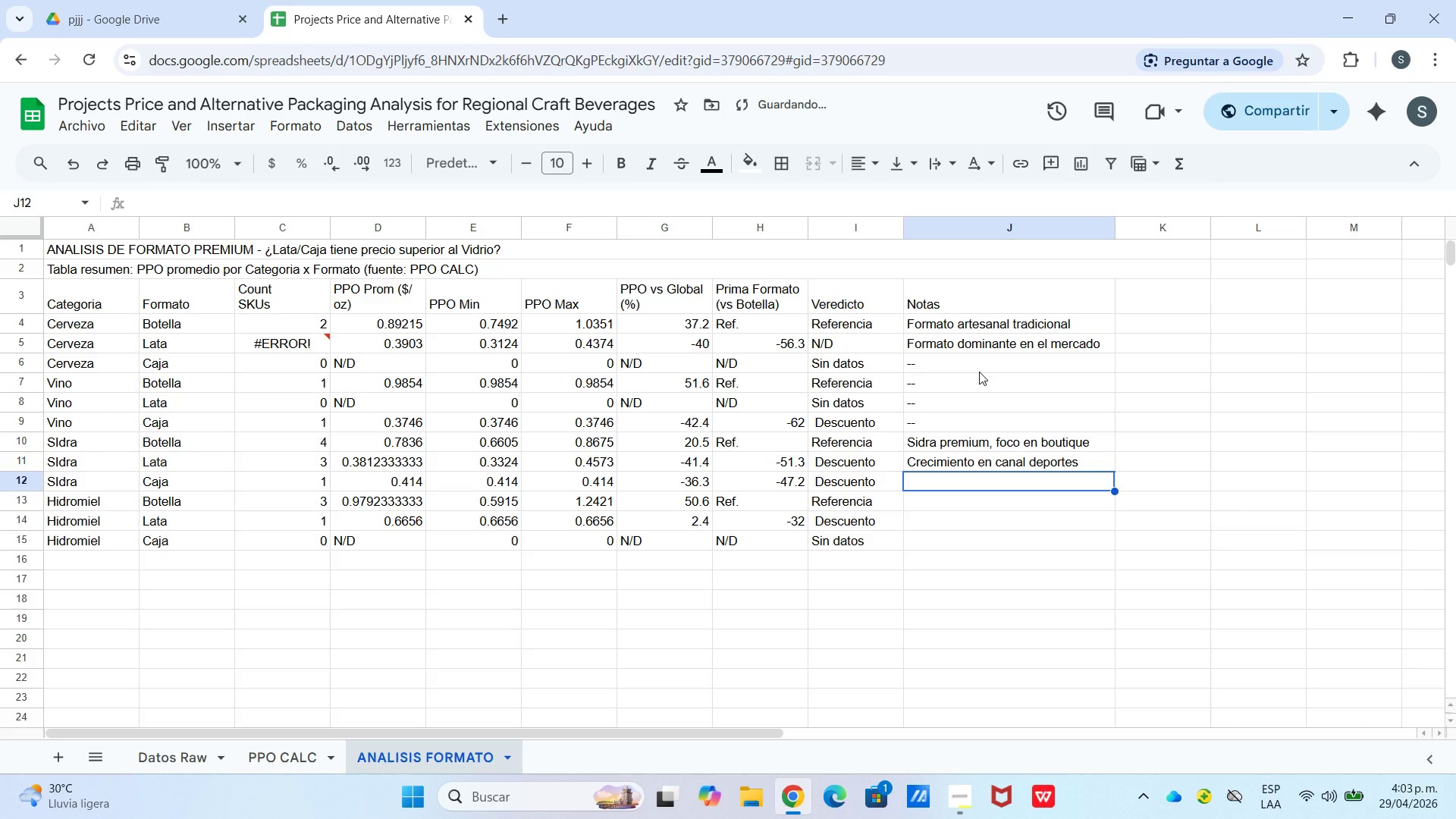 
key(Minus)
 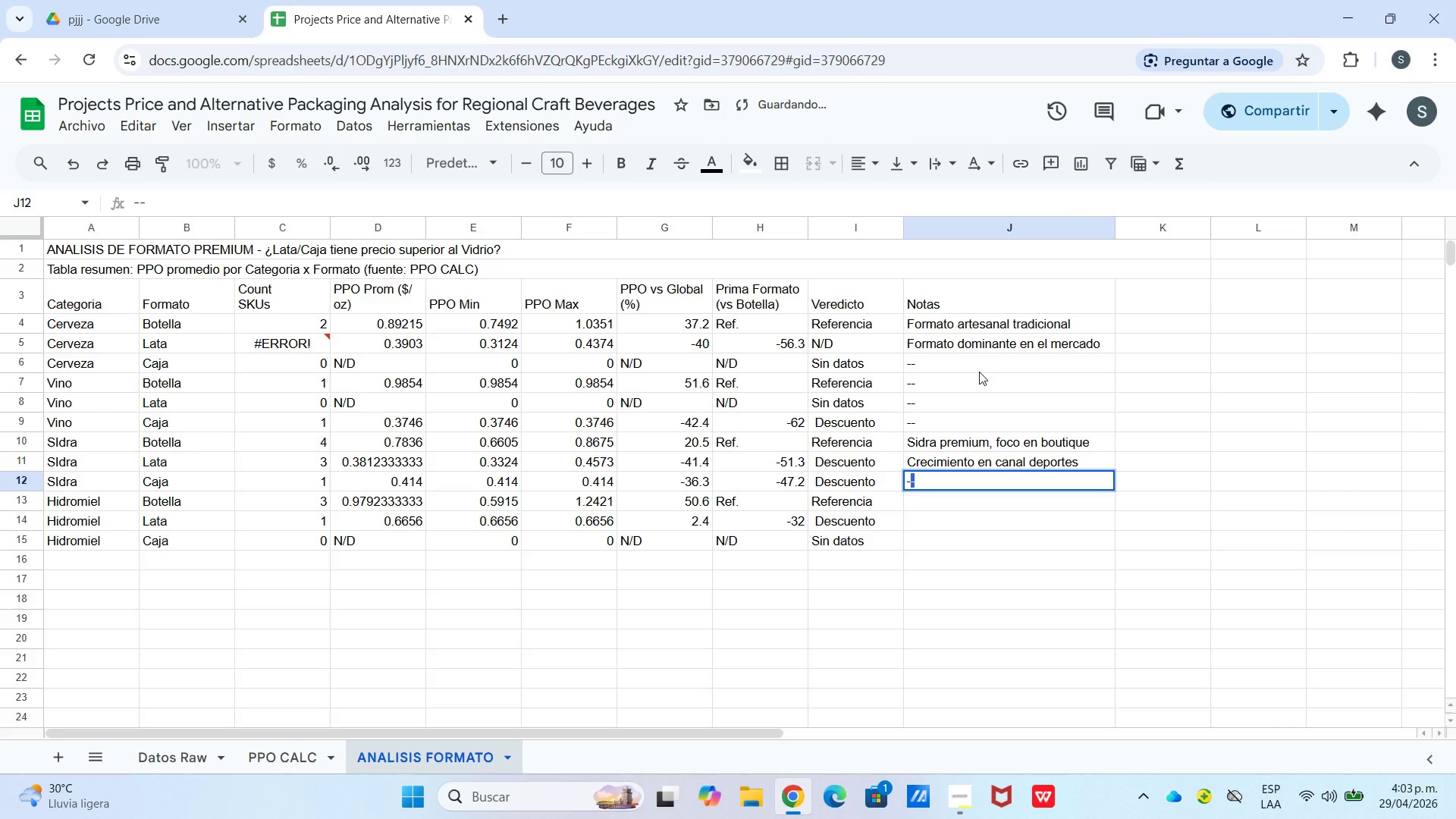 
key(Minus)
 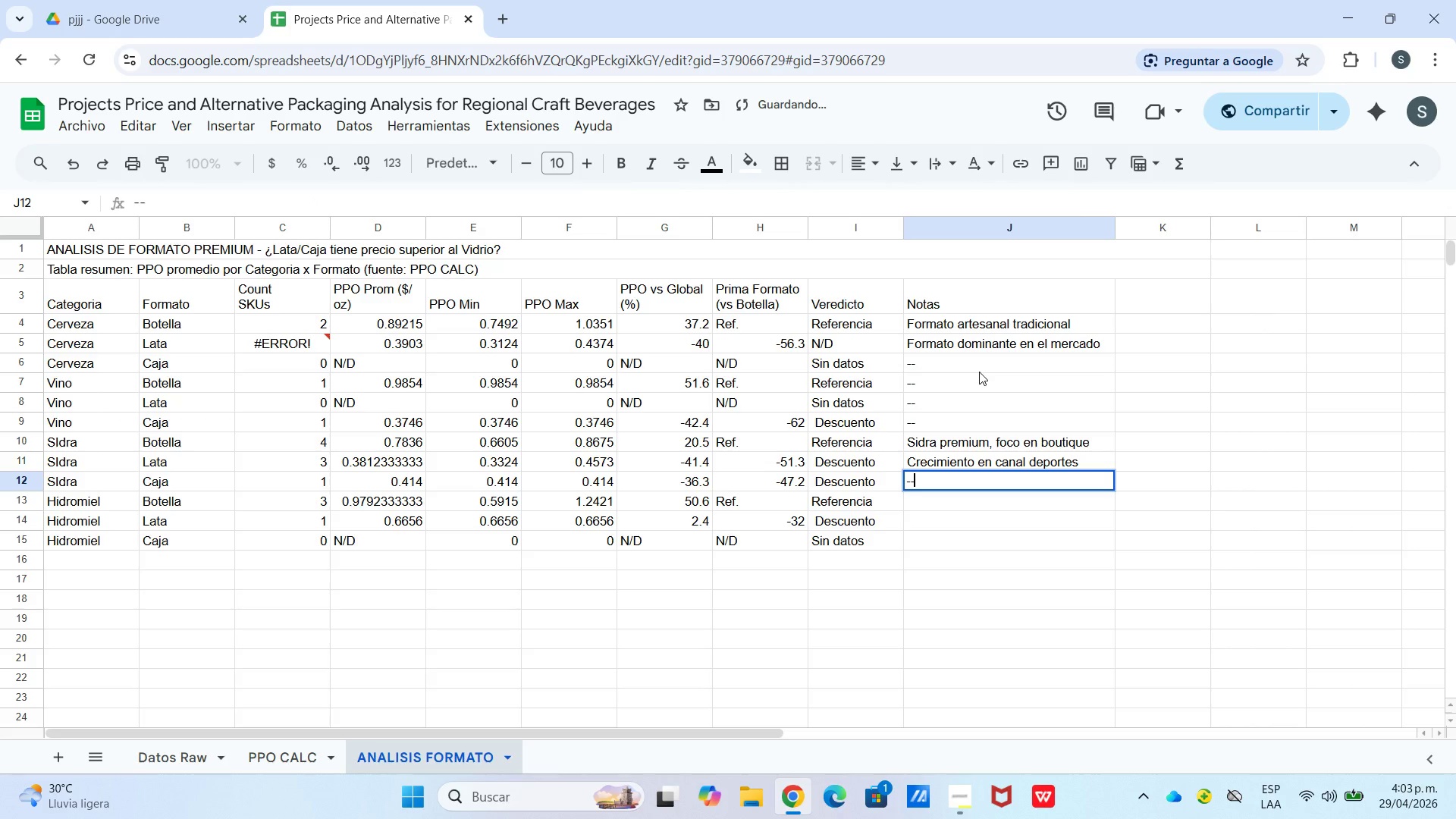 
key(Enter)
 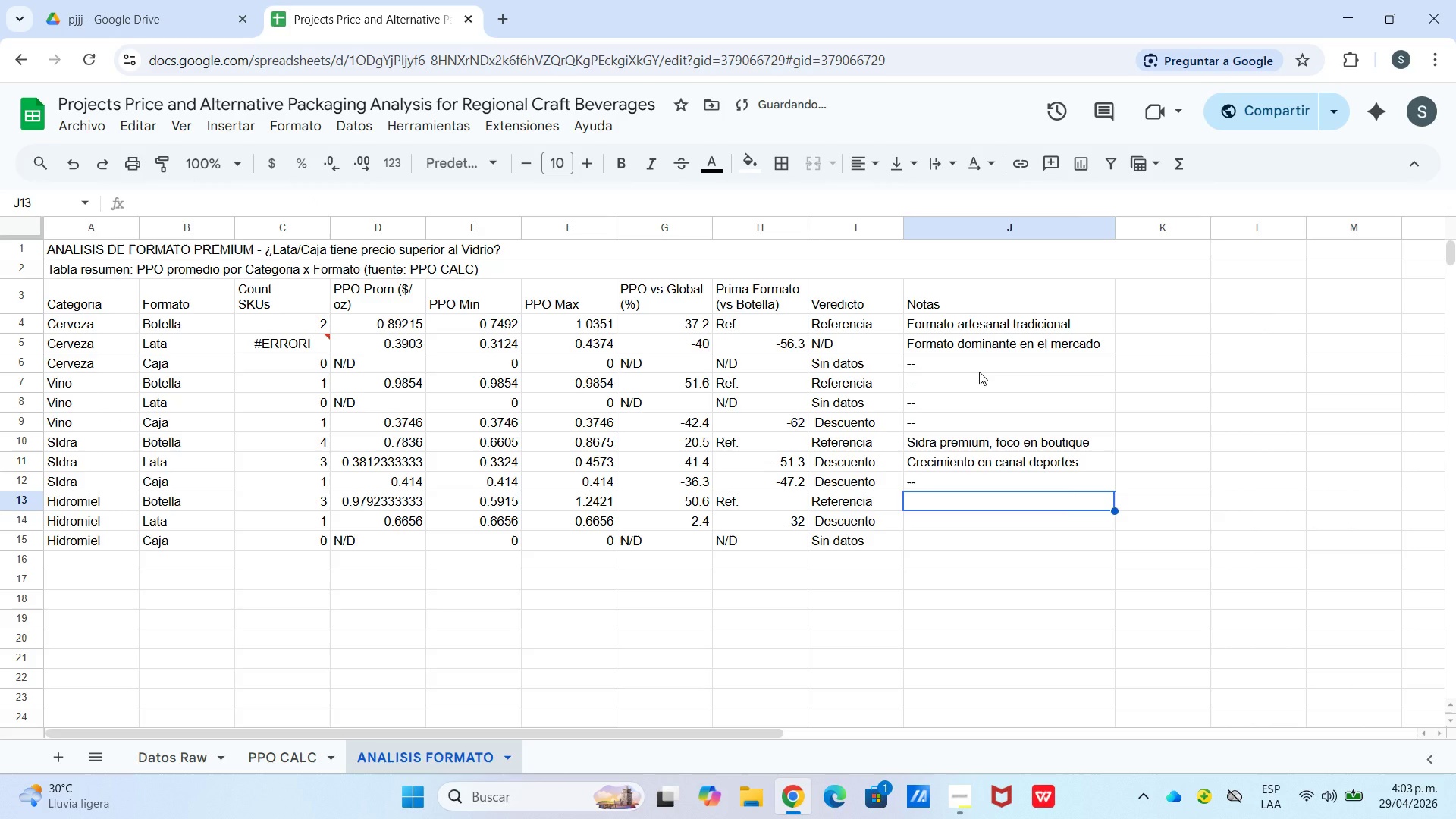 
type(Formato estandar hidromiel)
 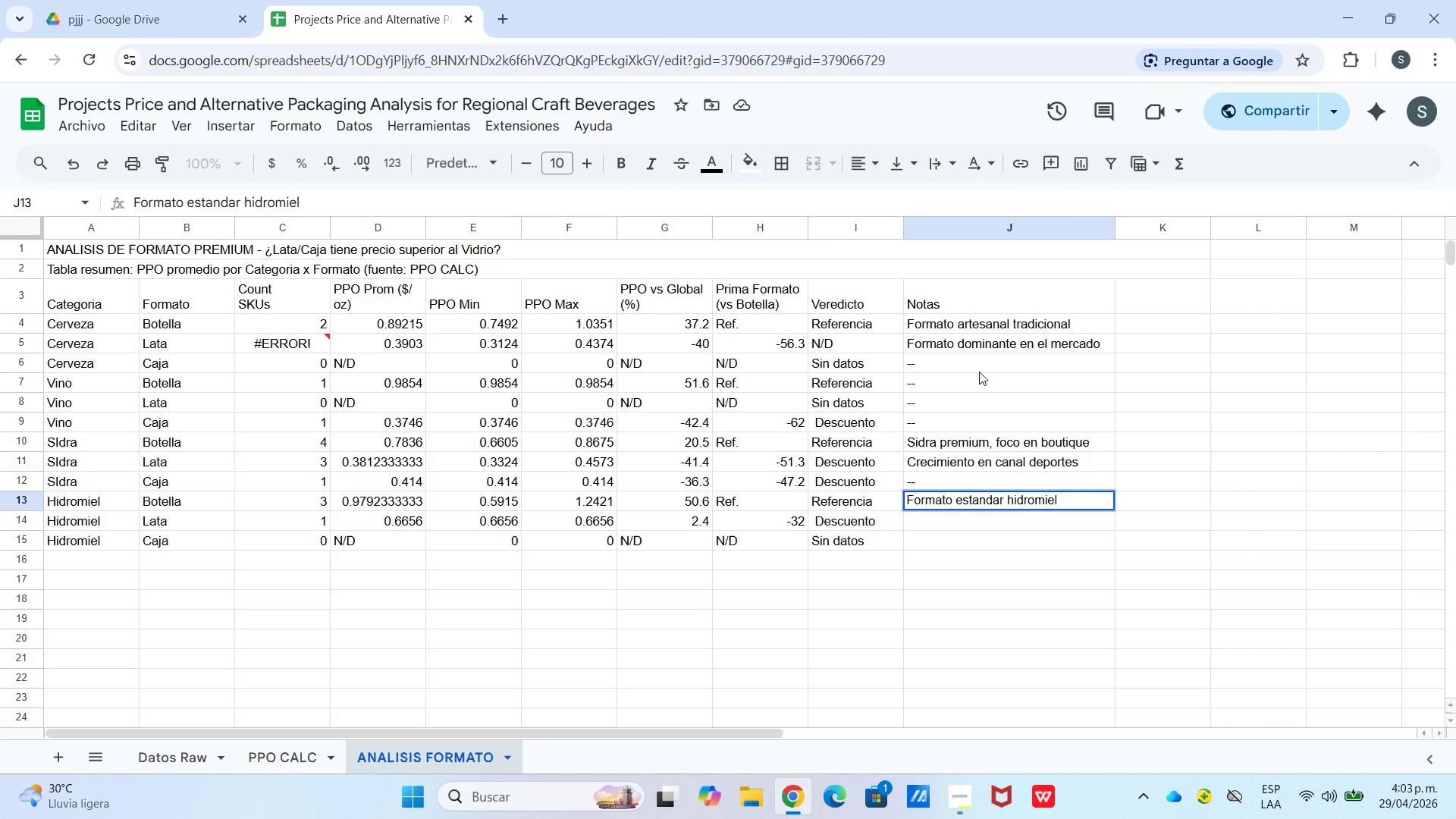 
key(Enter)
 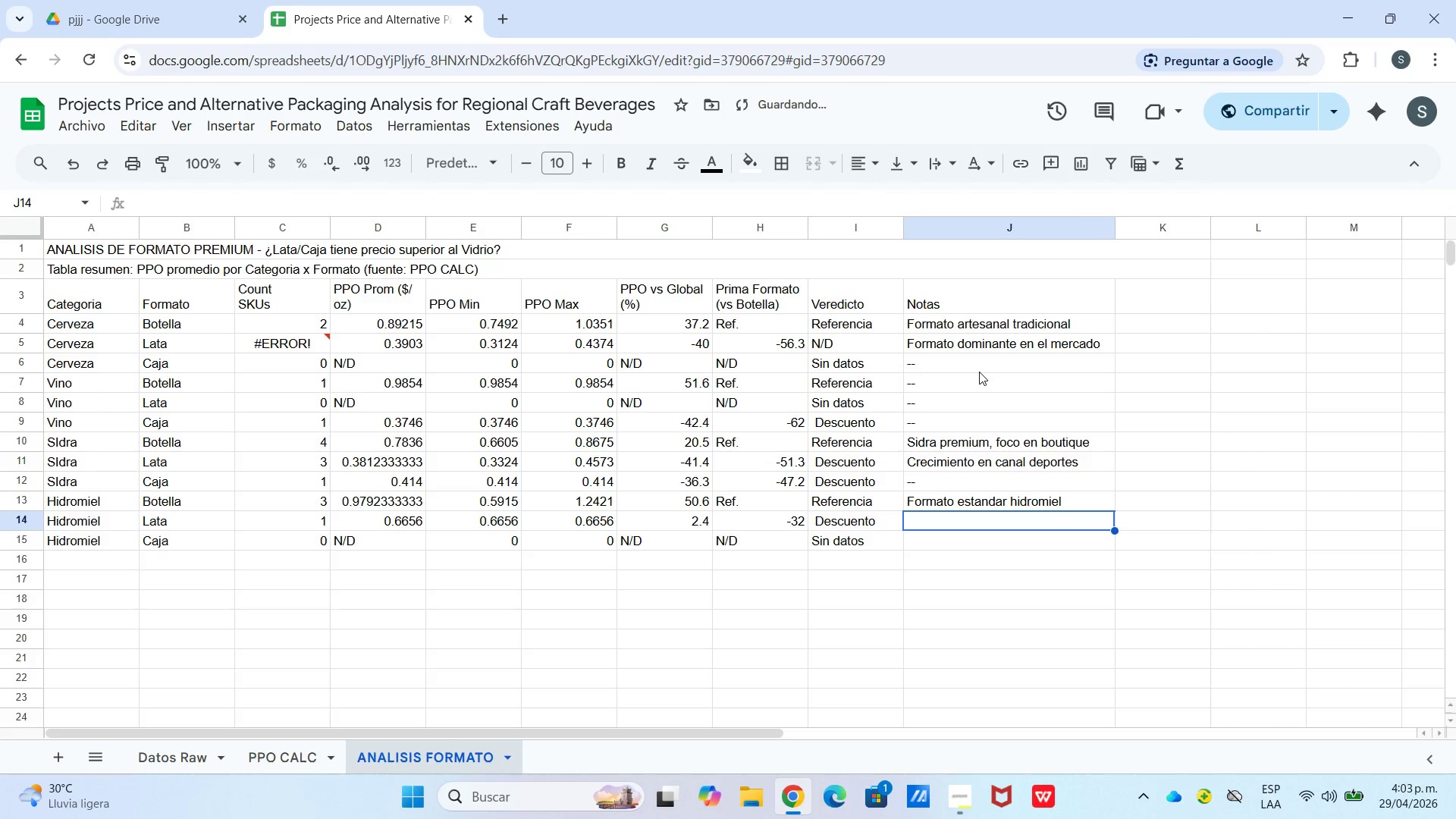 
type(Nuevo formato emergente)
 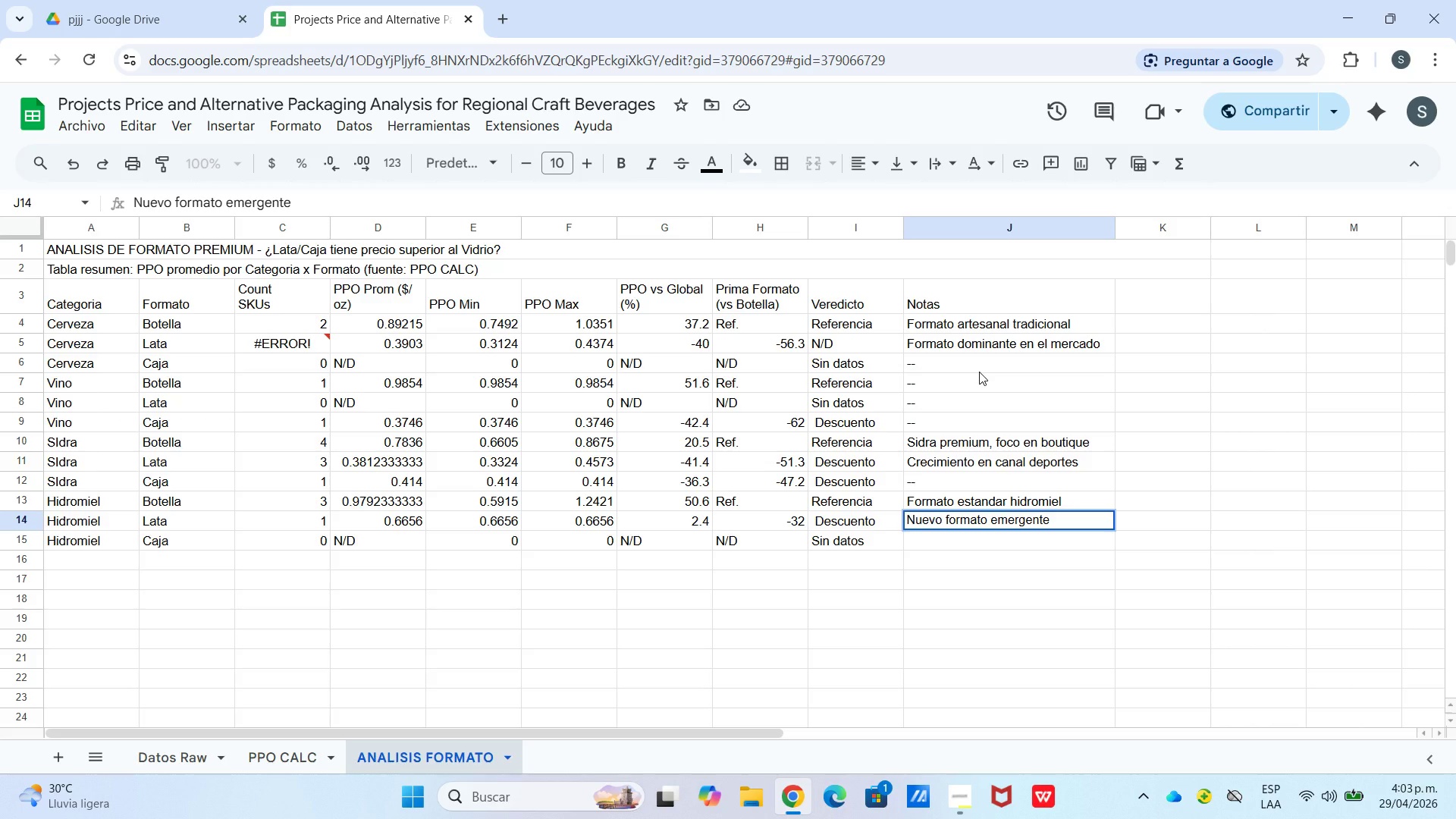 
key(Enter)
 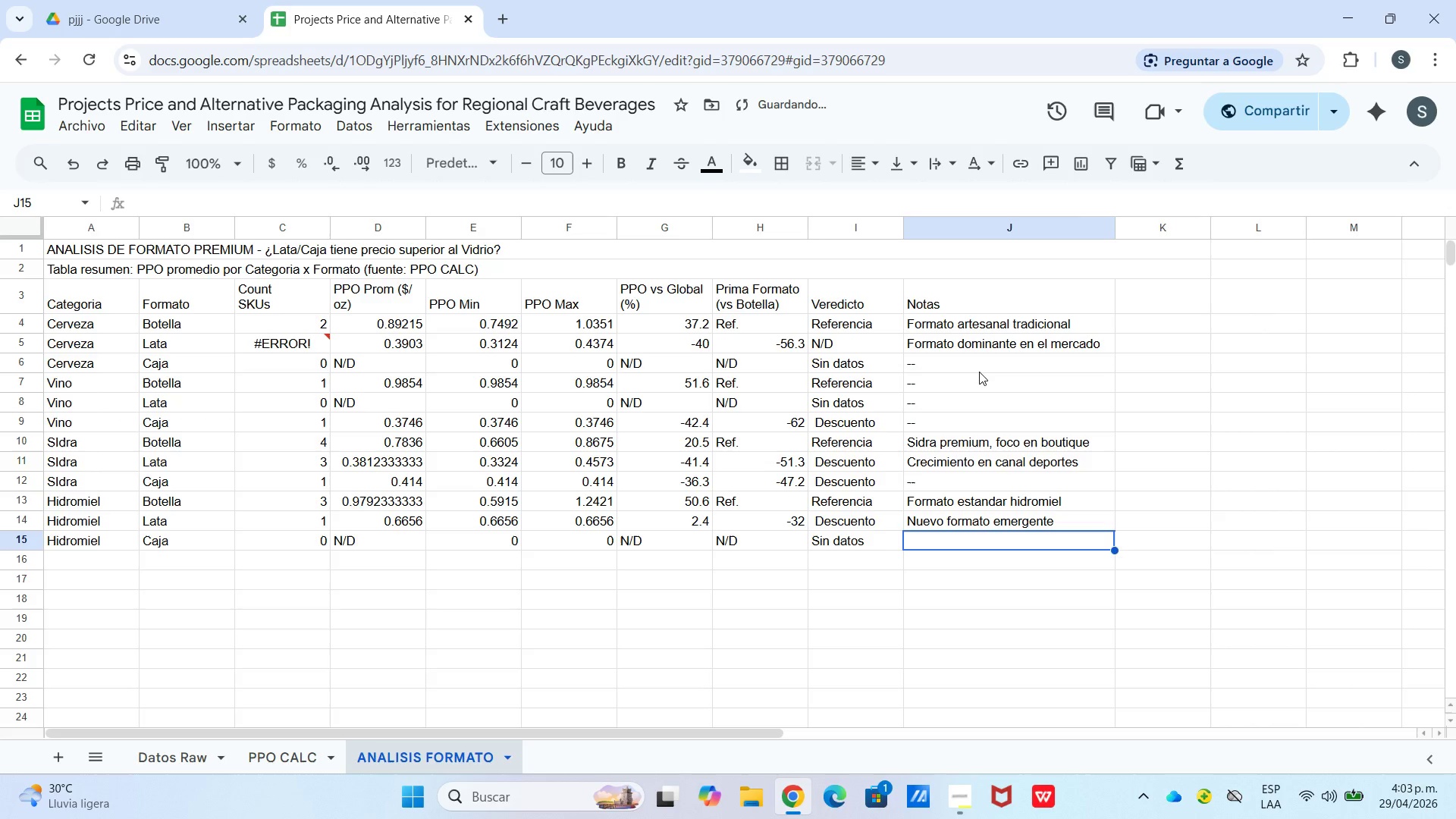 
key(Minus)
 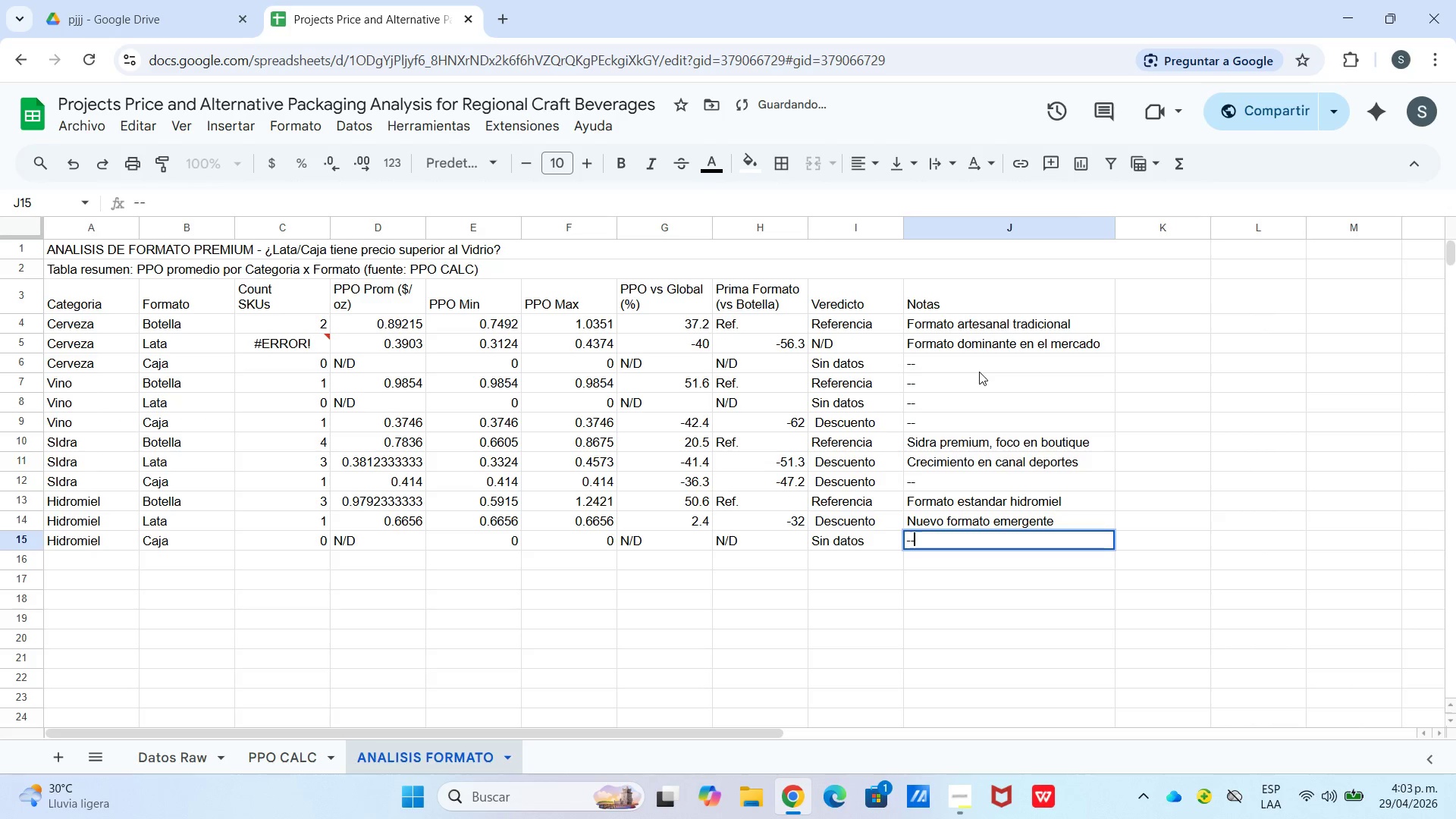 
key(Minus)
 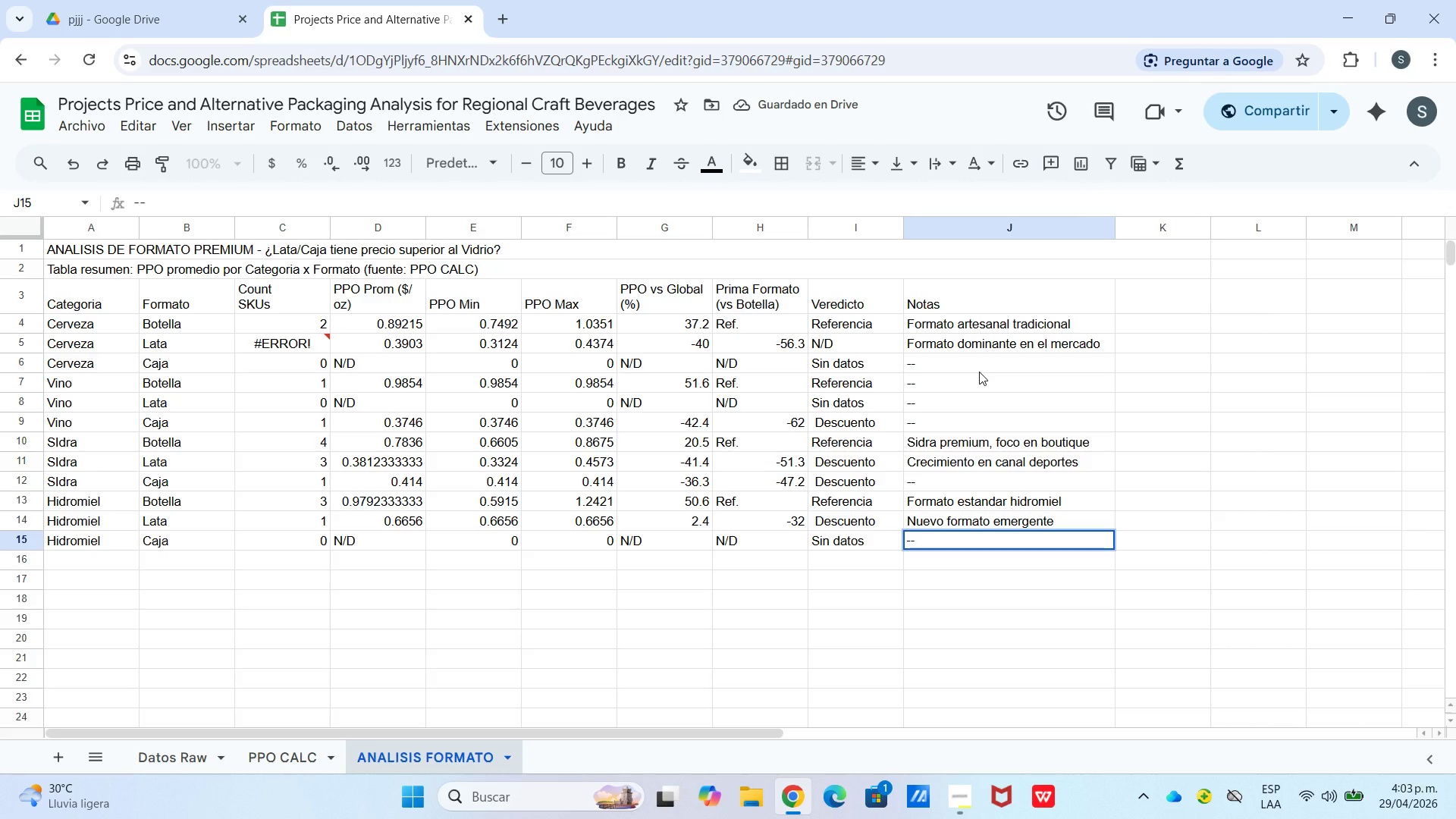 
key(Enter)
 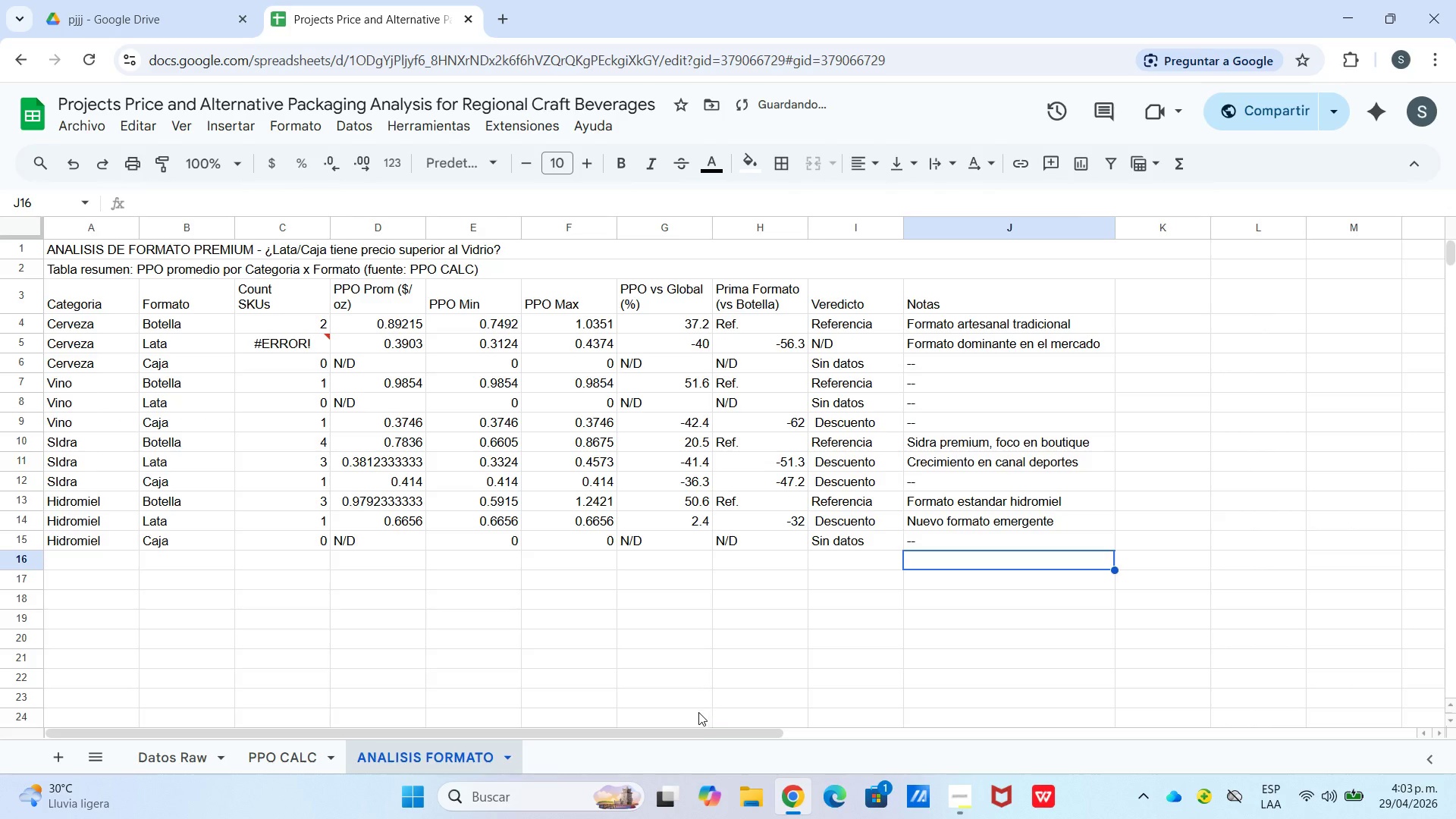 
left_click([694, 725])
 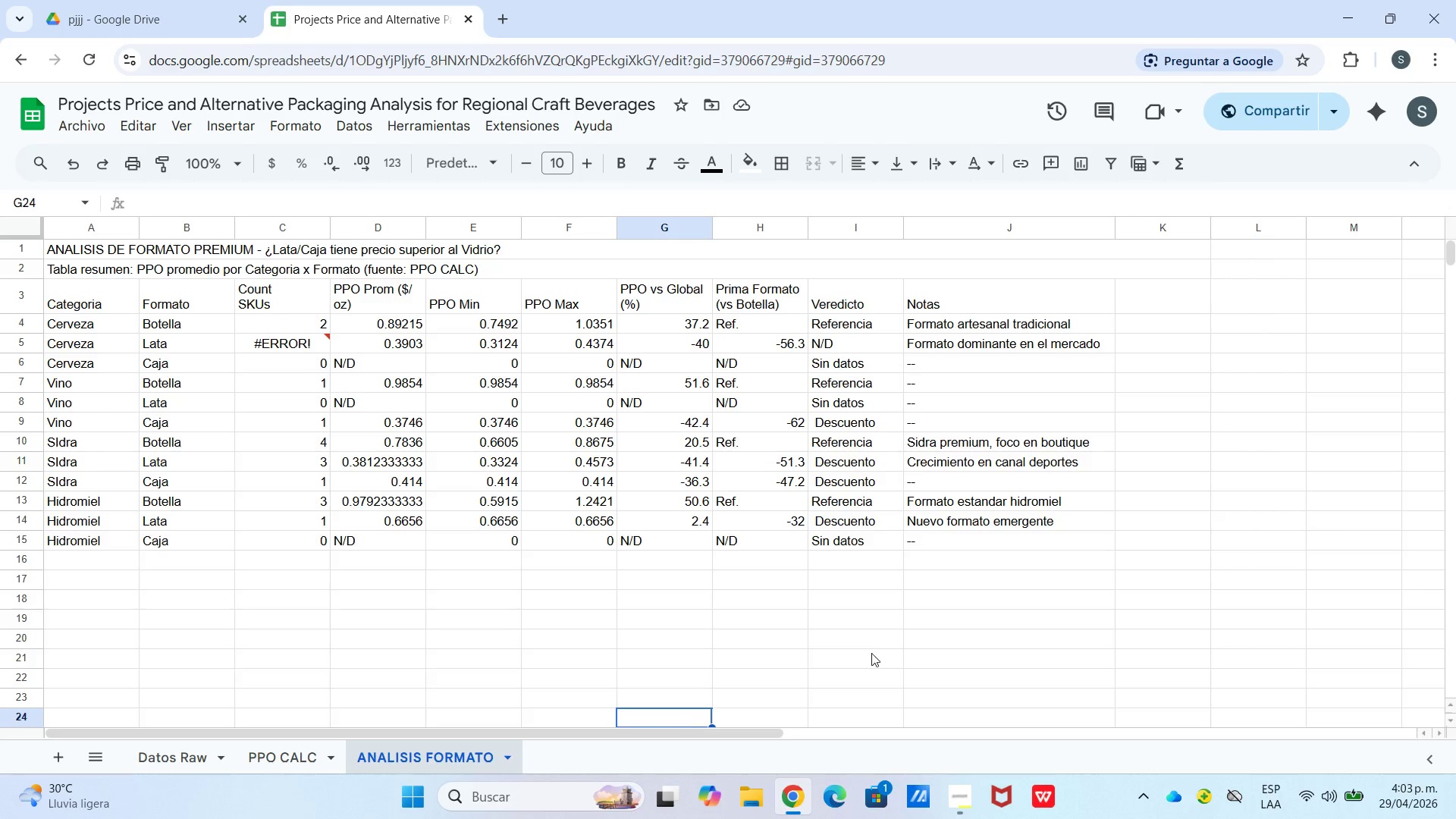 
wait(5.31)
 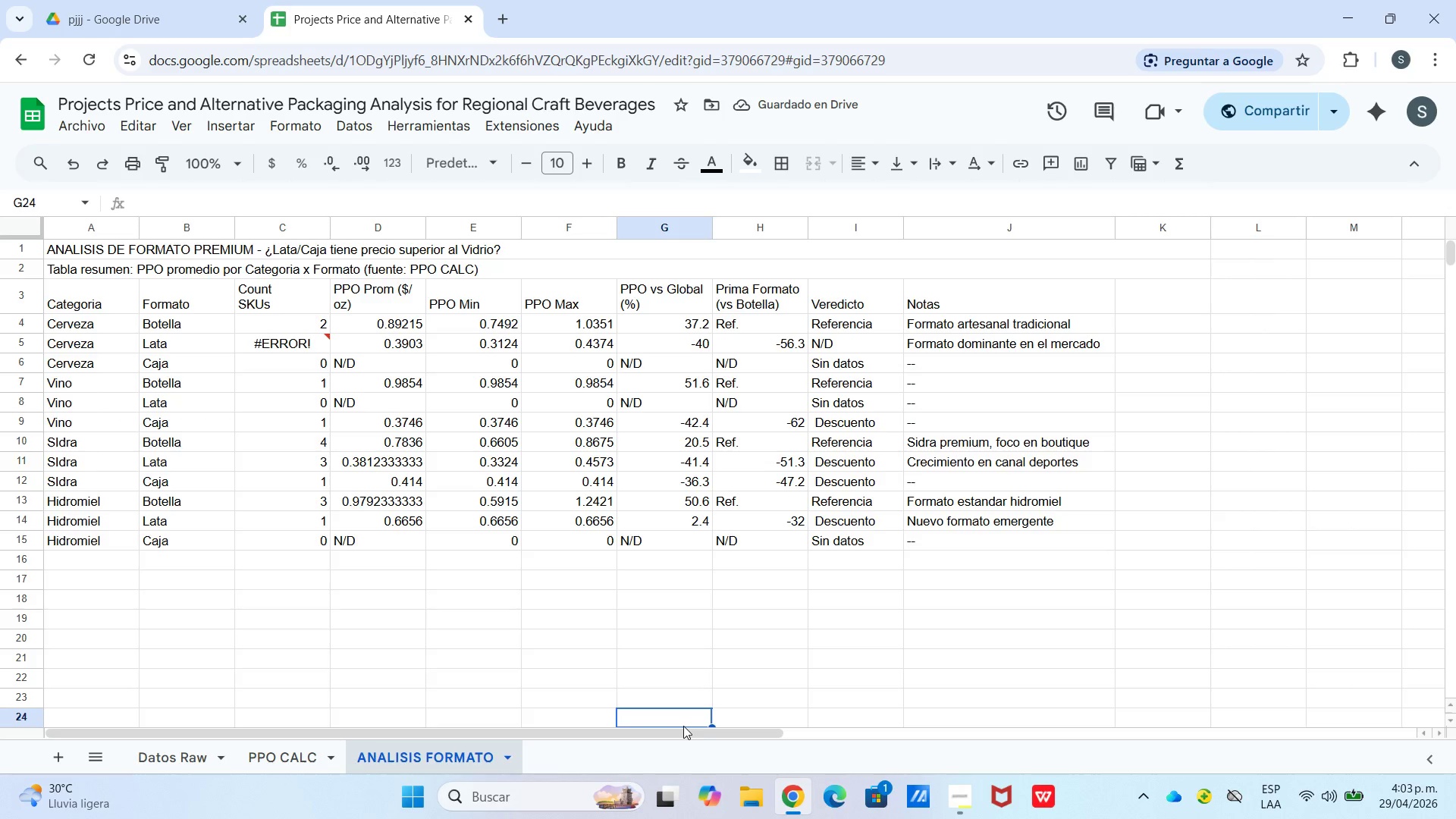 
left_click_drag(start_coordinate=[434, 732], to_coordinate=[384, 723])
 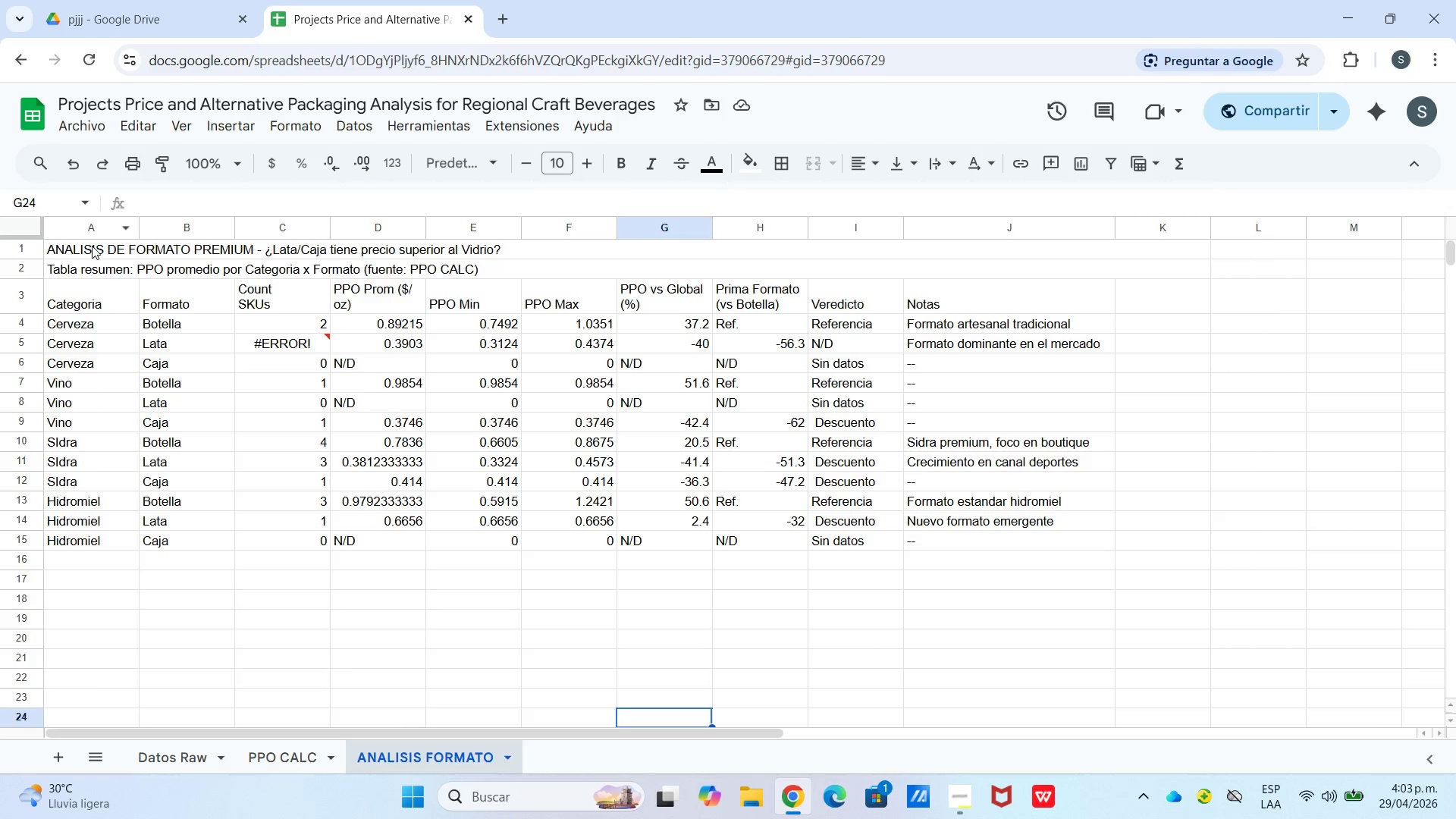 
left_click([99, 255])
 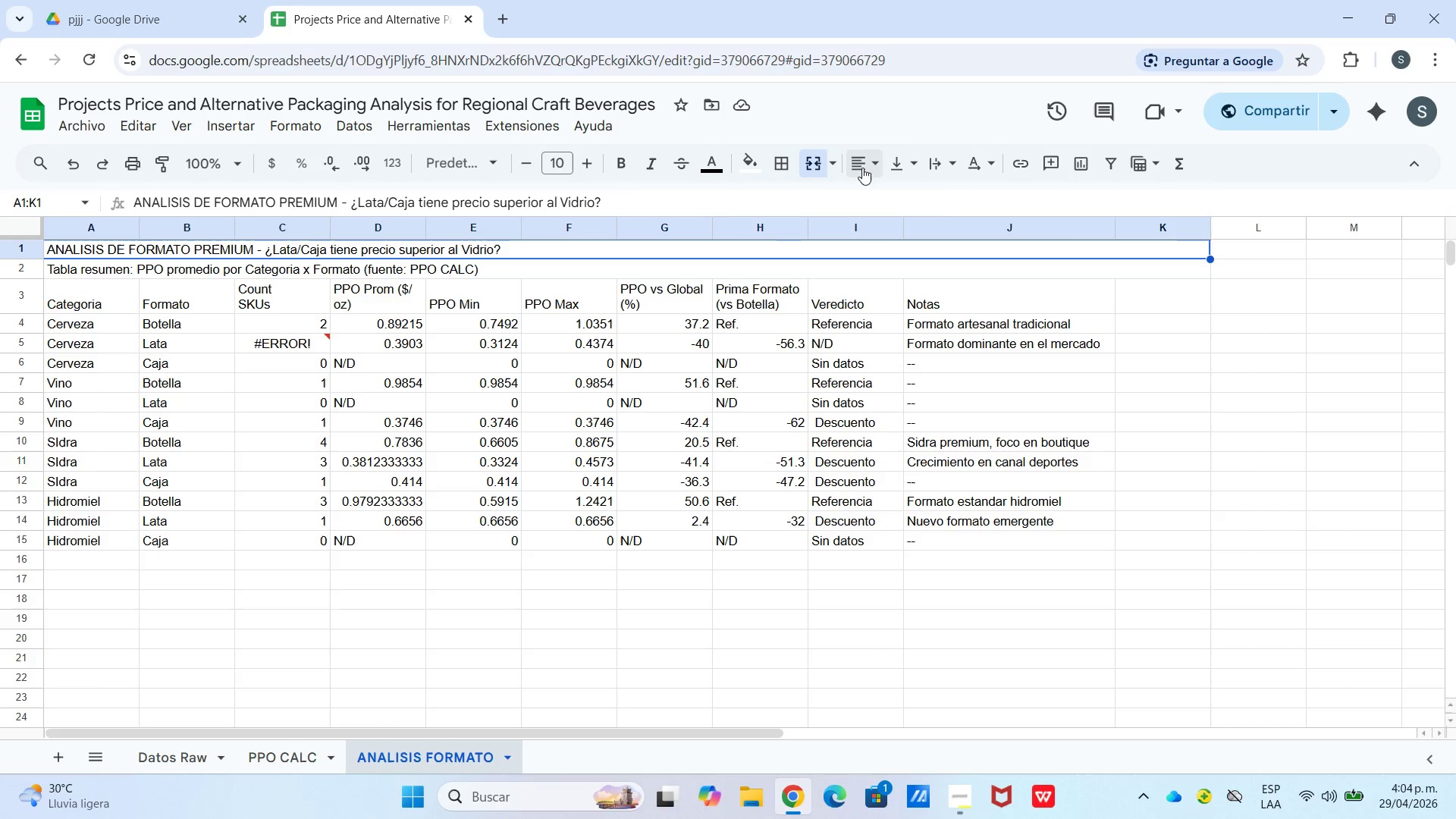 
double_click([889, 191])
 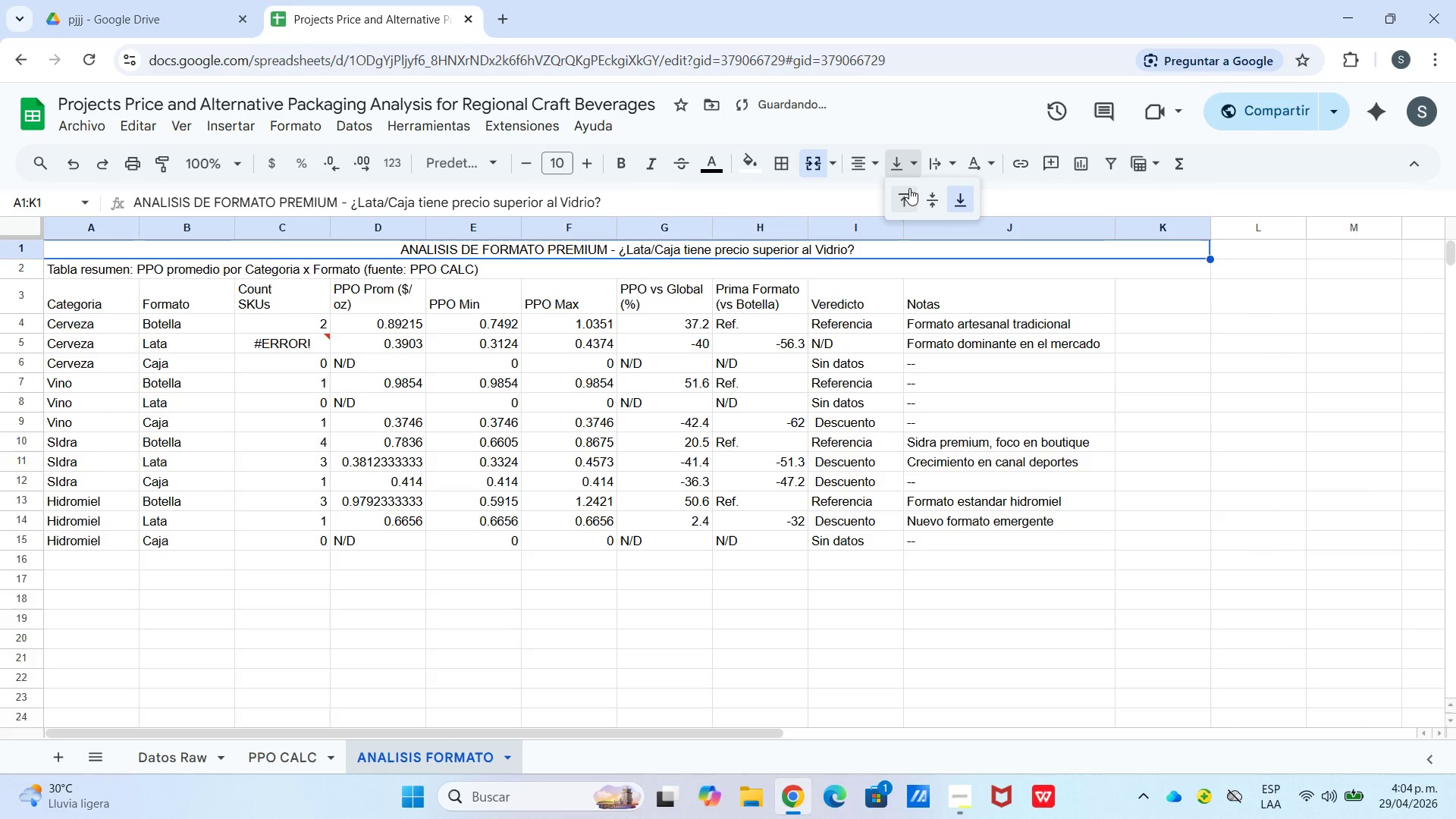 
left_click([942, 204])
 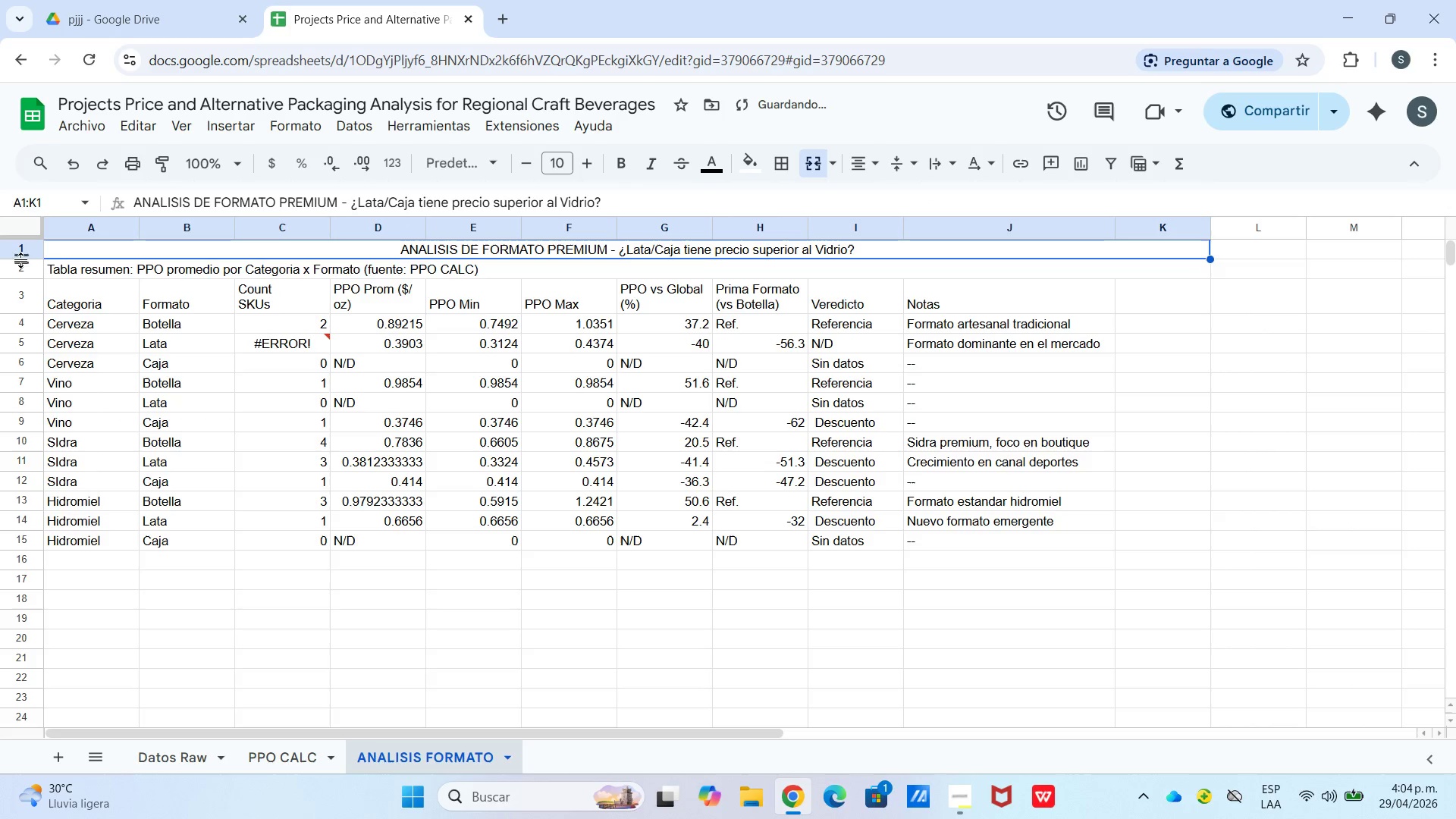 
left_click_drag(start_coordinate=[27, 260], to_coordinate=[27, 278])
 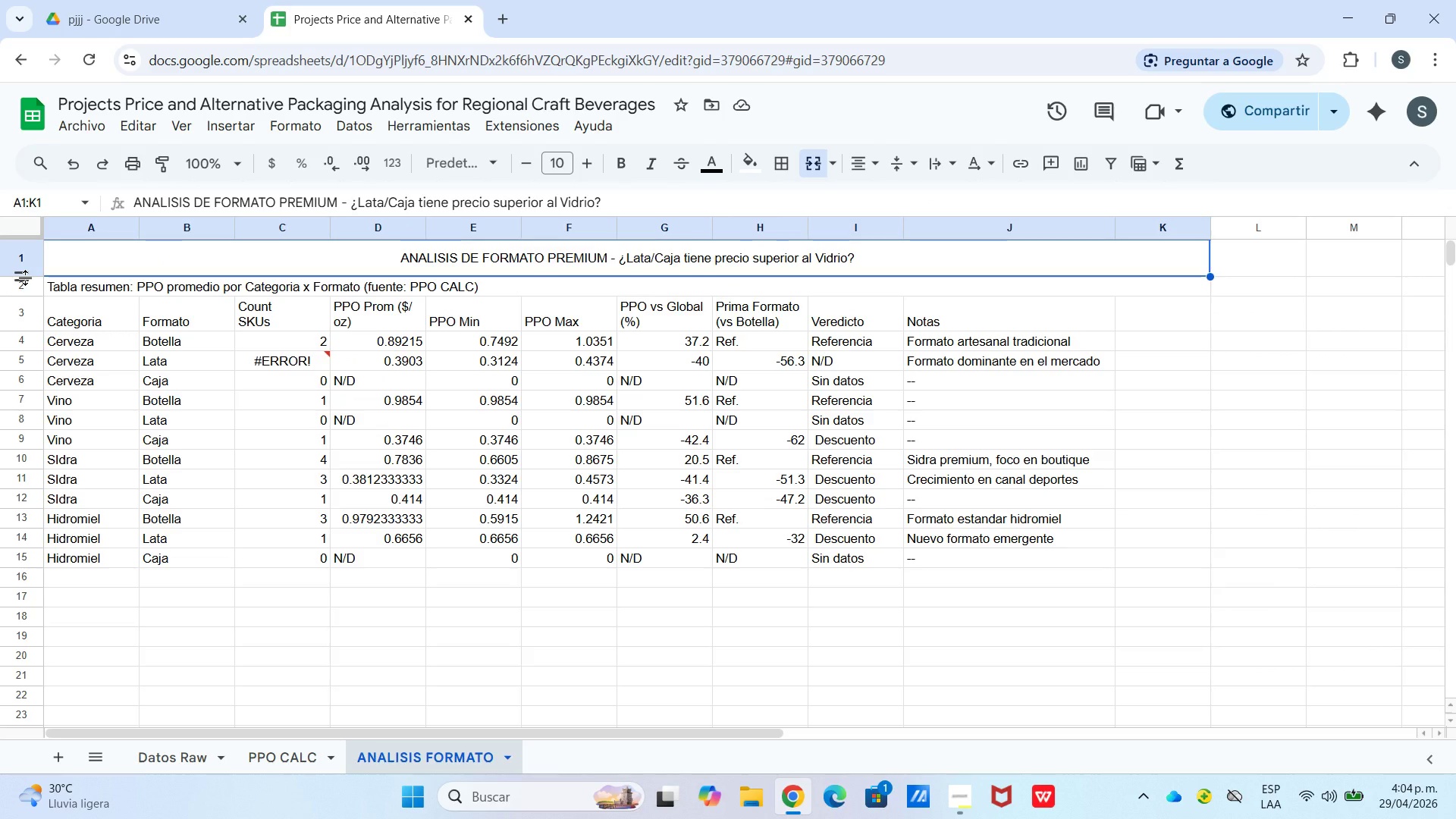 
wait(7.61)
 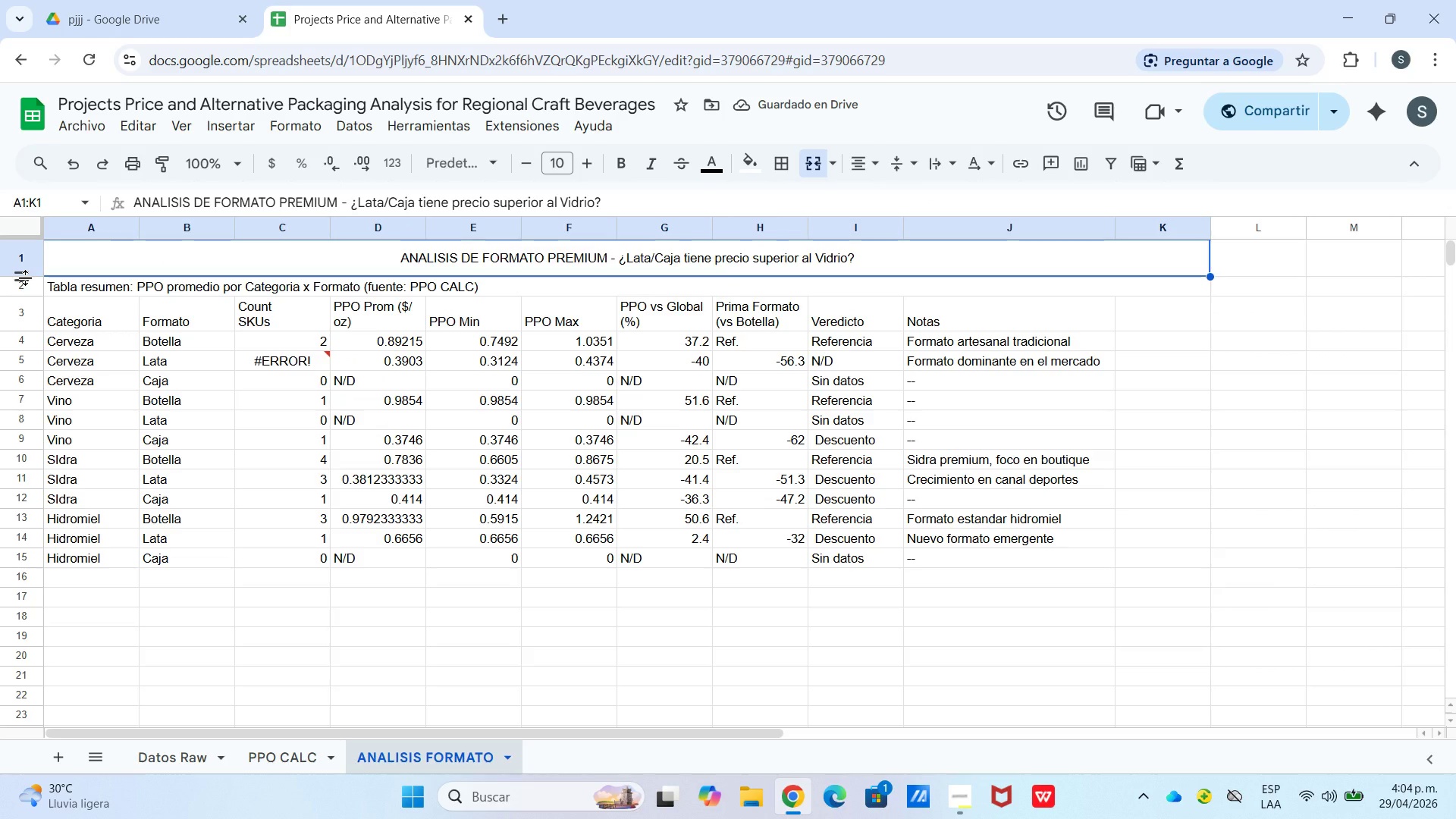 
left_click_drag(start_coordinate=[71, 313], to_coordinate=[104, 562])
 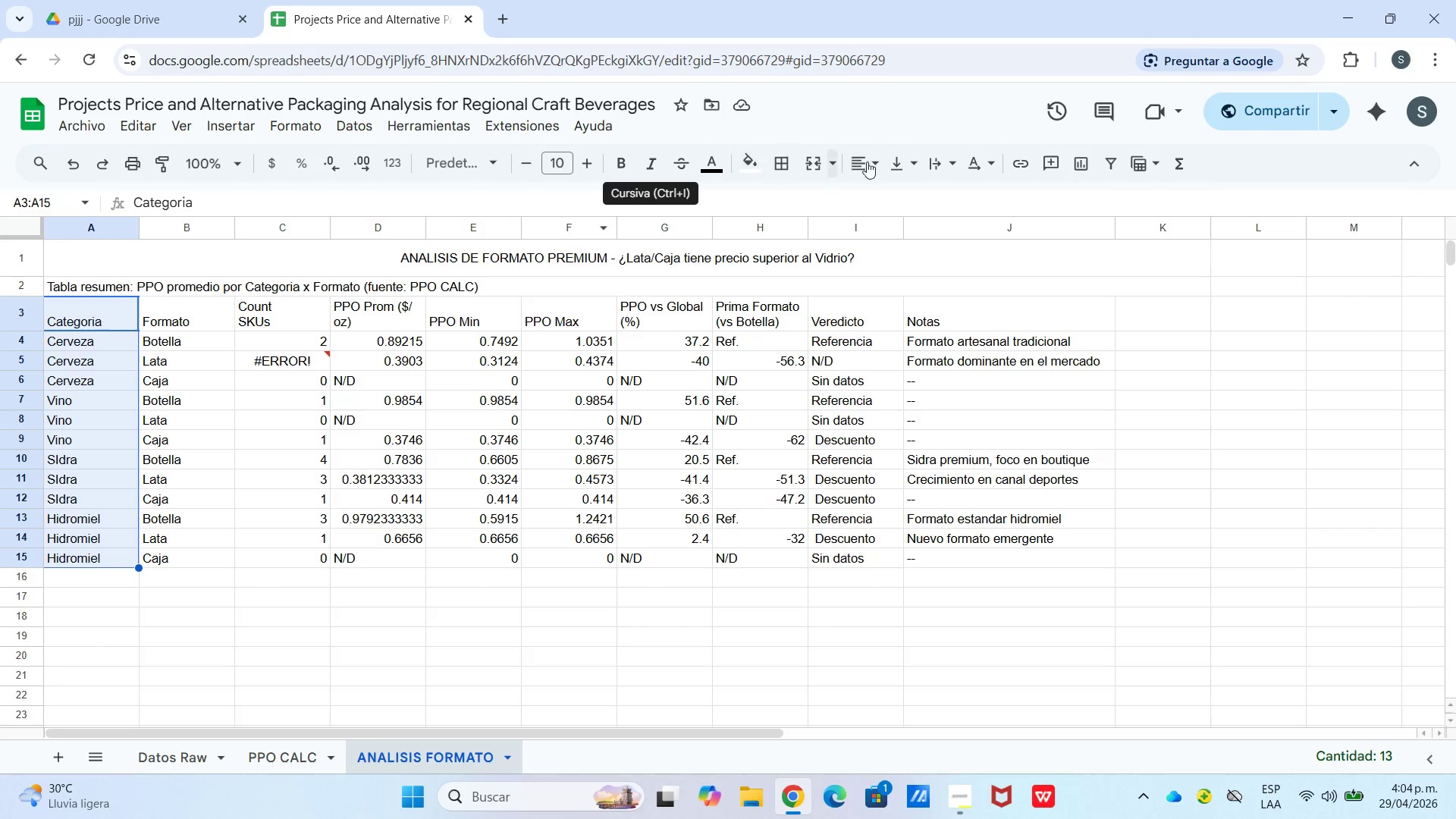 
double_click([895, 198])
 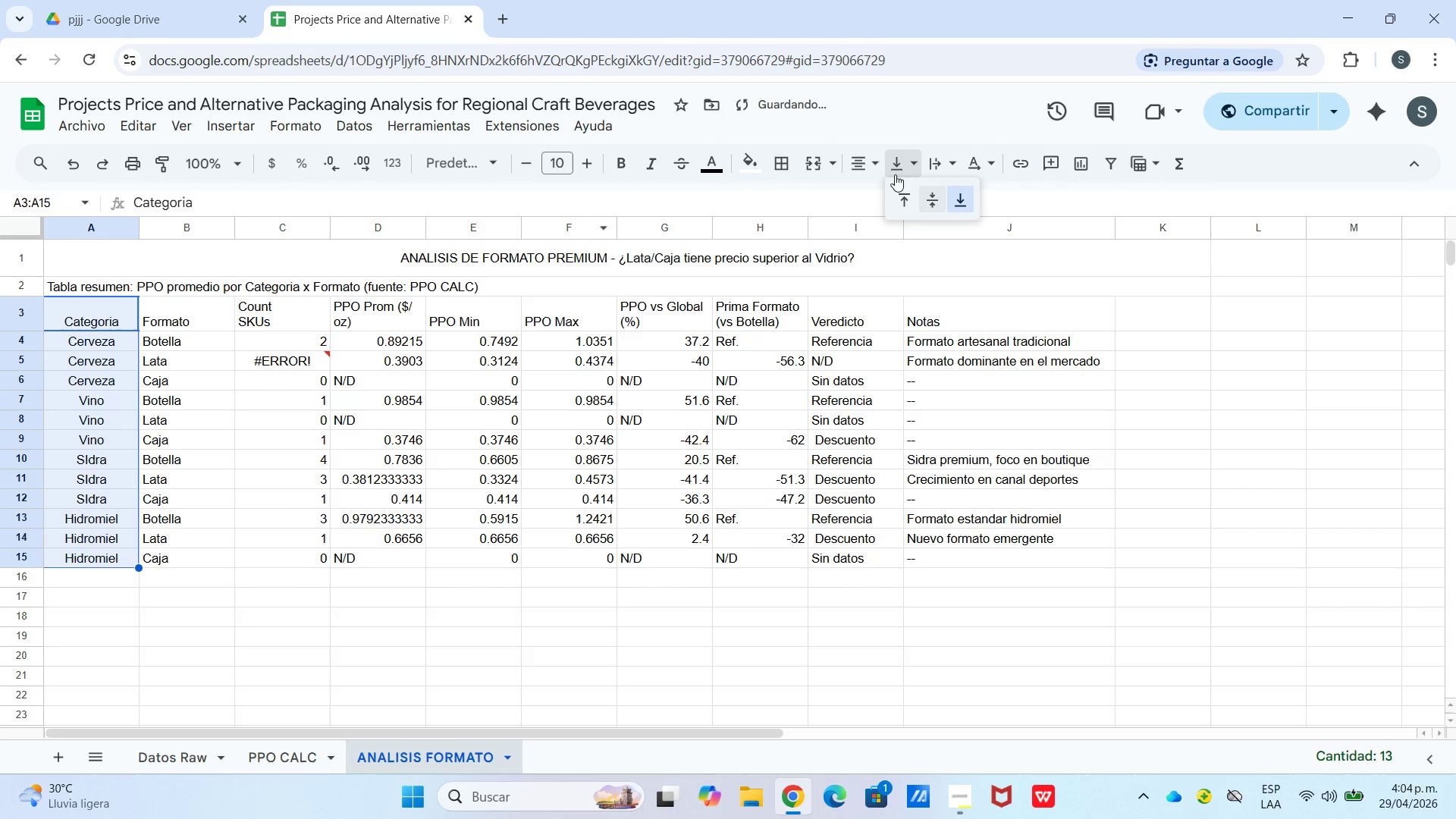 
left_click_drag(start_coordinate=[895, 174], to_coordinate=[900, 174])
 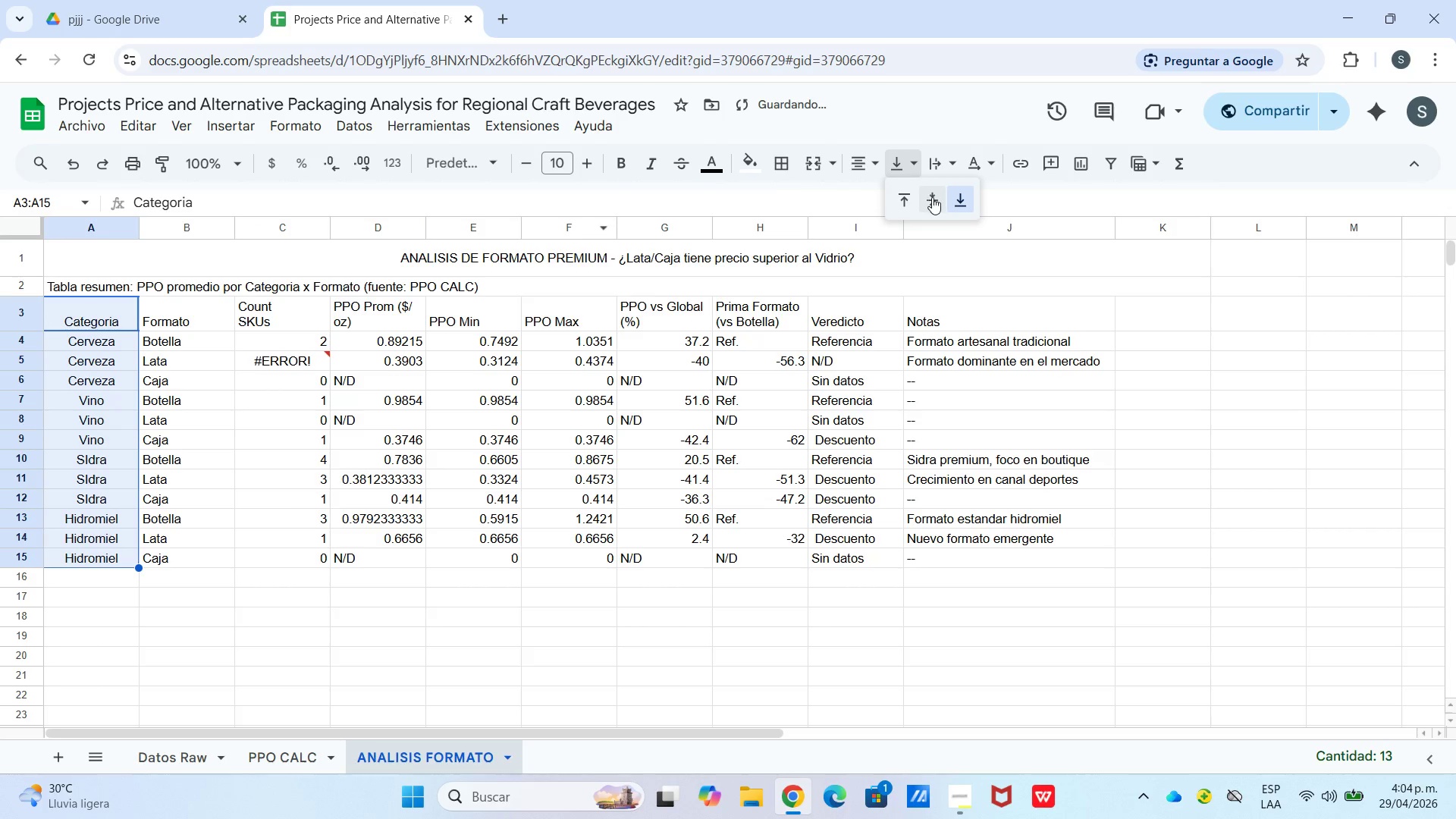 
left_click([934, 199])
 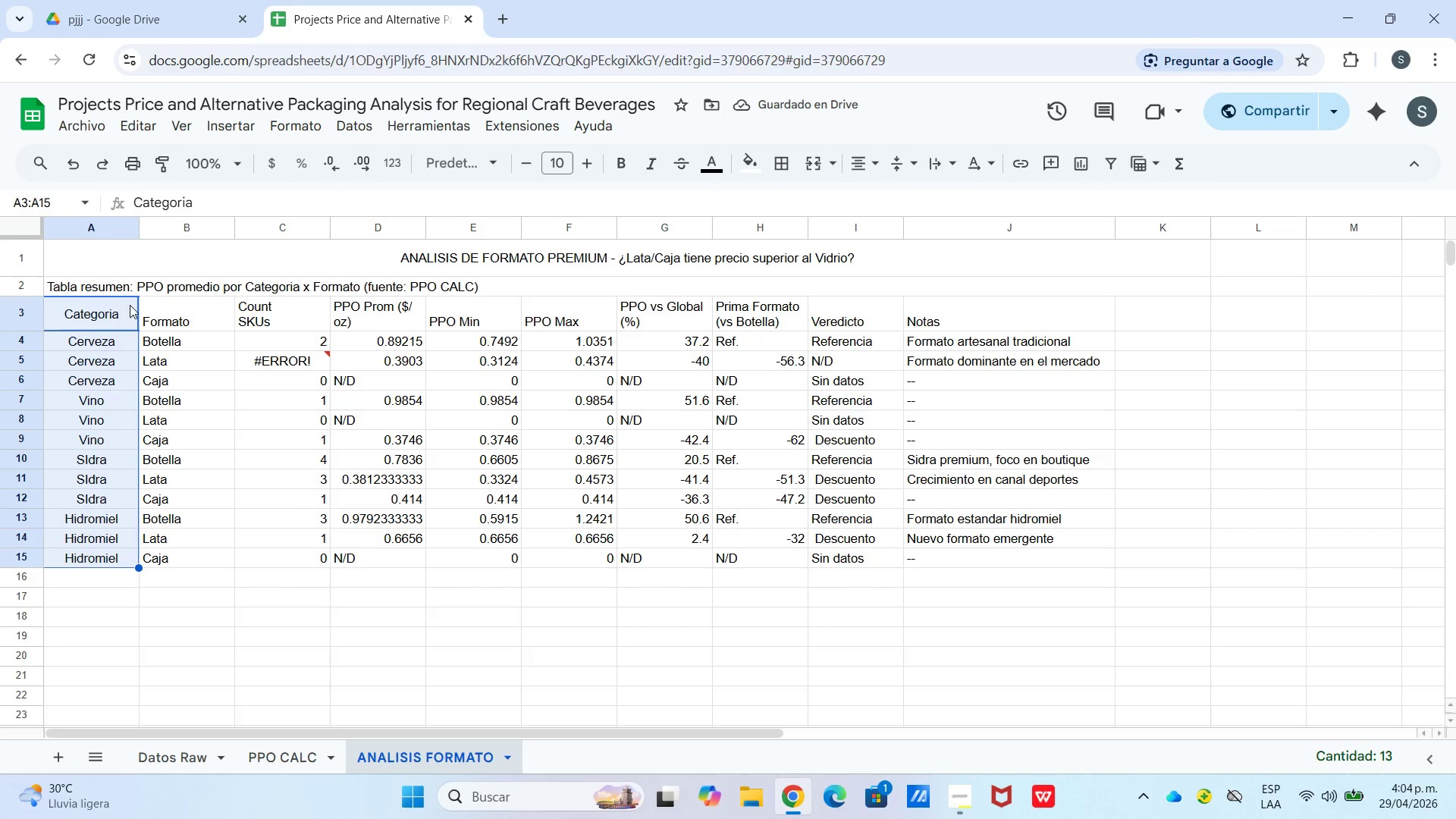 
left_click_drag(start_coordinate=[99, 313], to_coordinate=[944, 326])
 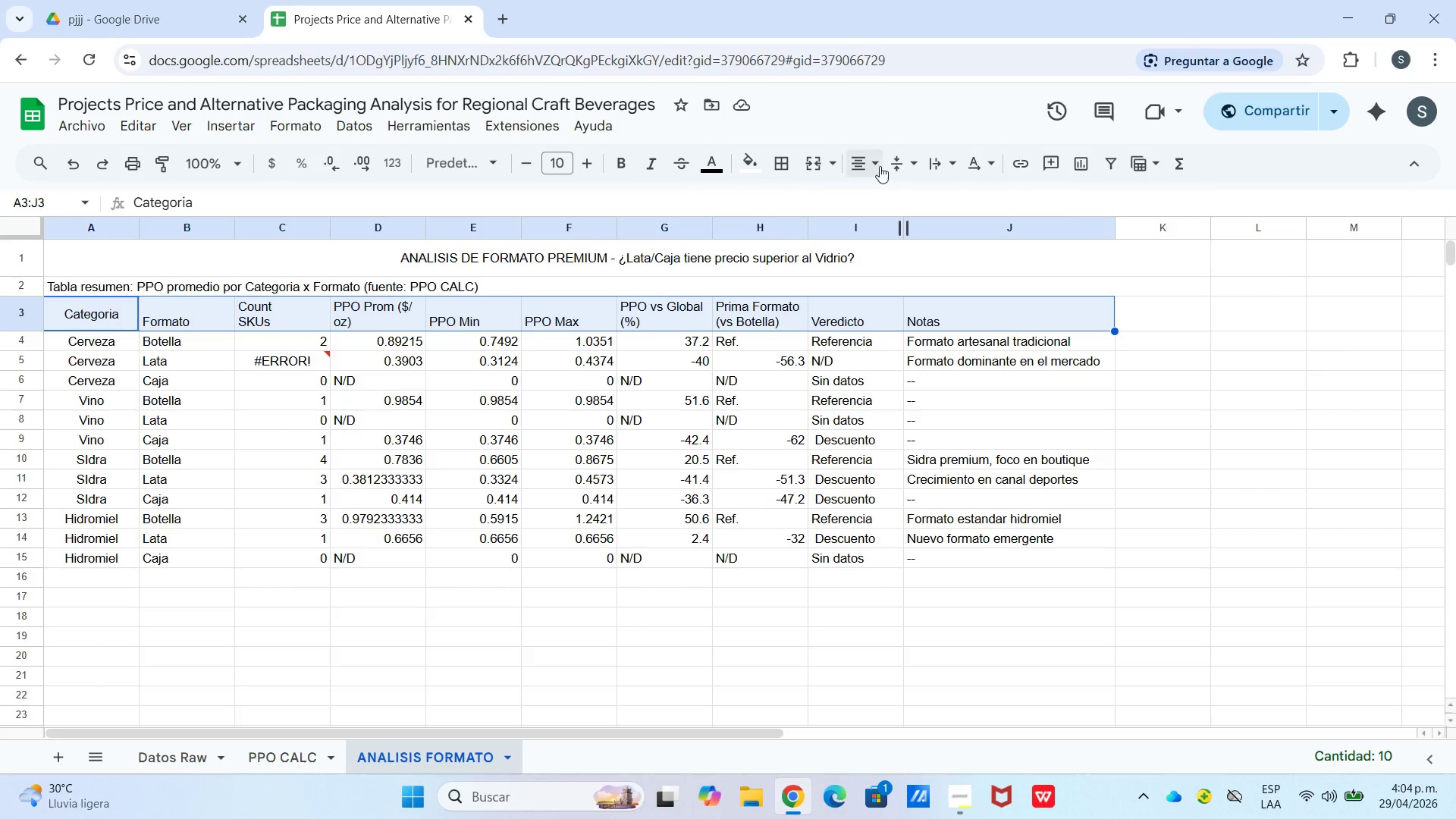 
left_click([871, 162])
 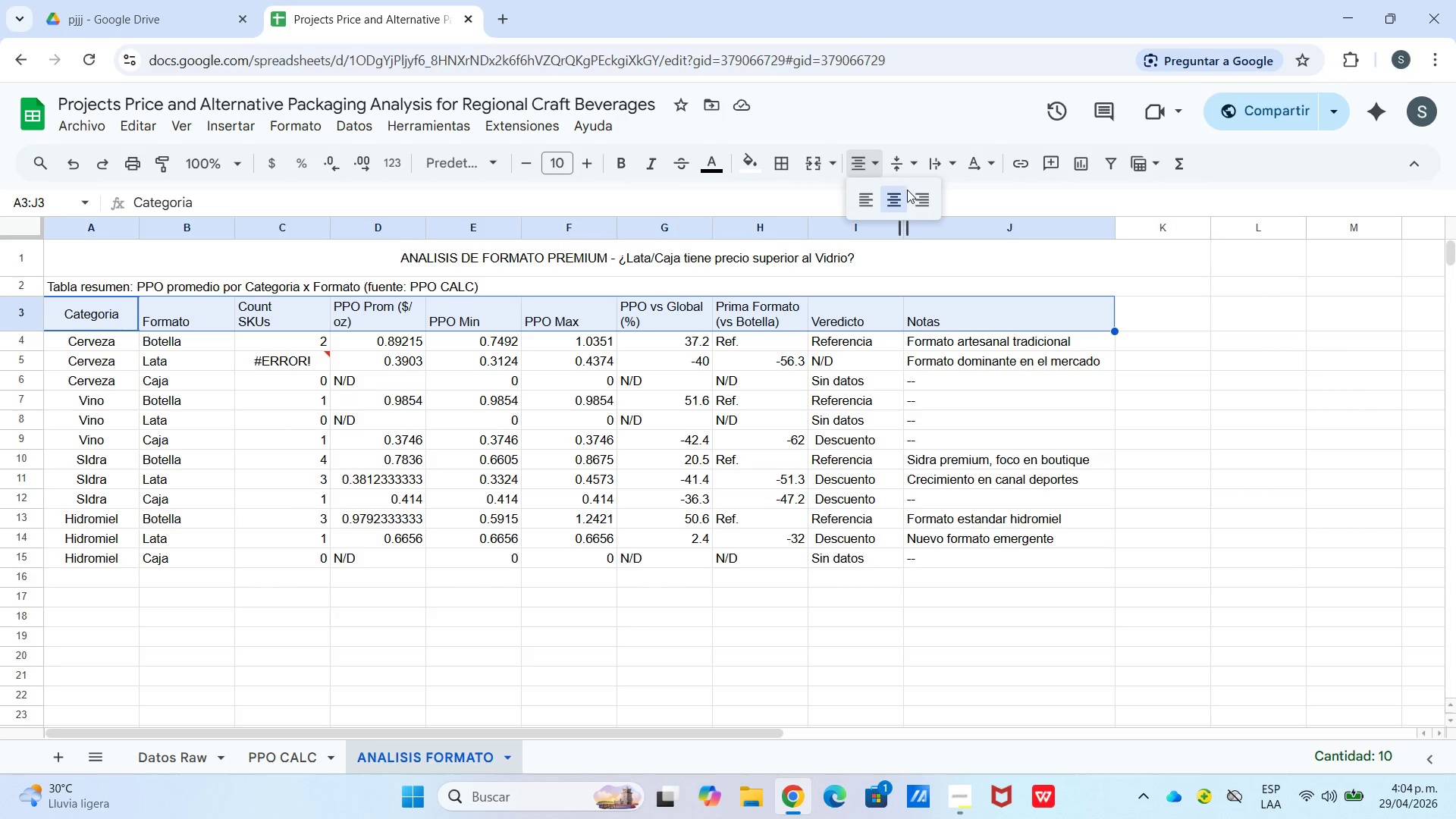 
left_click([902, 193])
 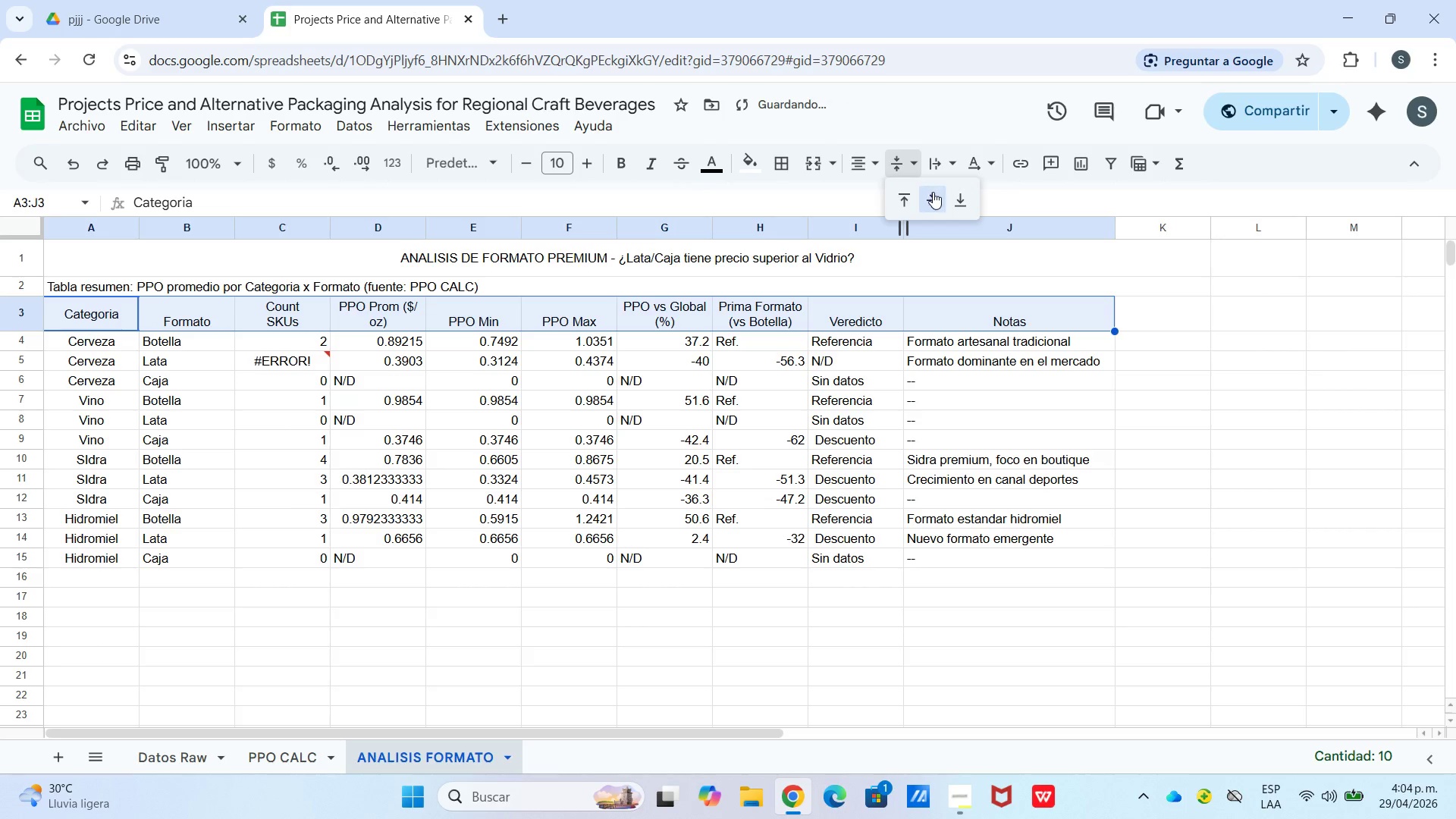 
left_click([938, 201])
 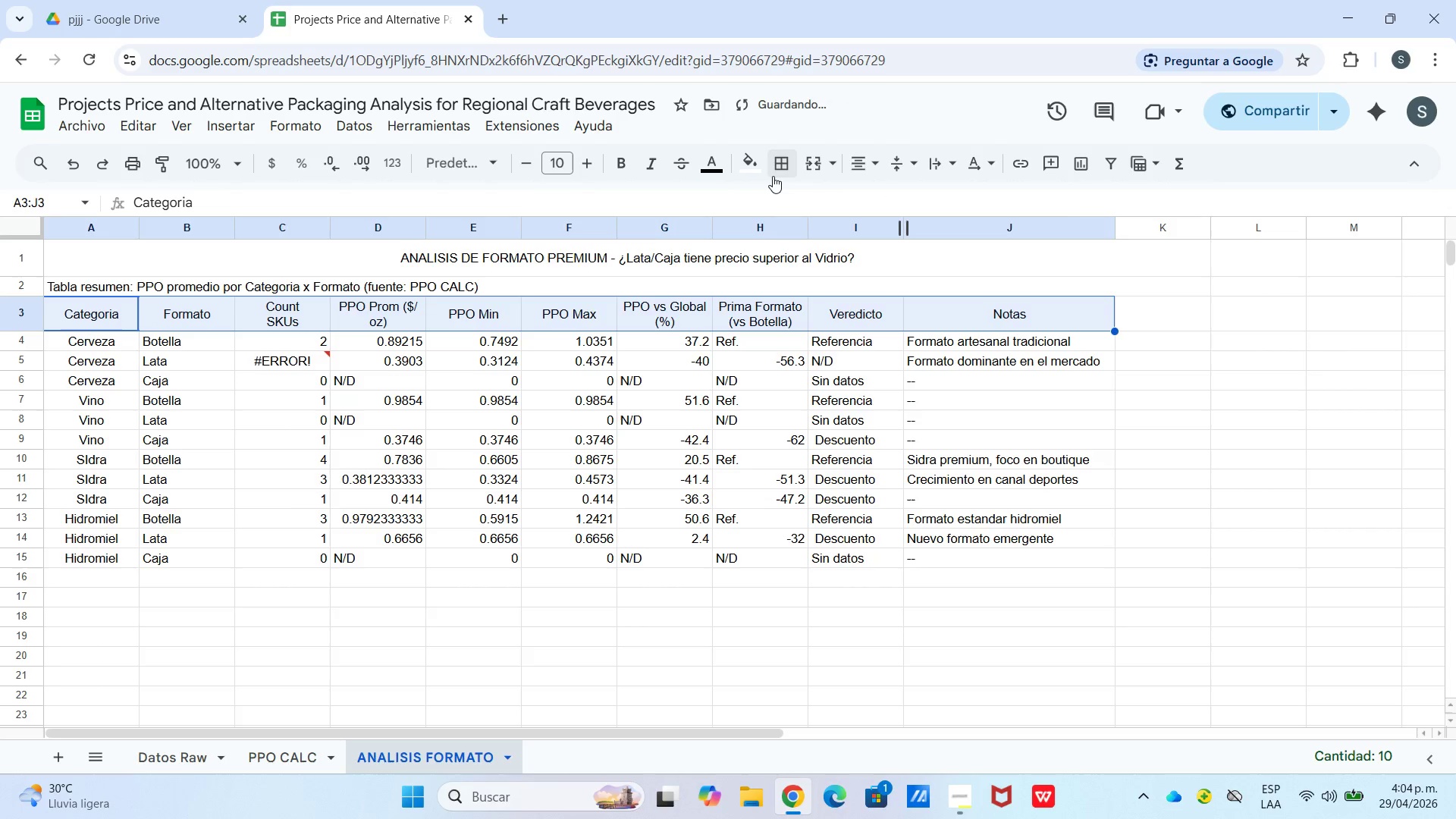 
left_click([750, 170])
 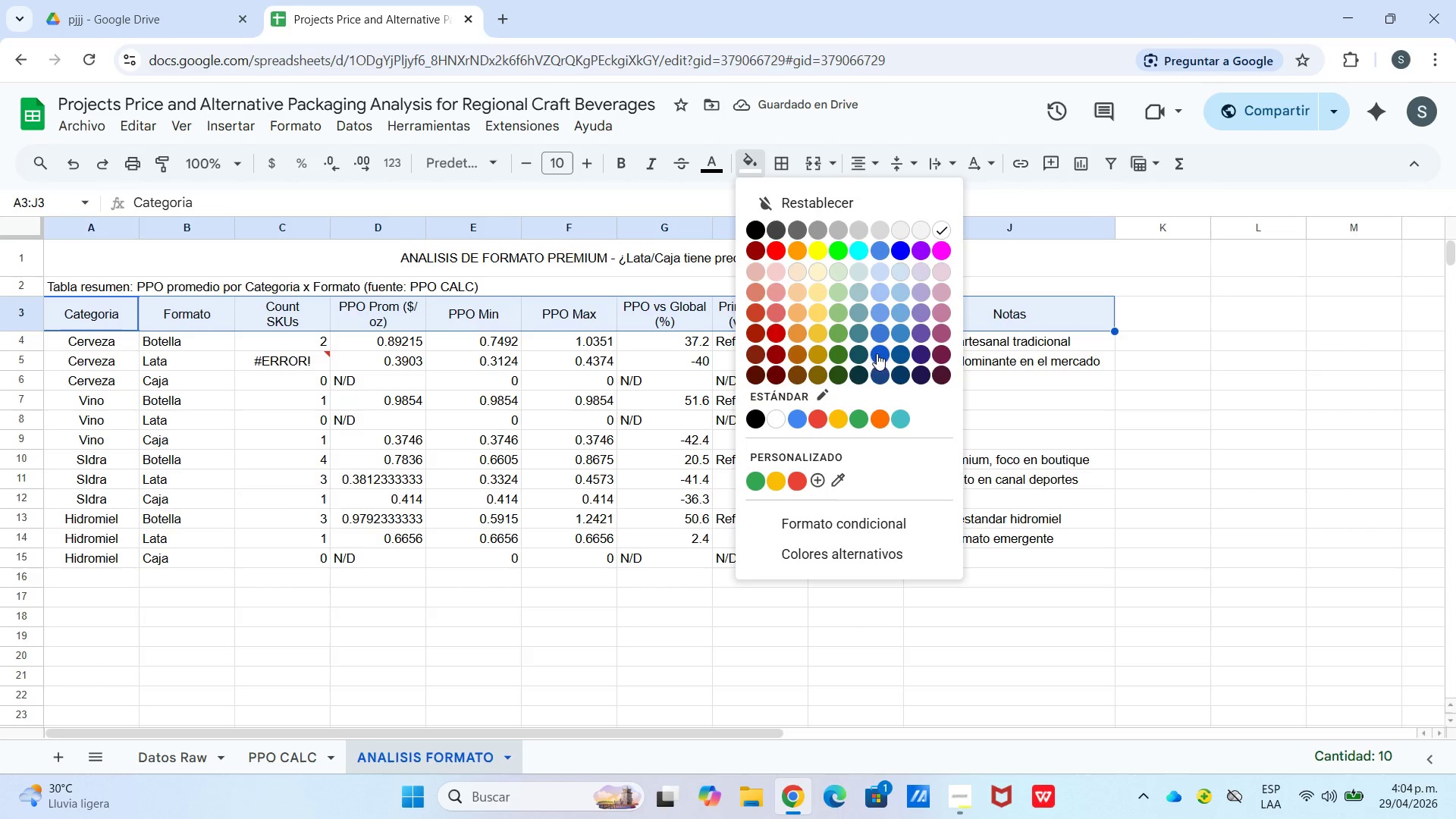 
left_click([882, 353])
 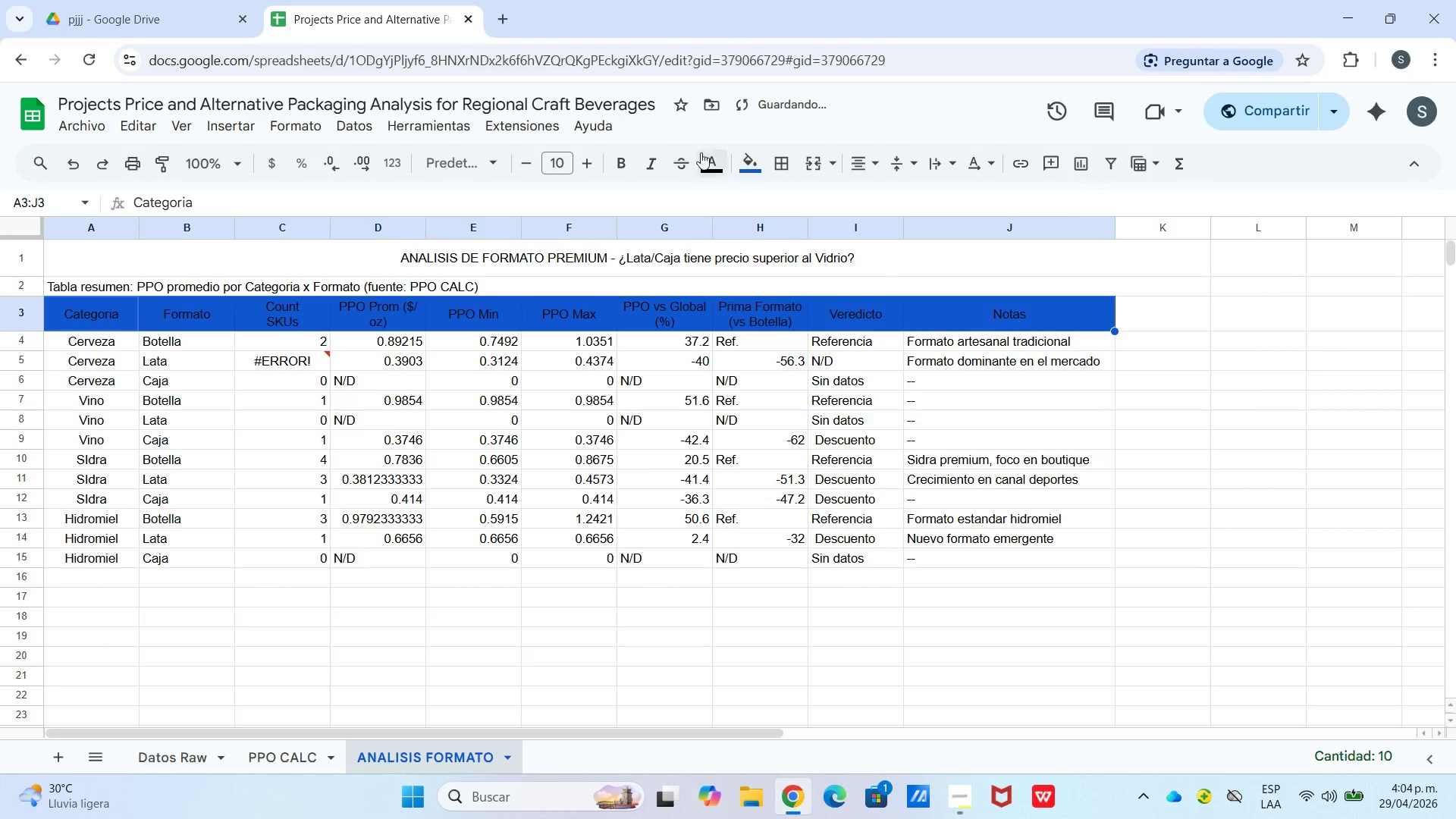 
left_click_drag(start_coordinate=[720, 168], to_coordinate=[726, 169])
 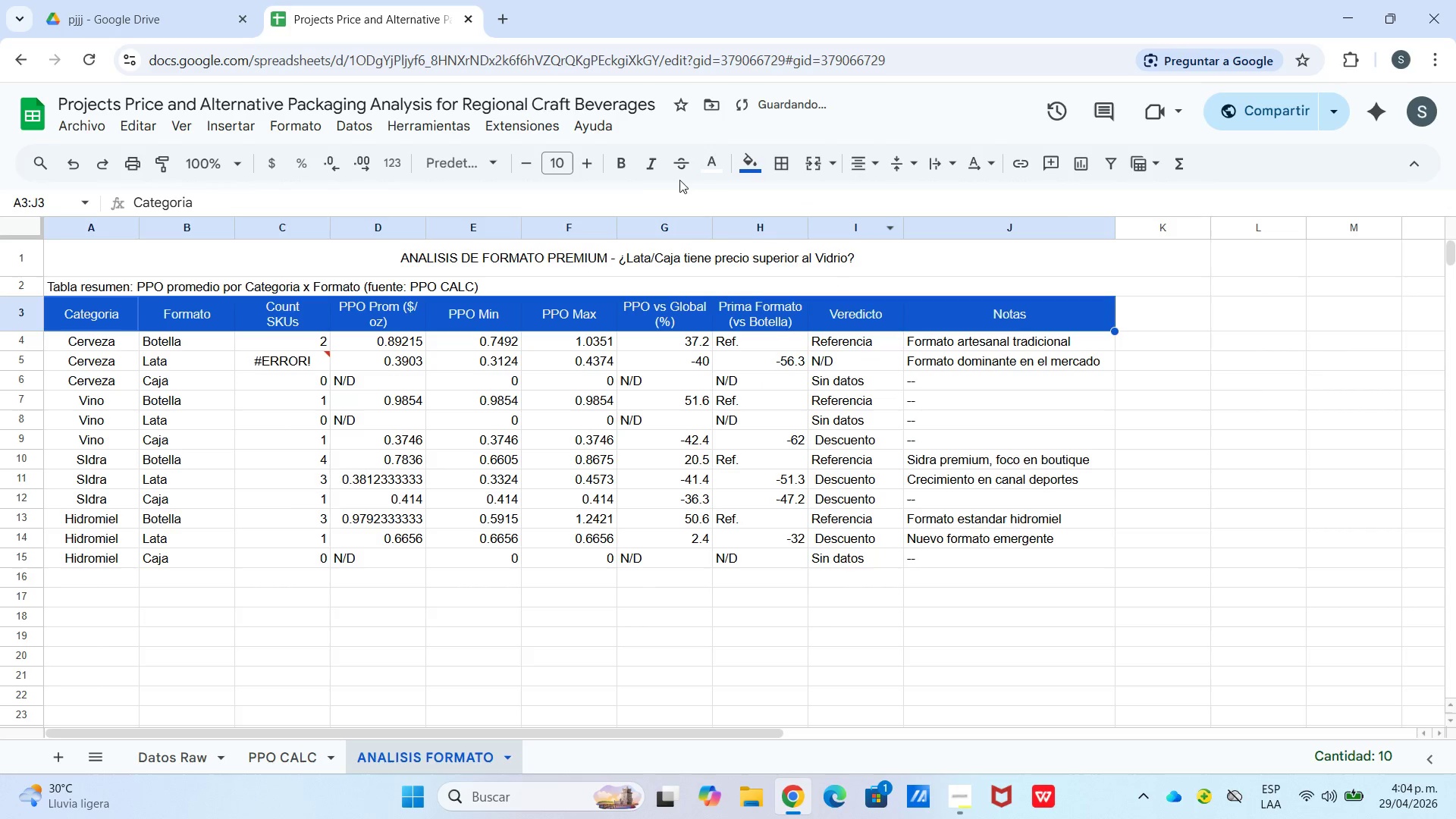 
left_click([620, 159])
 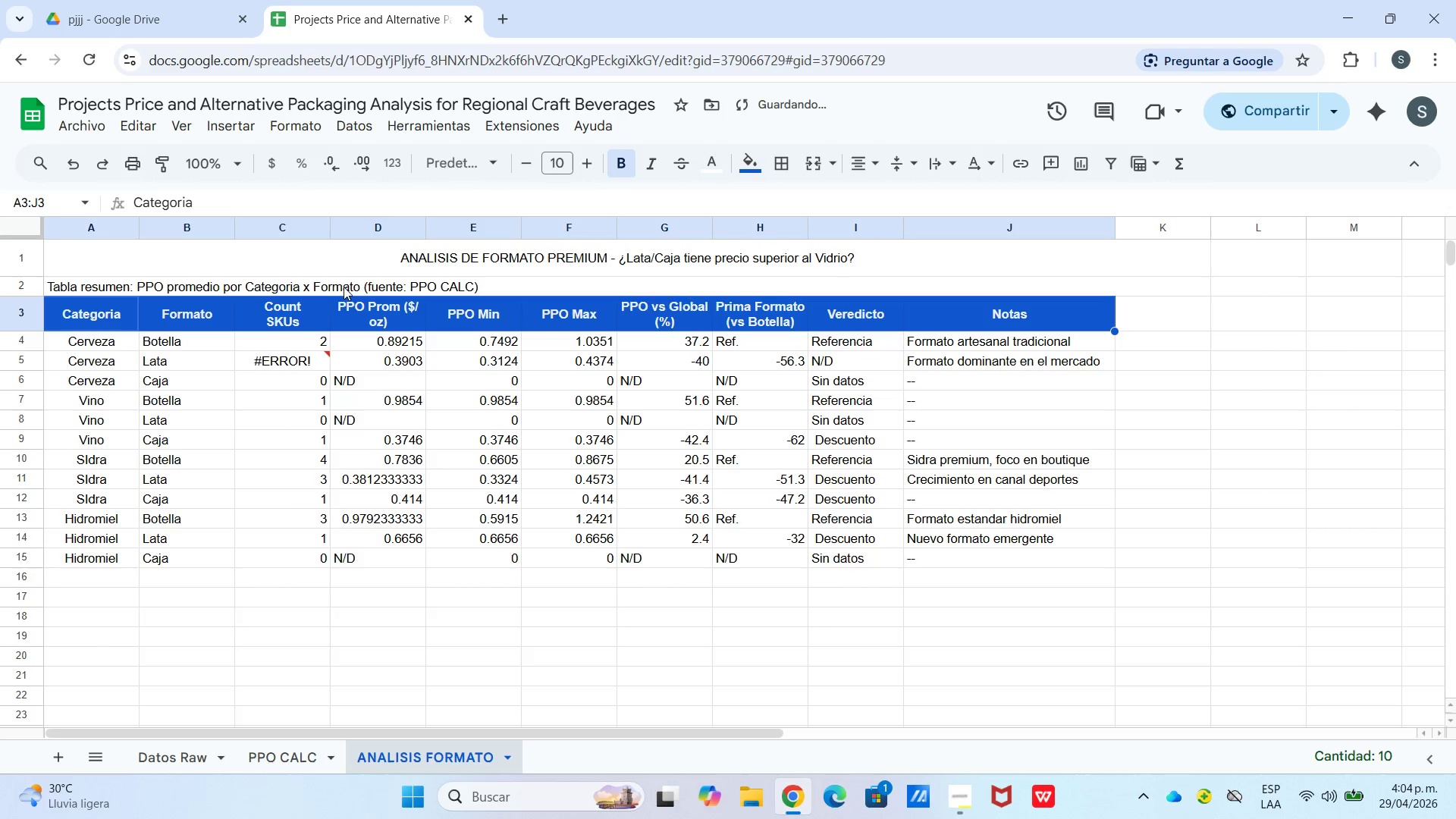 
left_click([335, 281])
 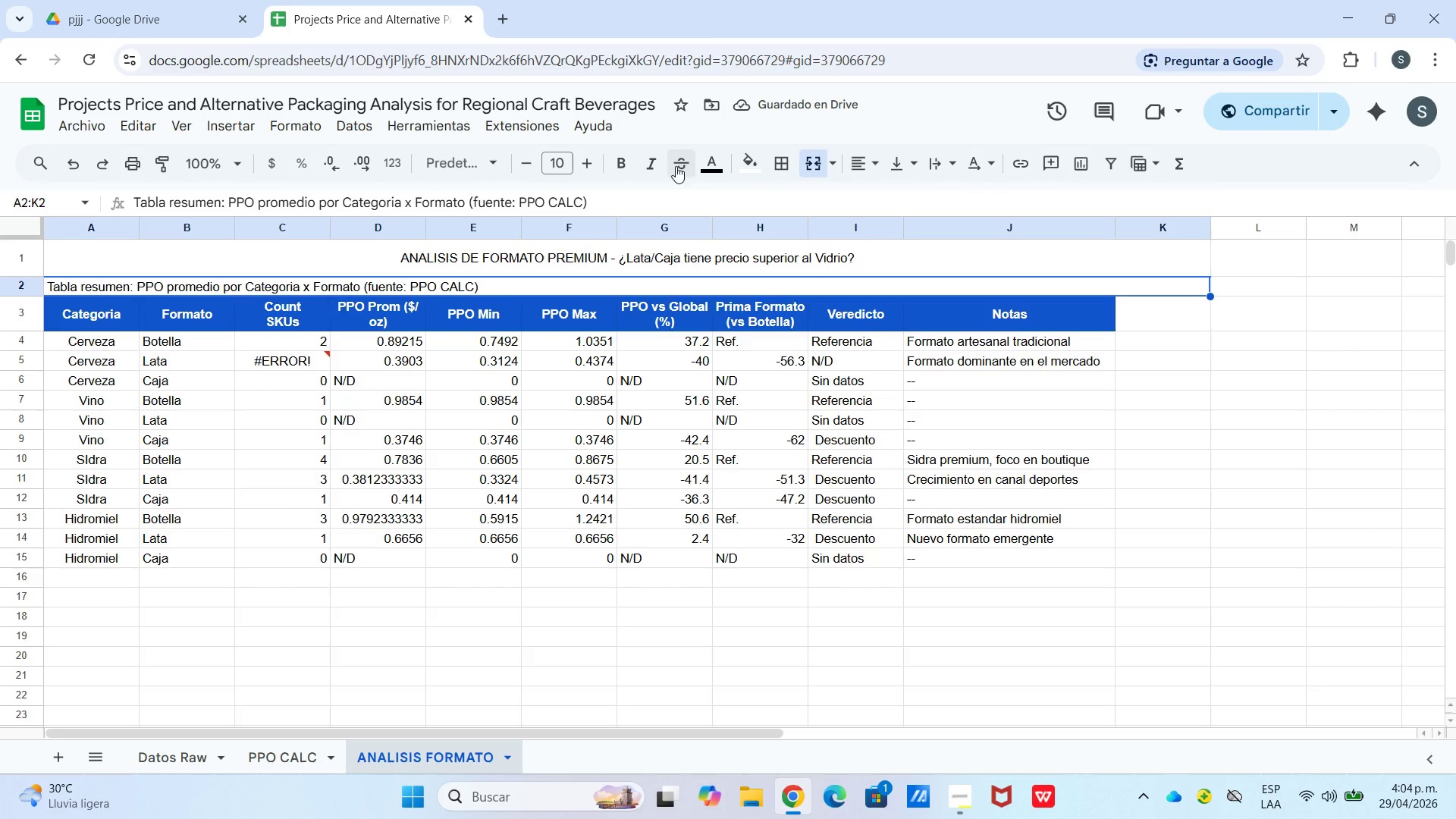 
left_click_drag(start_coordinate=[745, 168], to_coordinate=[749, 168])
 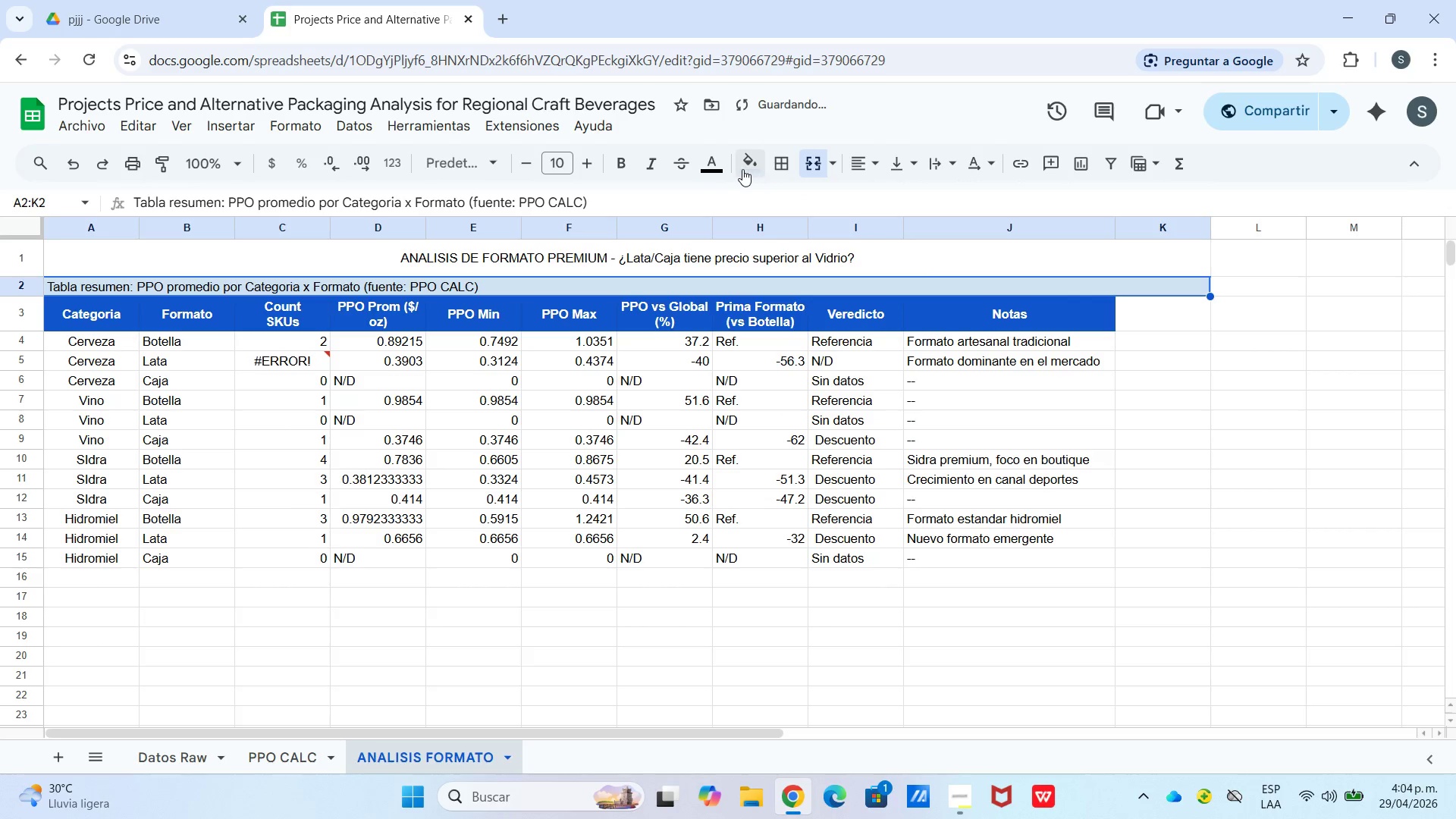 
left_click([706, 166])
 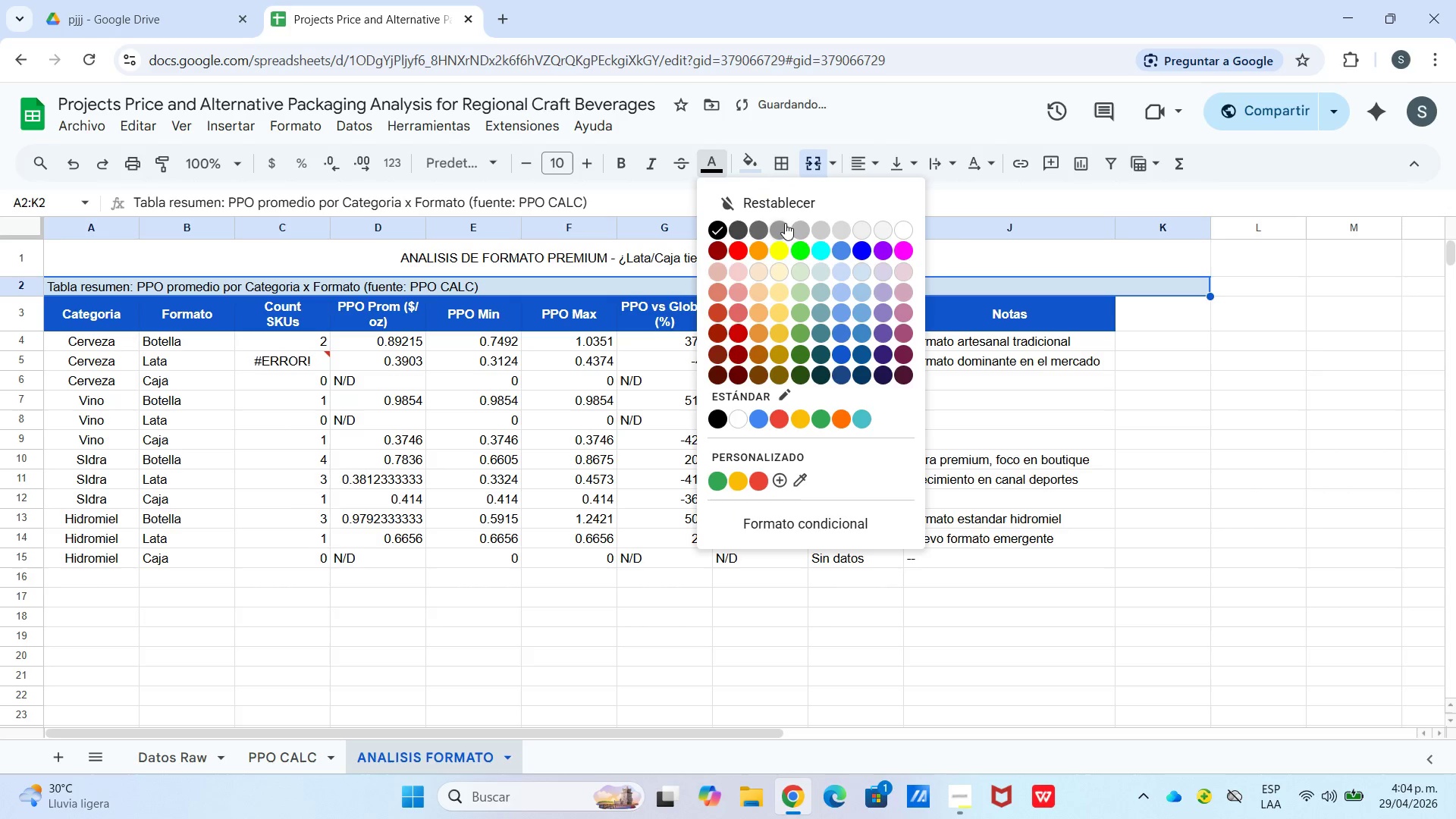 
left_click([773, 222])
 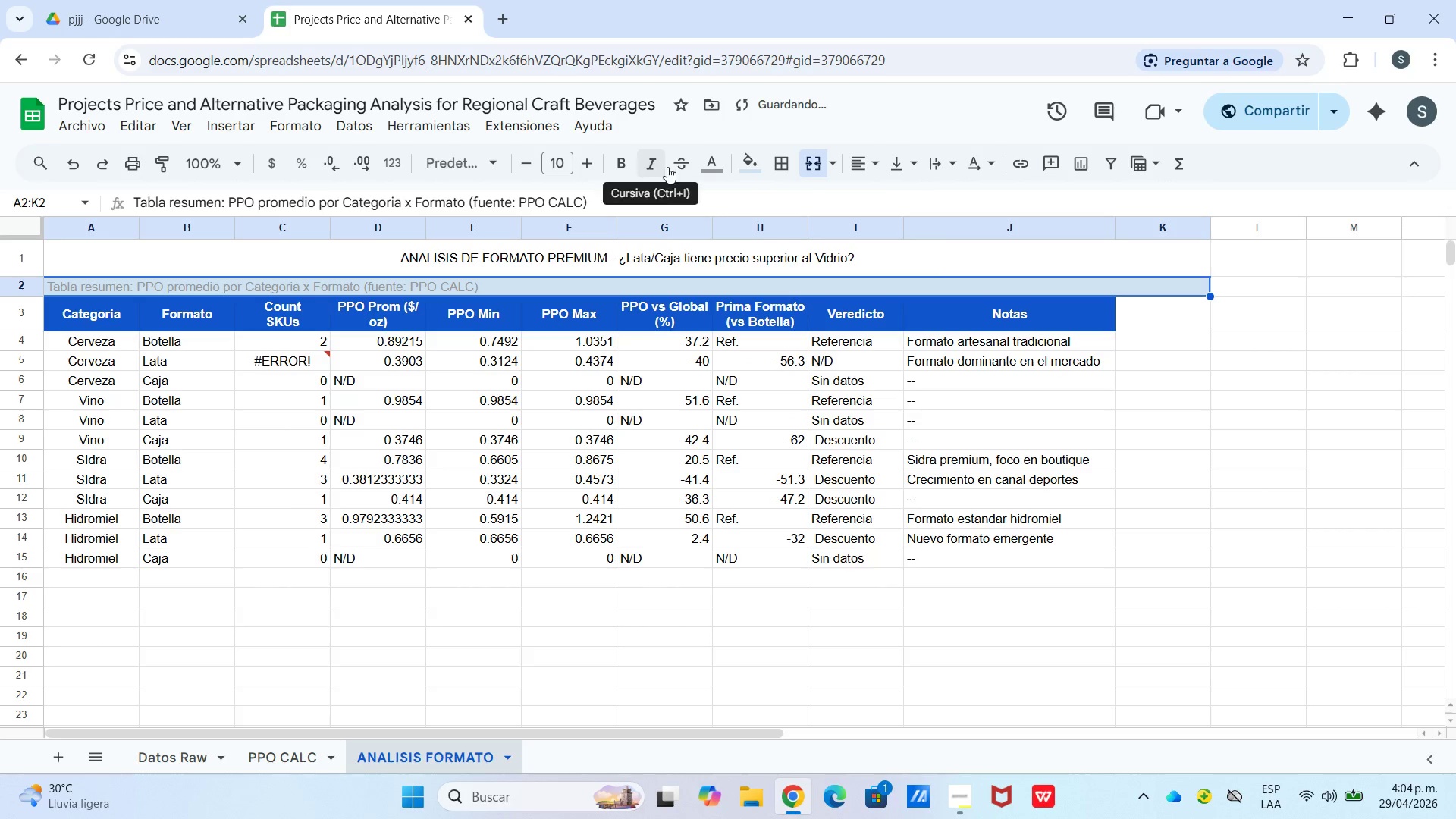 
left_click([654, 167])
 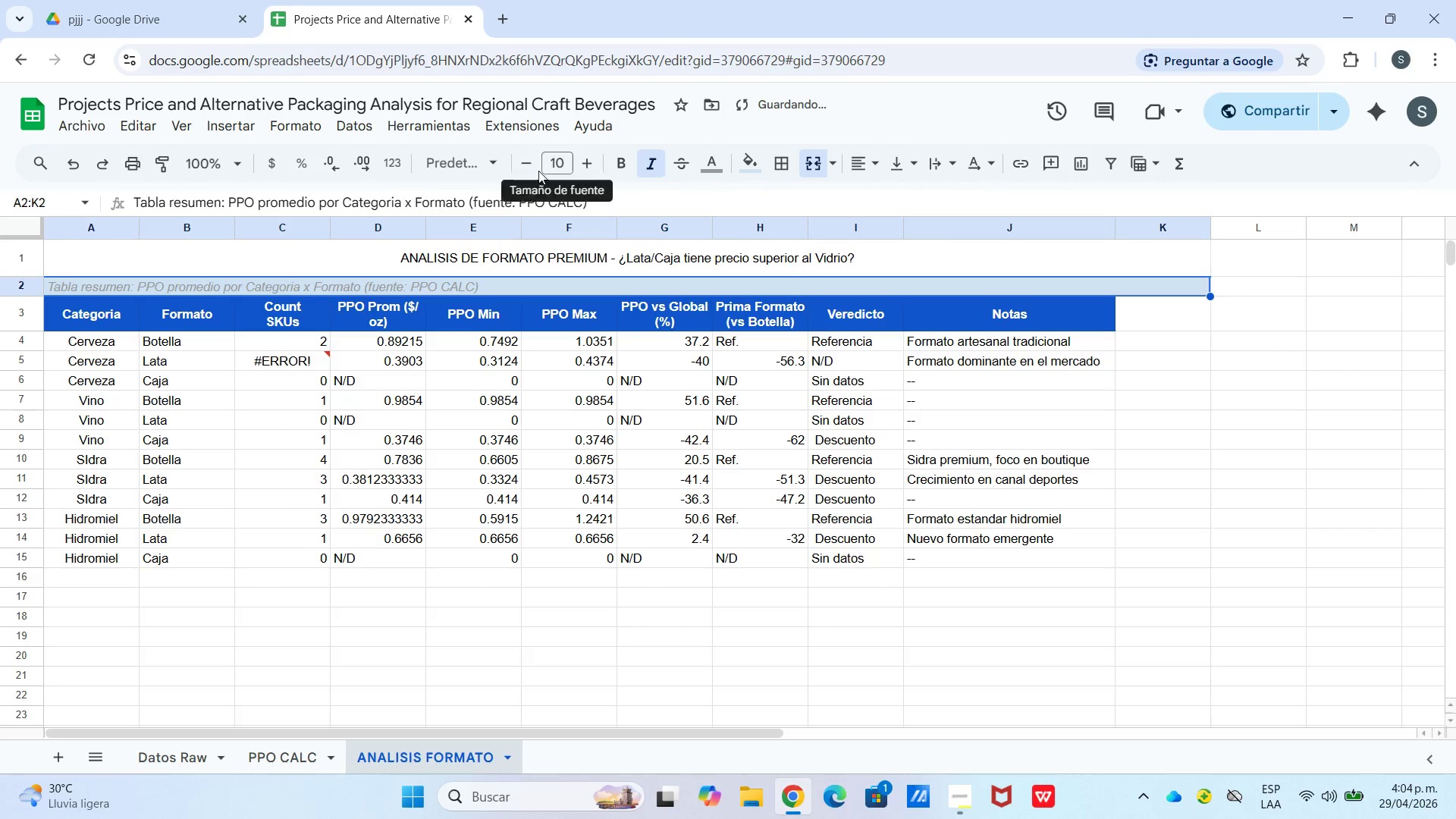 
left_click([529, 171])
 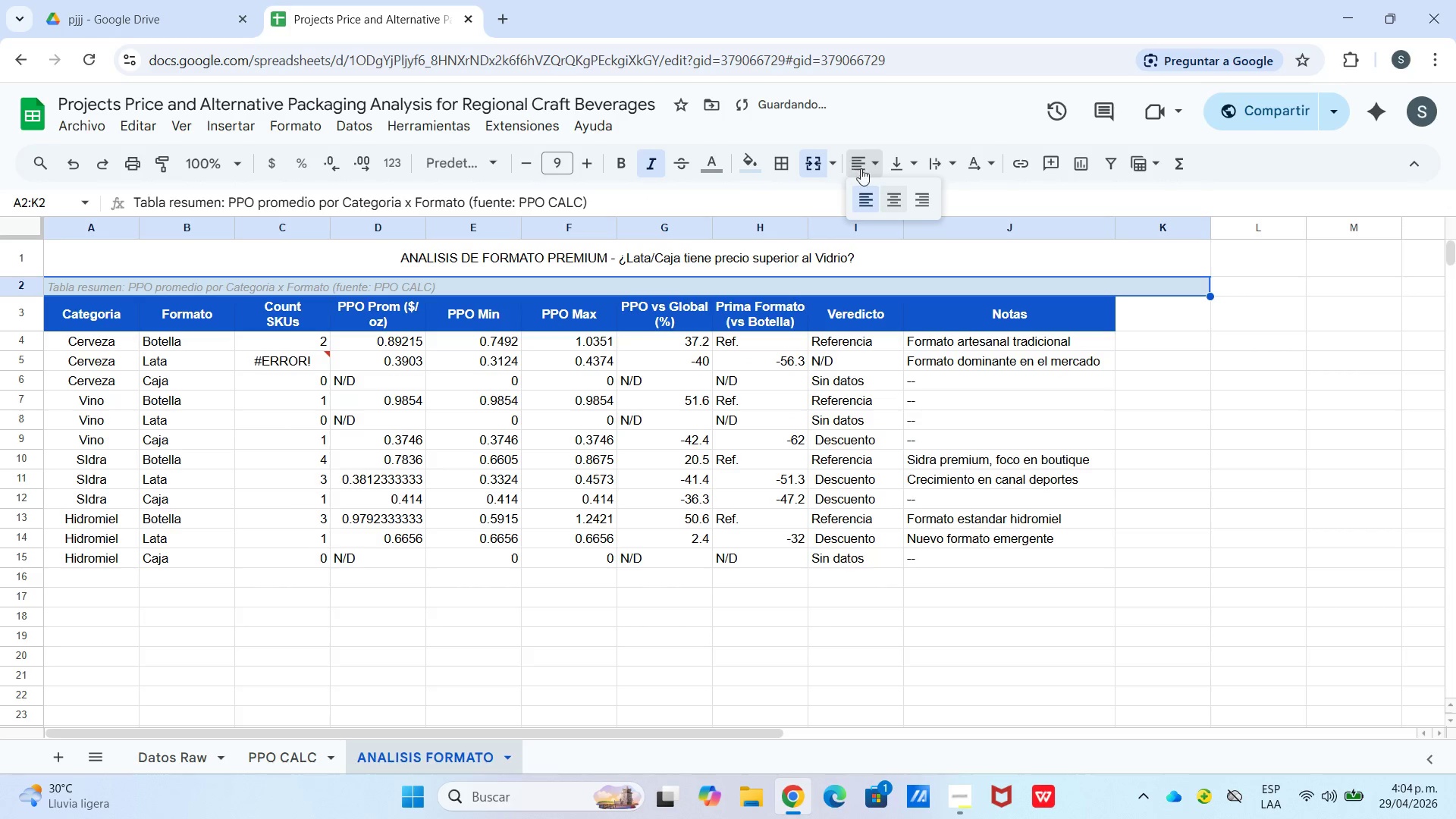 
left_click([892, 197])
 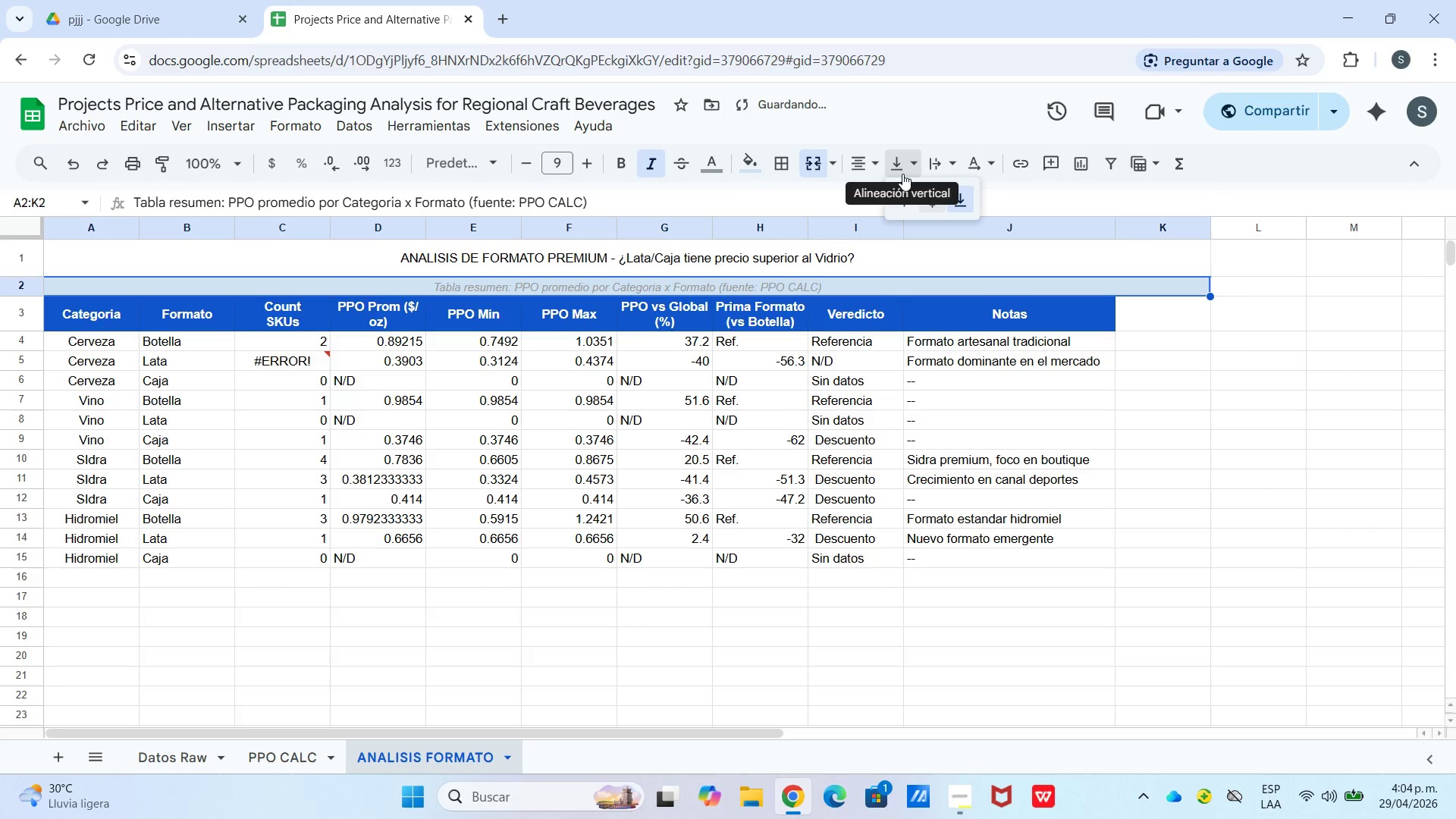 
left_click([902, 174])
 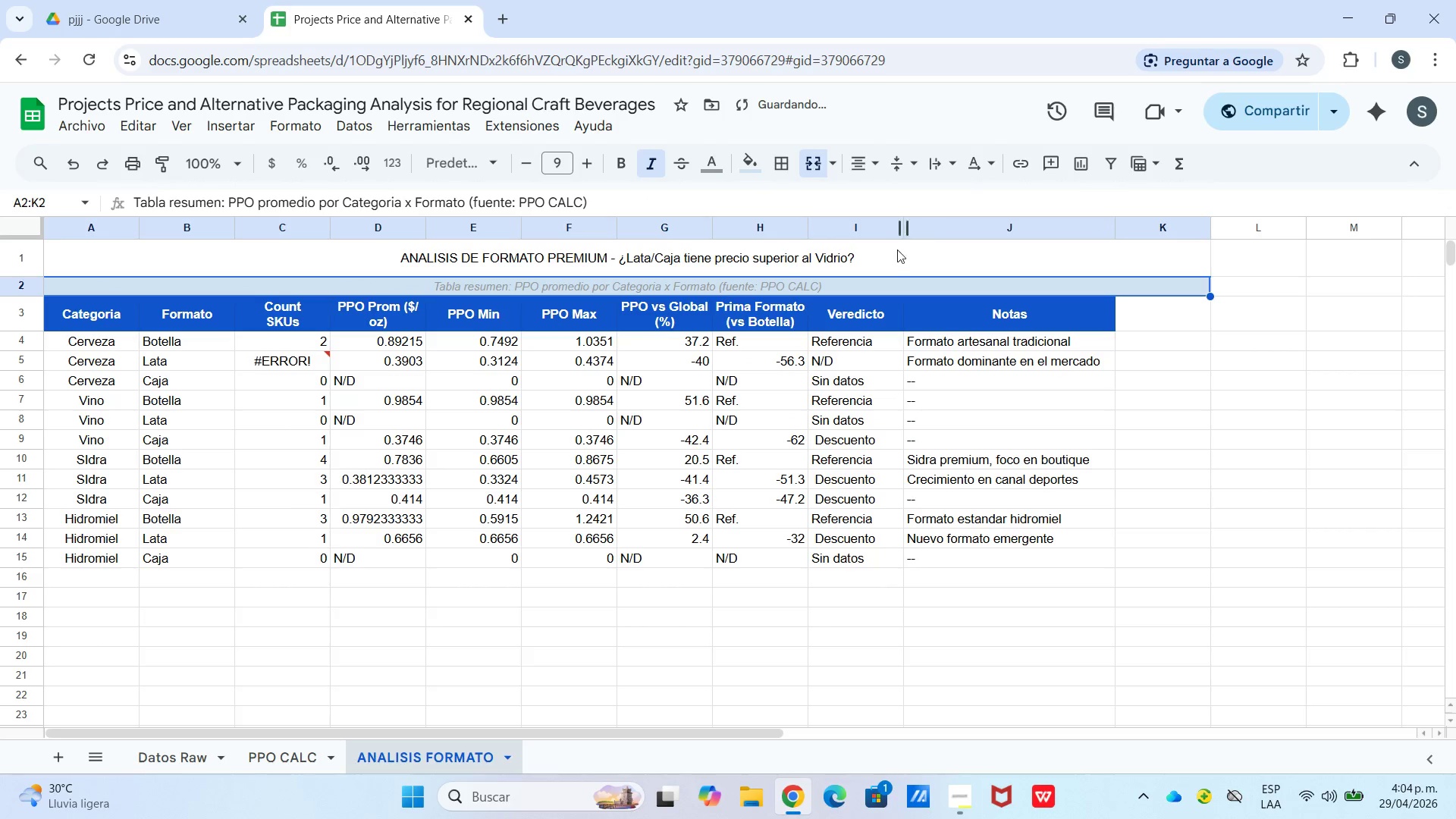 
double_click([890, 252])
 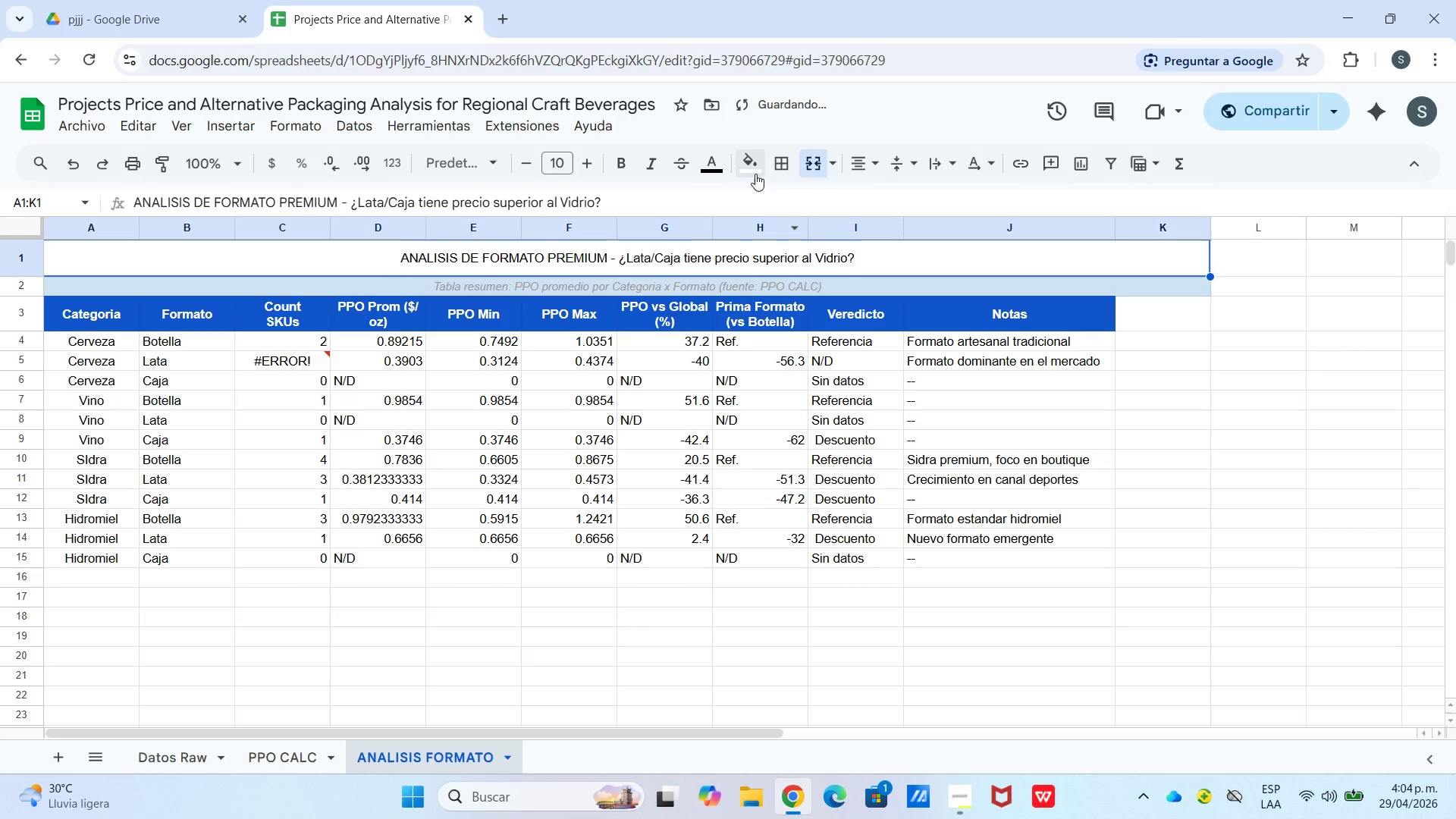 
left_click([758, 173])
 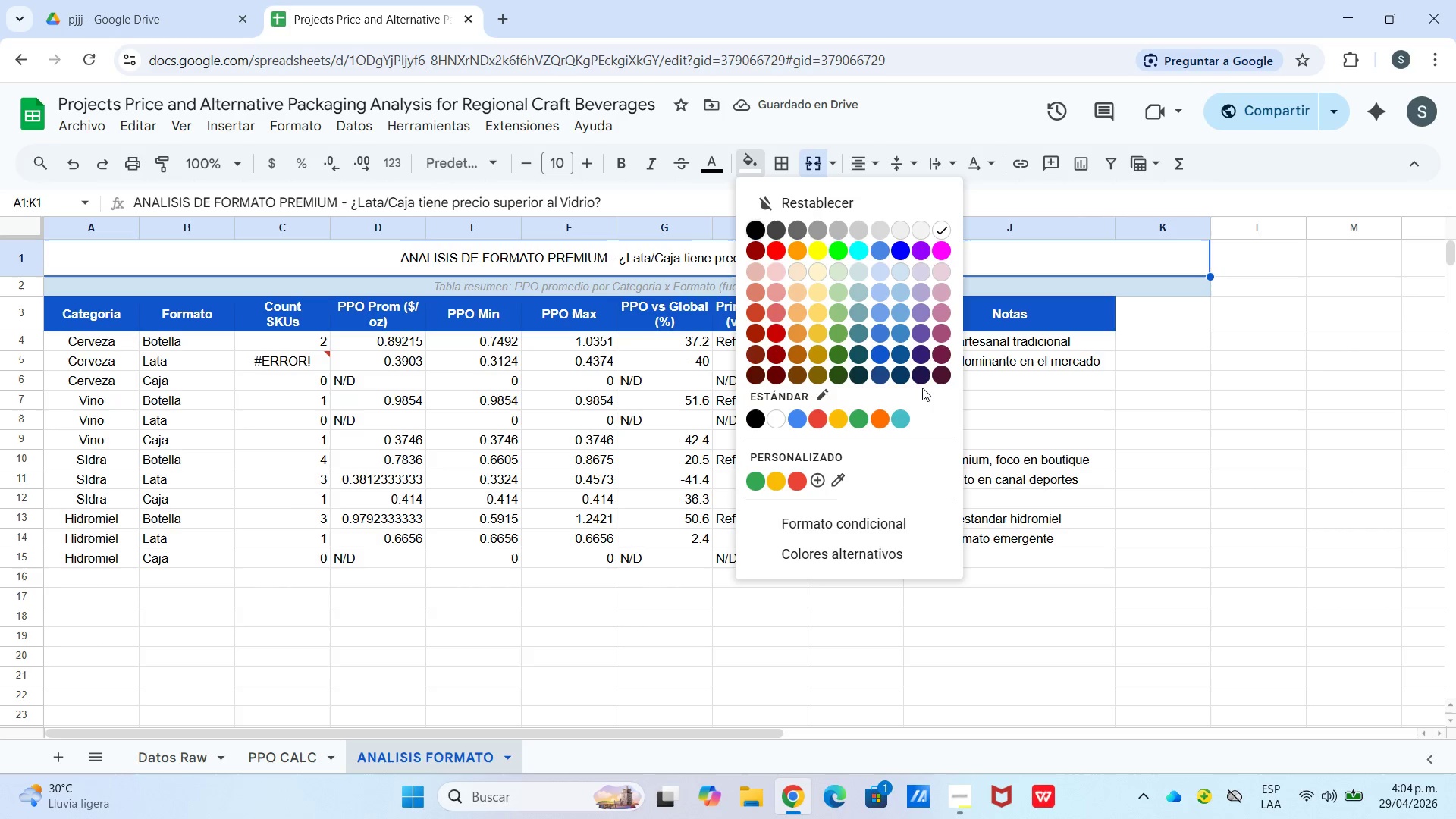 
left_click([918, 376])
 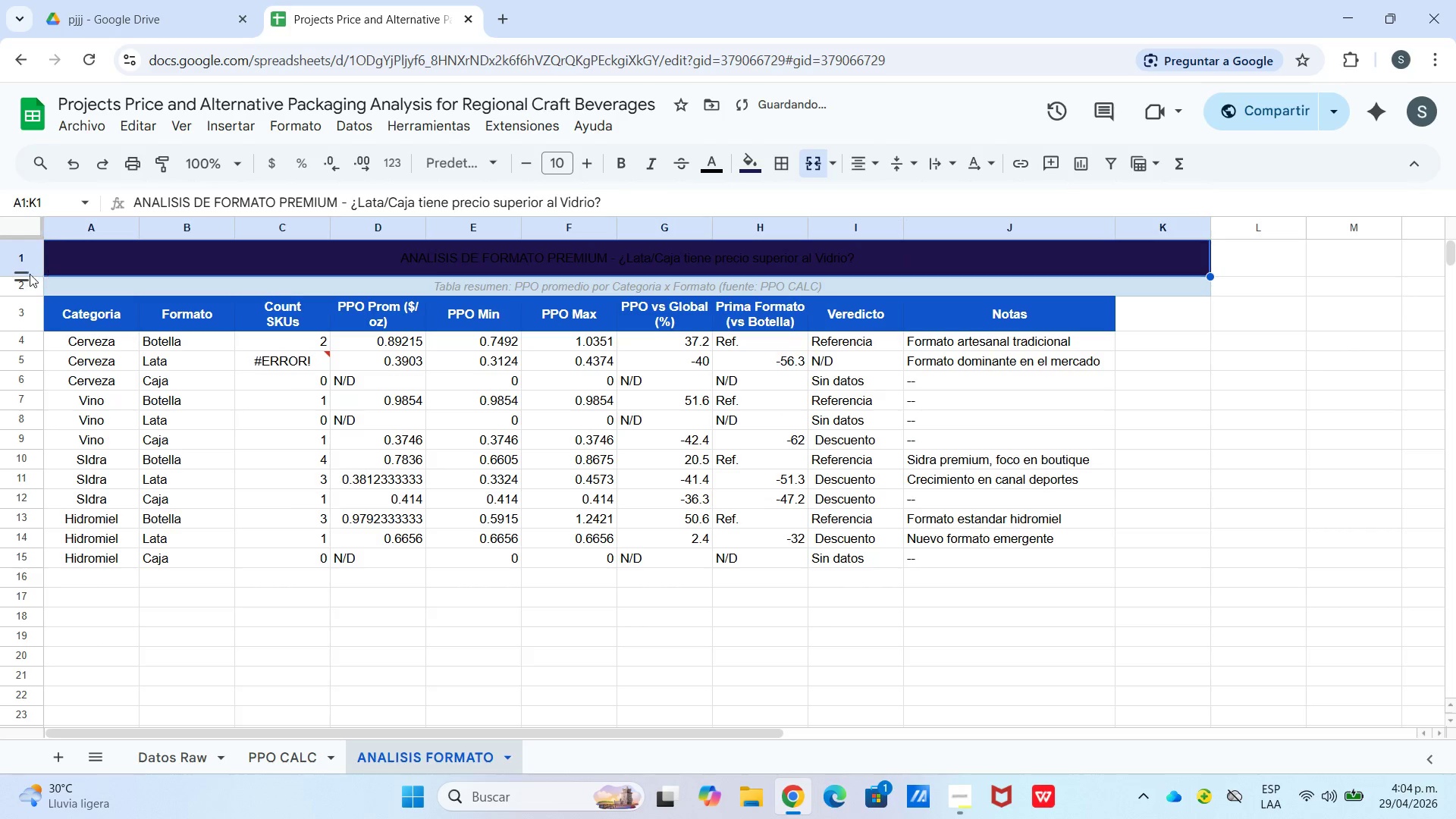 
left_click_drag(start_coordinate=[24, 275], to_coordinate=[24, 284])
 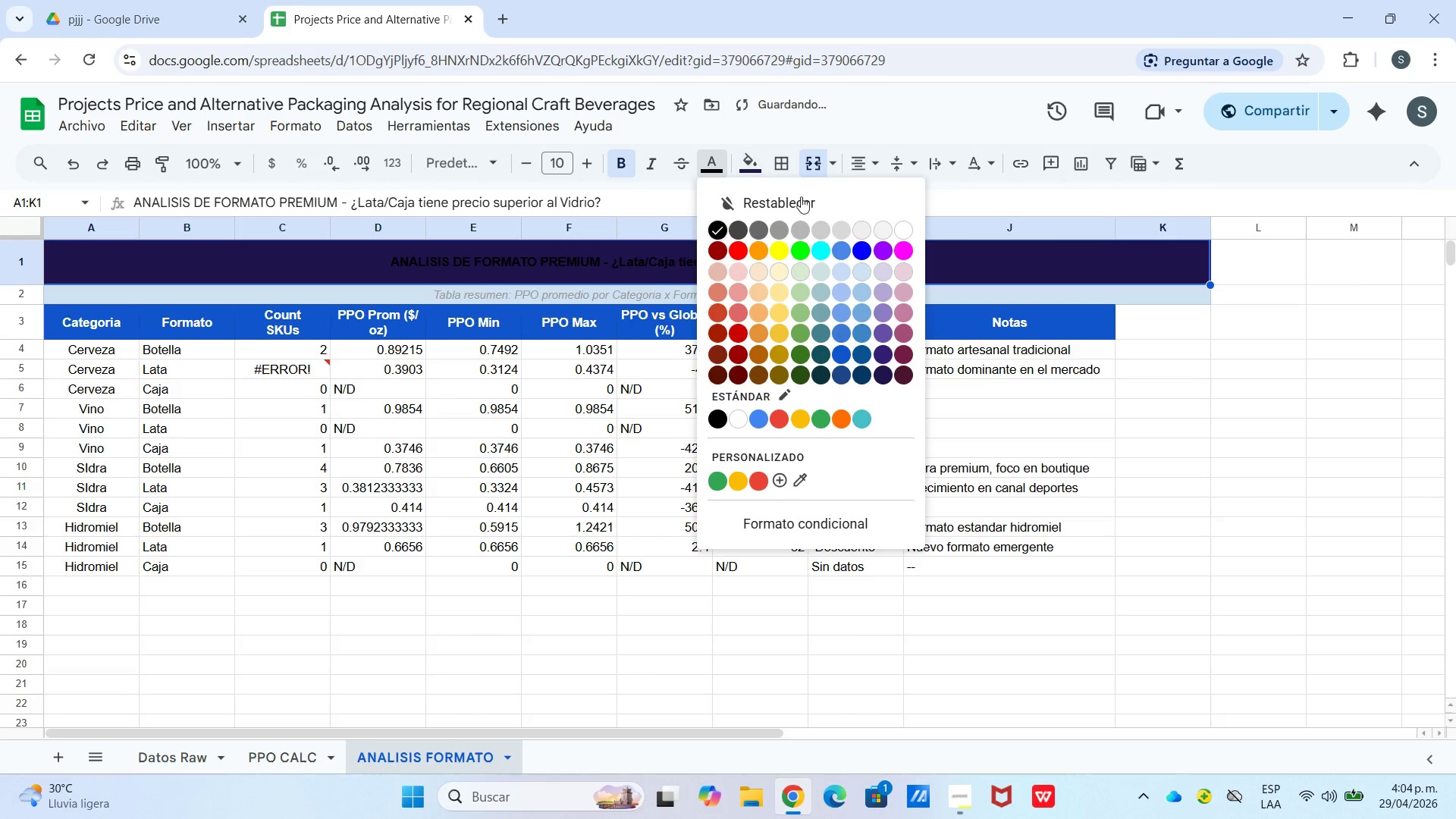 
left_click([907, 231])
 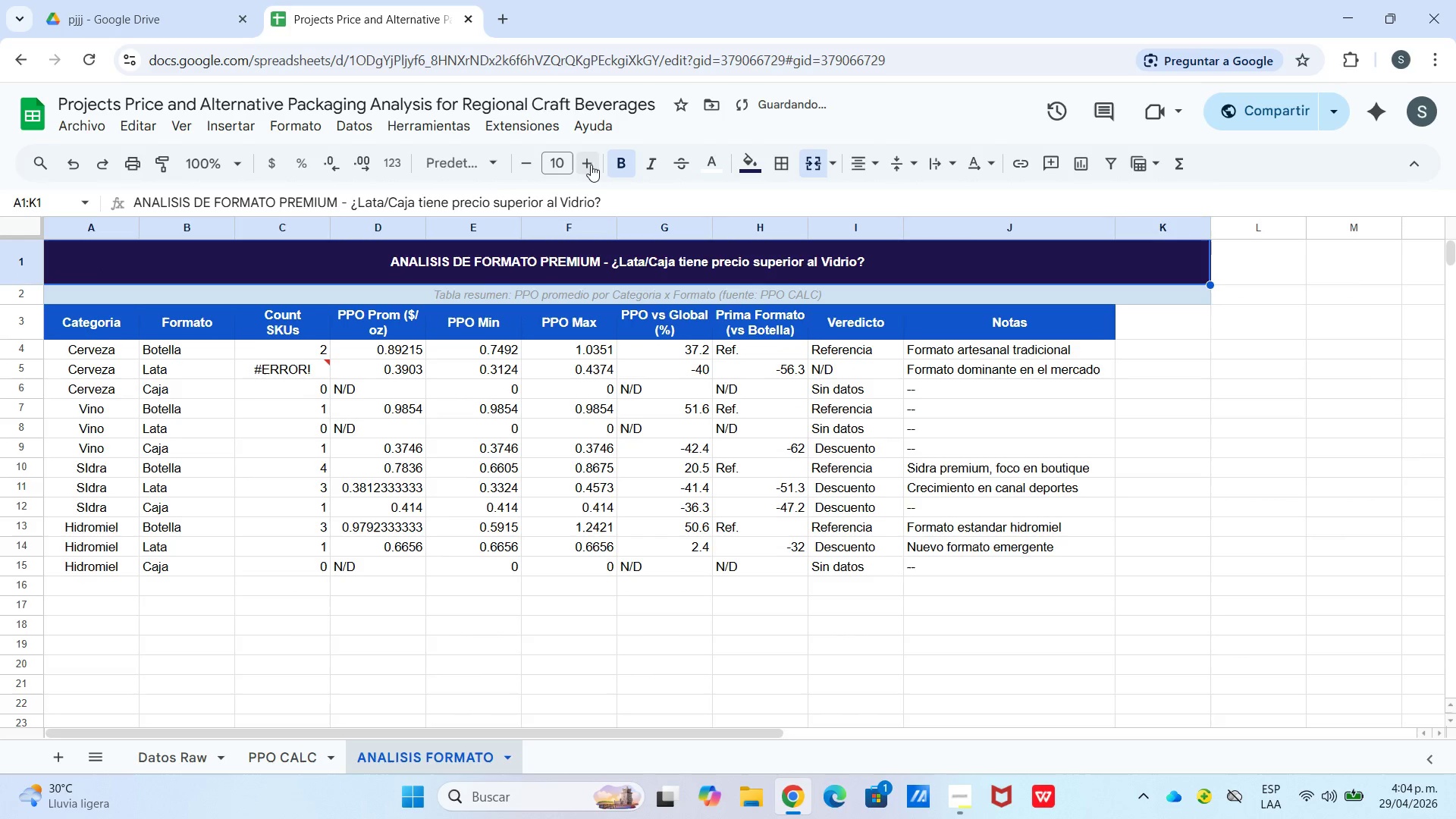 
double_click([590, 165])
 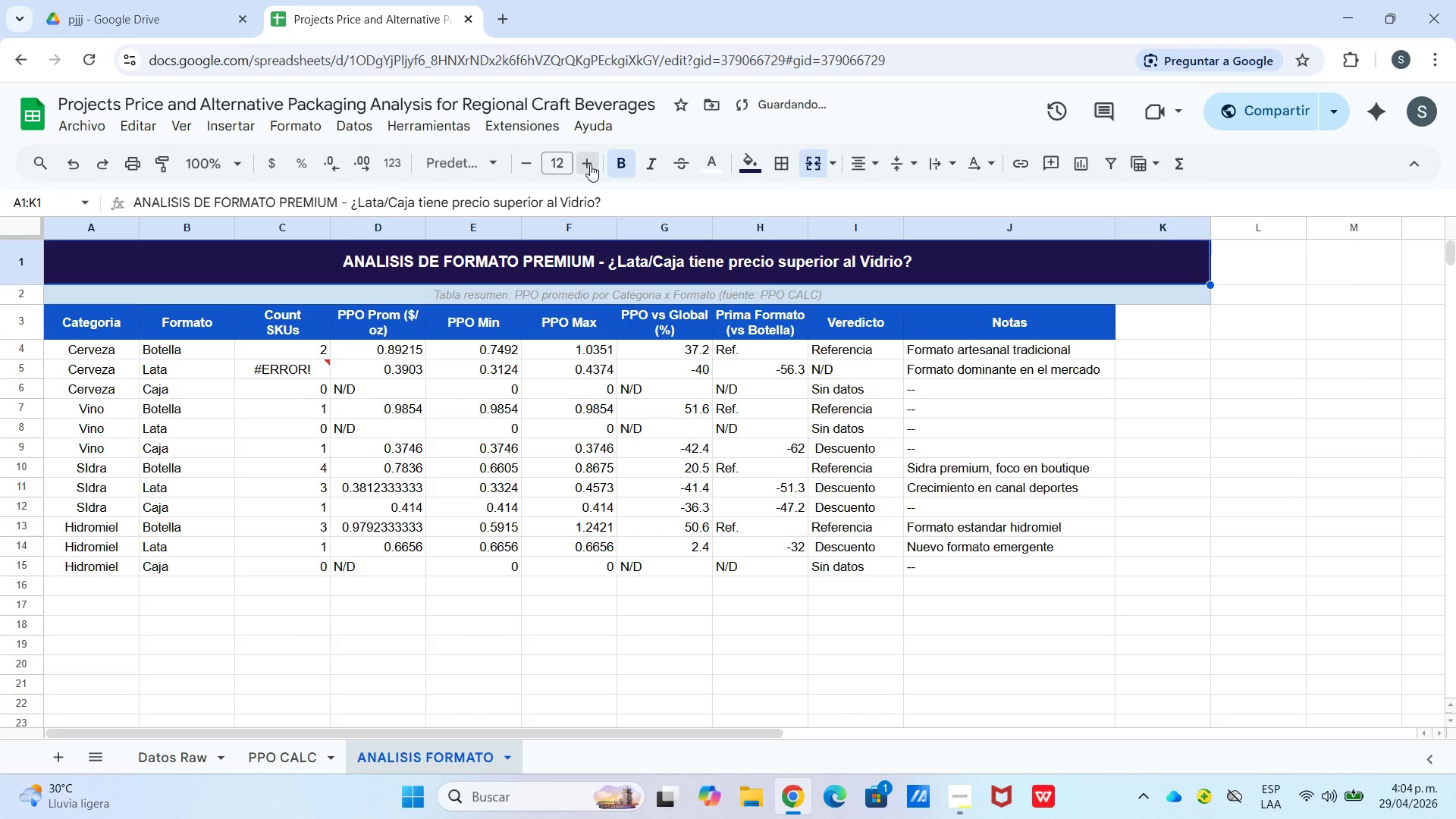 
triple_click([590, 165])
 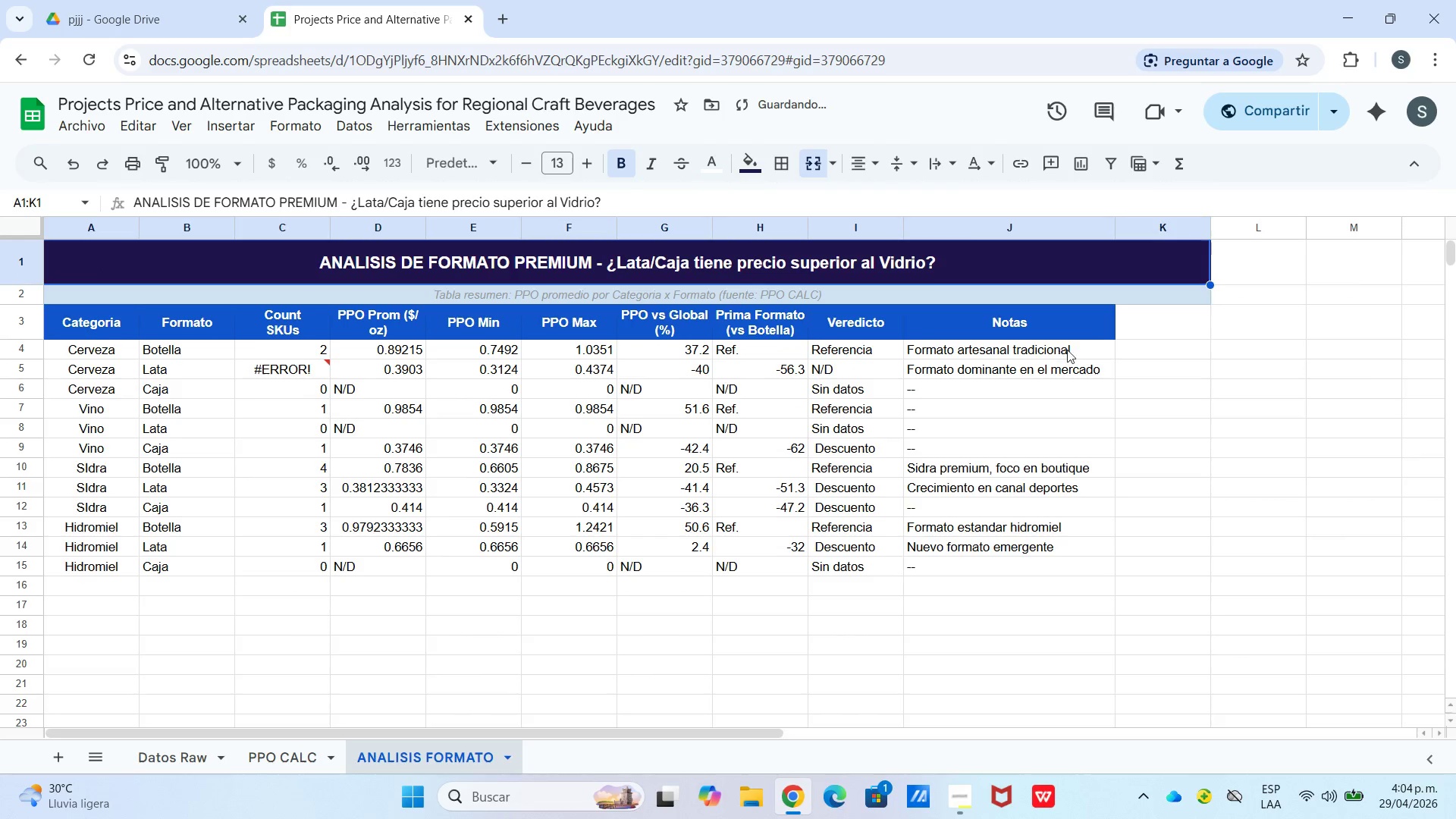 
left_click([1166, 347])
 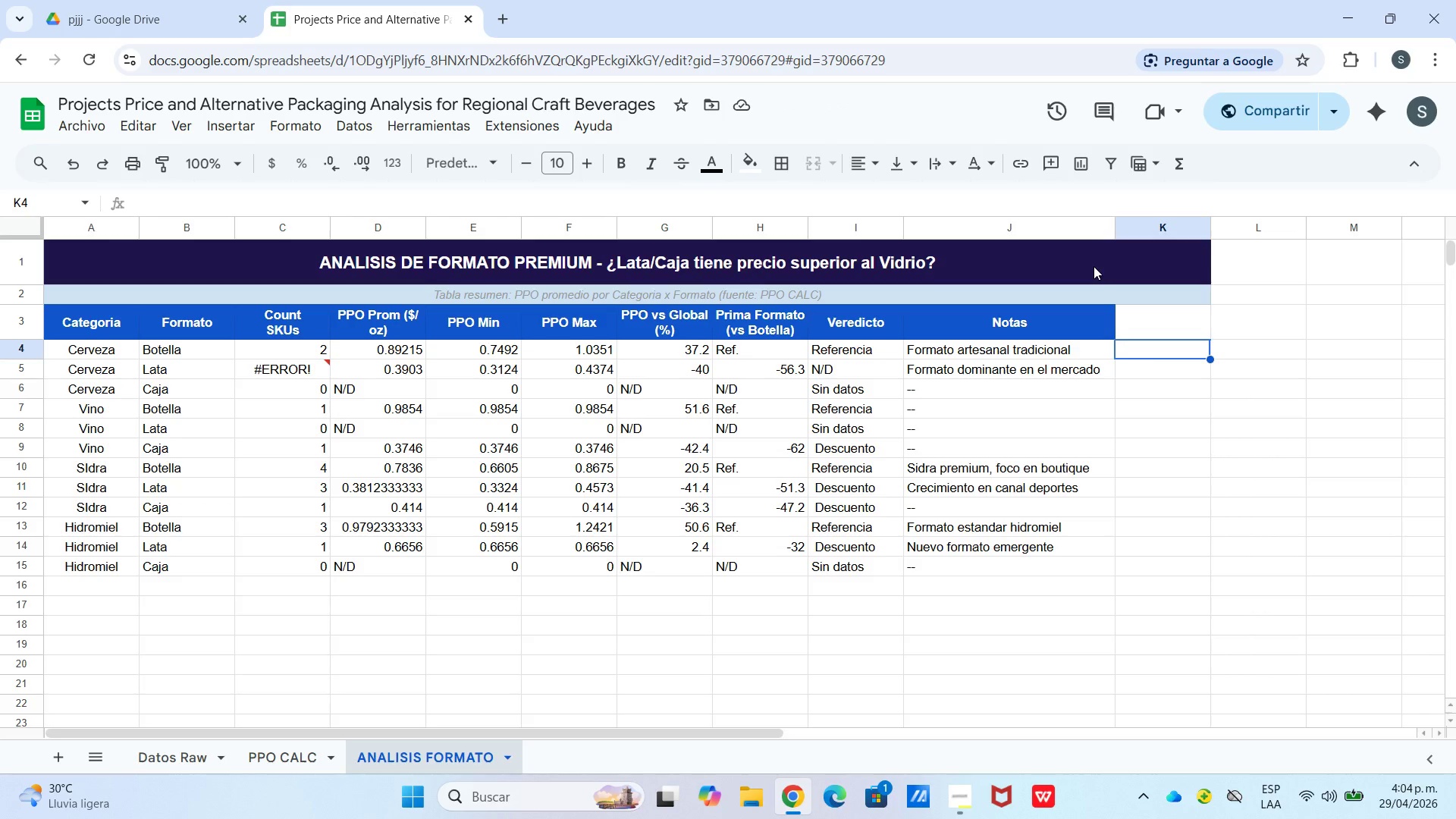 
wait(6.58)
 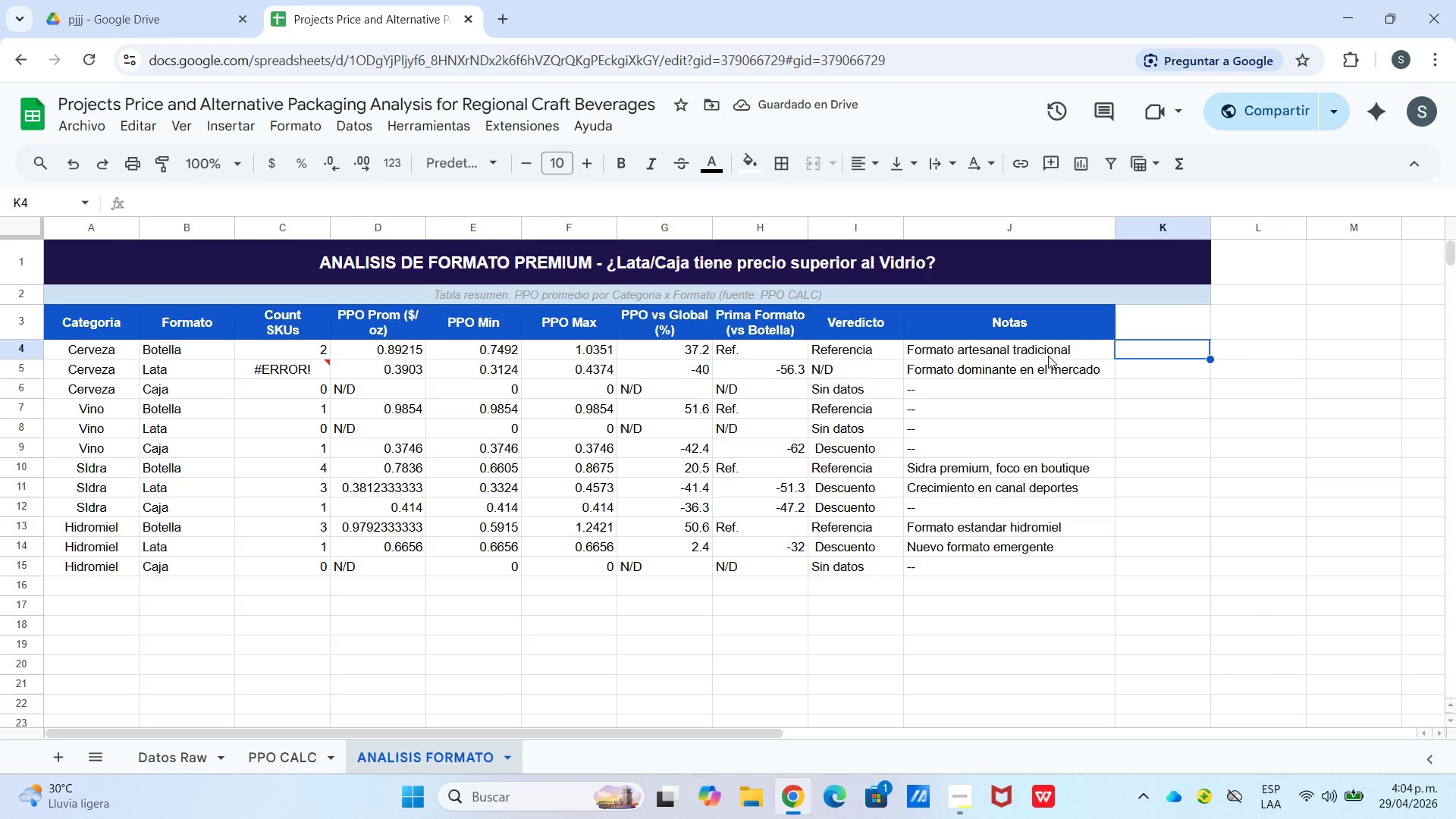 
left_click([1135, 304])
 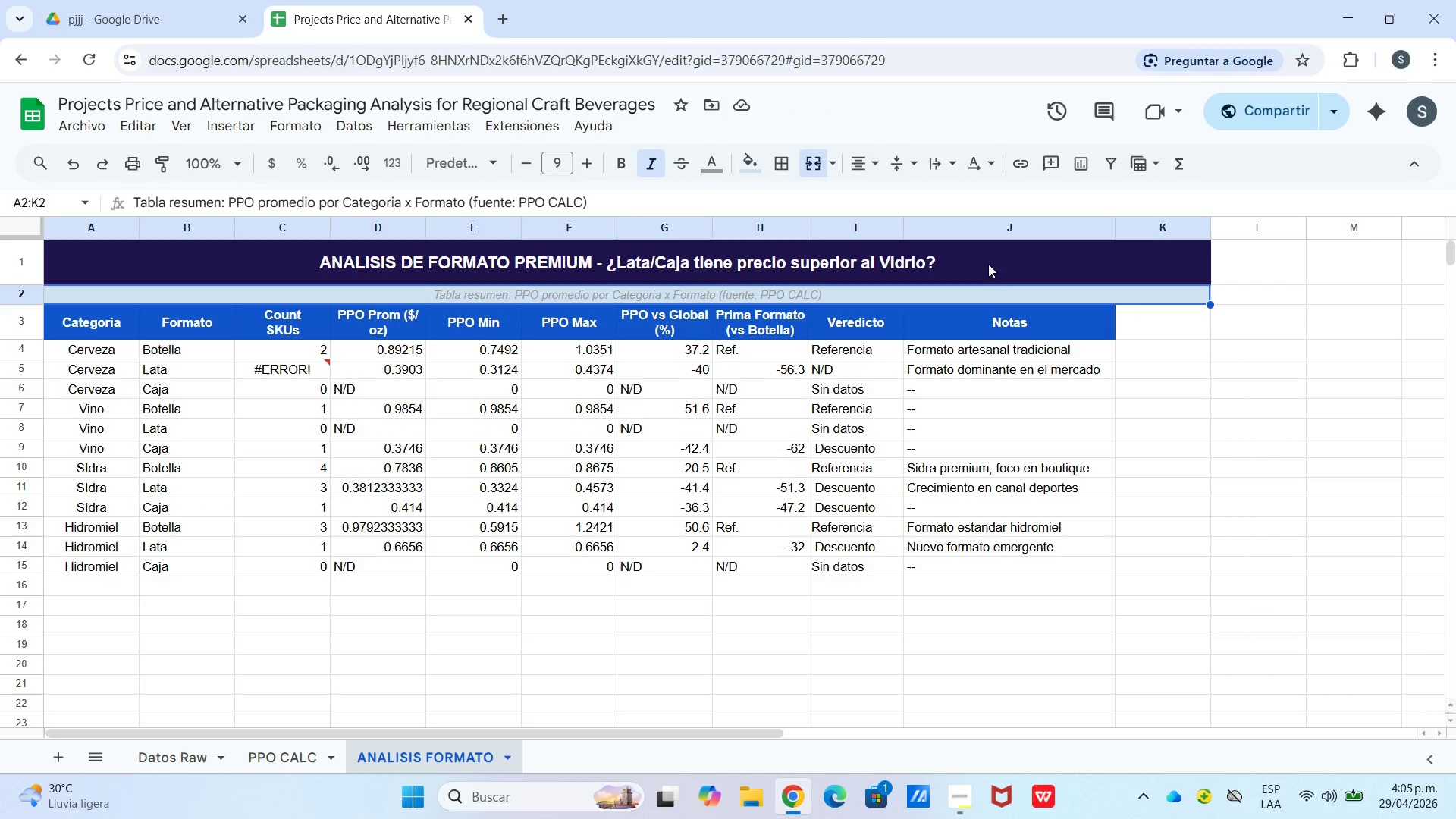 
left_click_drag(start_coordinate=[1006, 259], to_coordinate=[1021, 298])
 